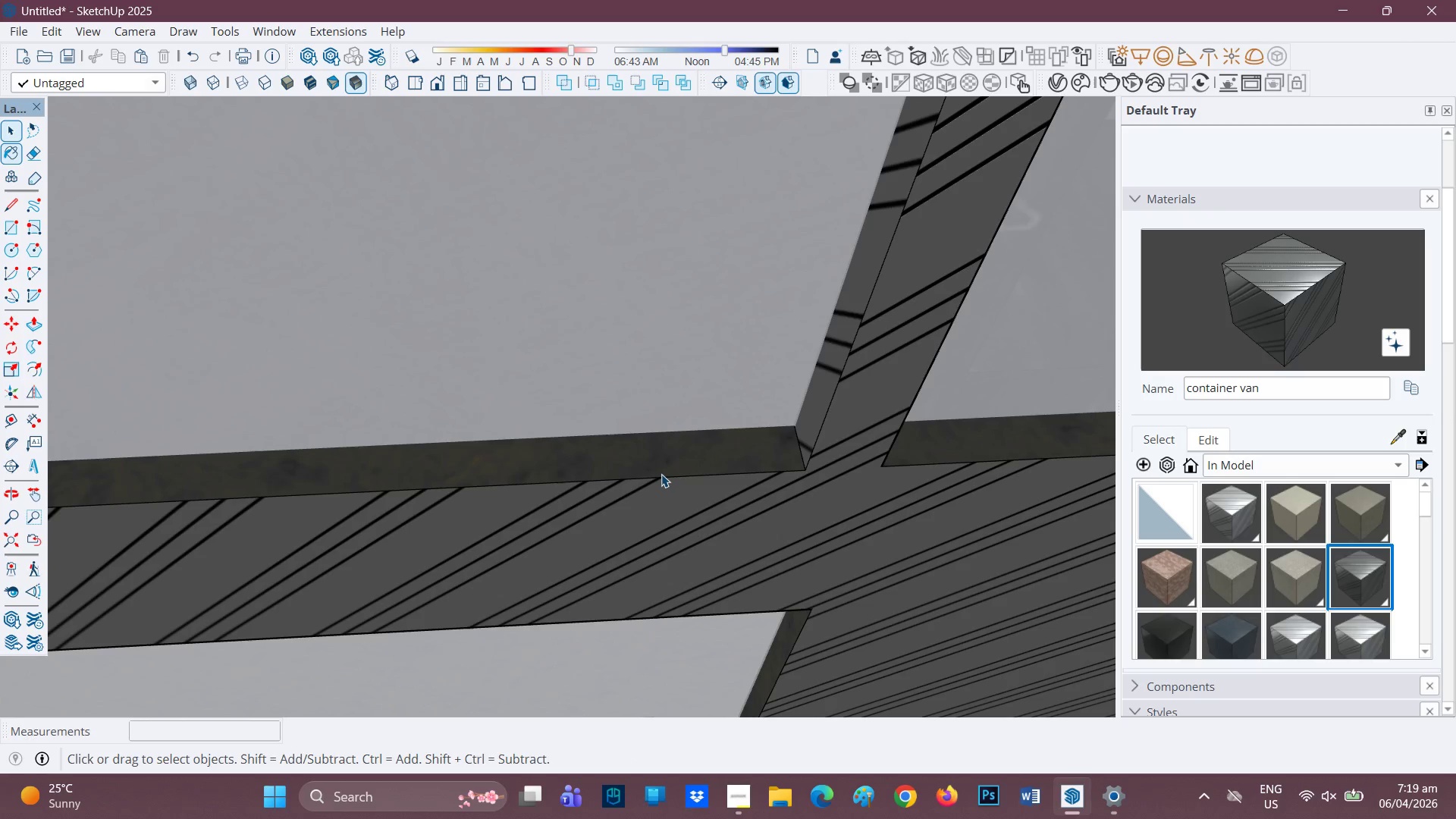 
key(P)
 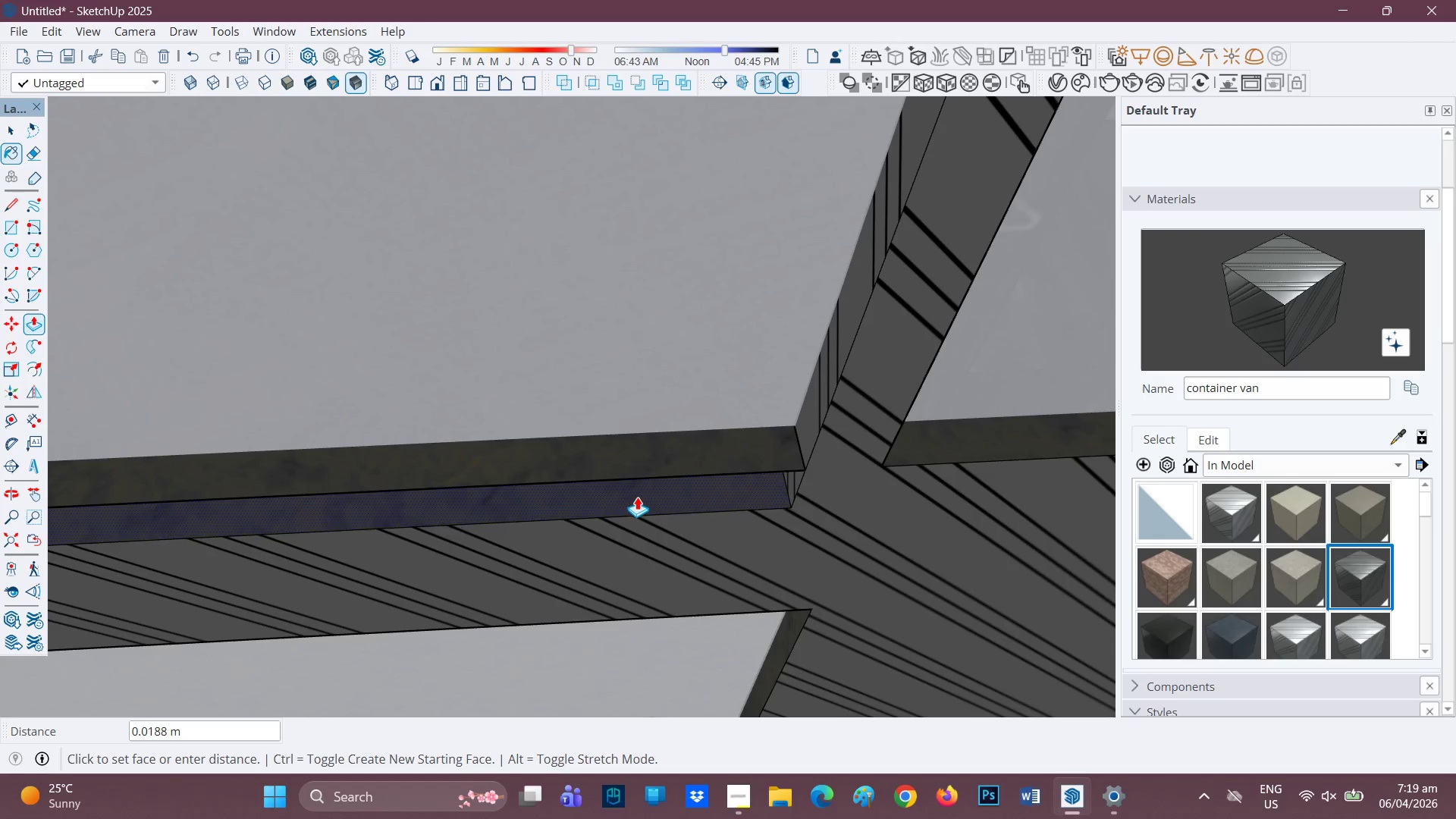 
left_click_drag(start_coordinate=[626, 515], to_coordinate=[630, 510])
 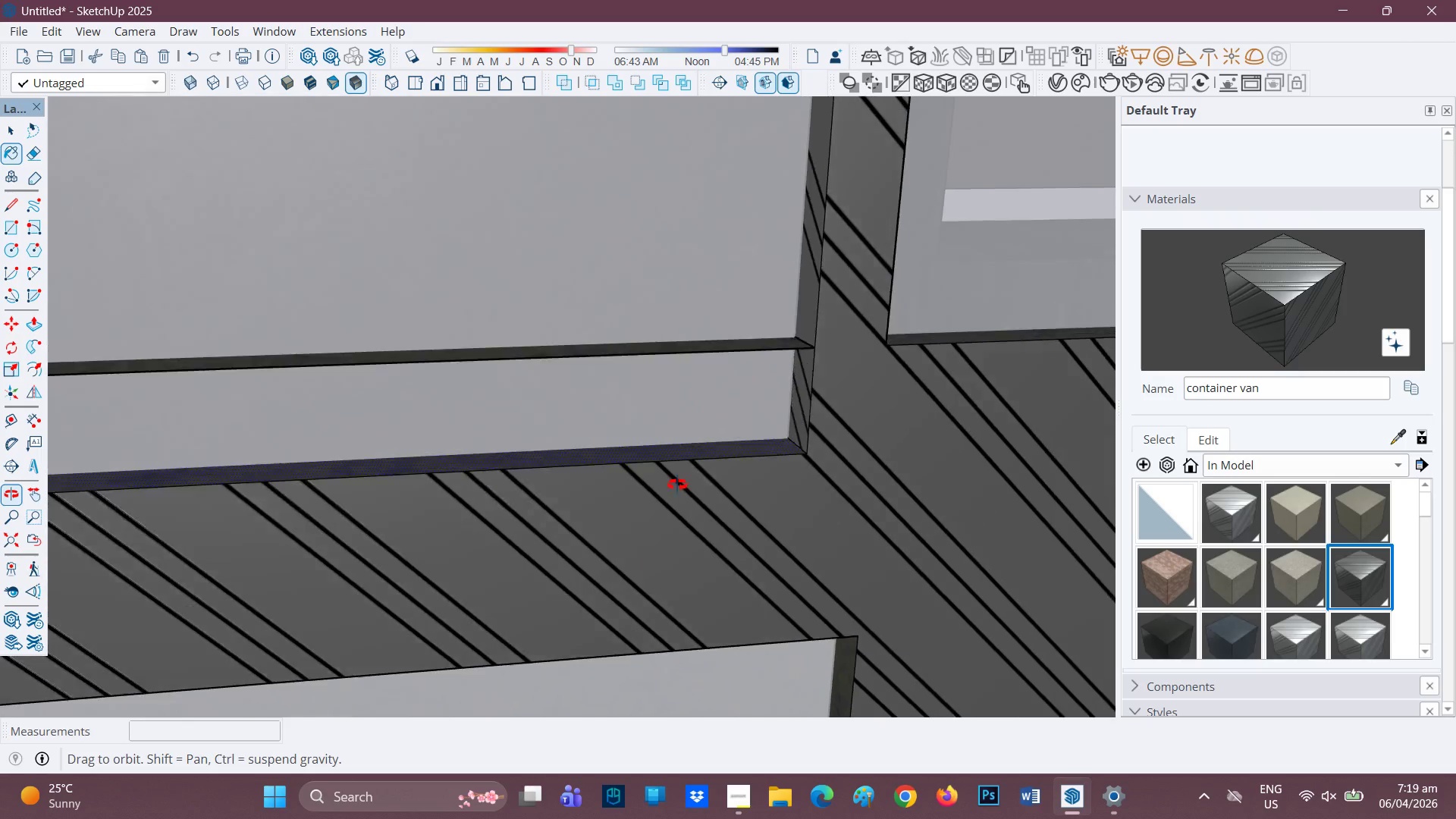 
left_click([664, 475])
 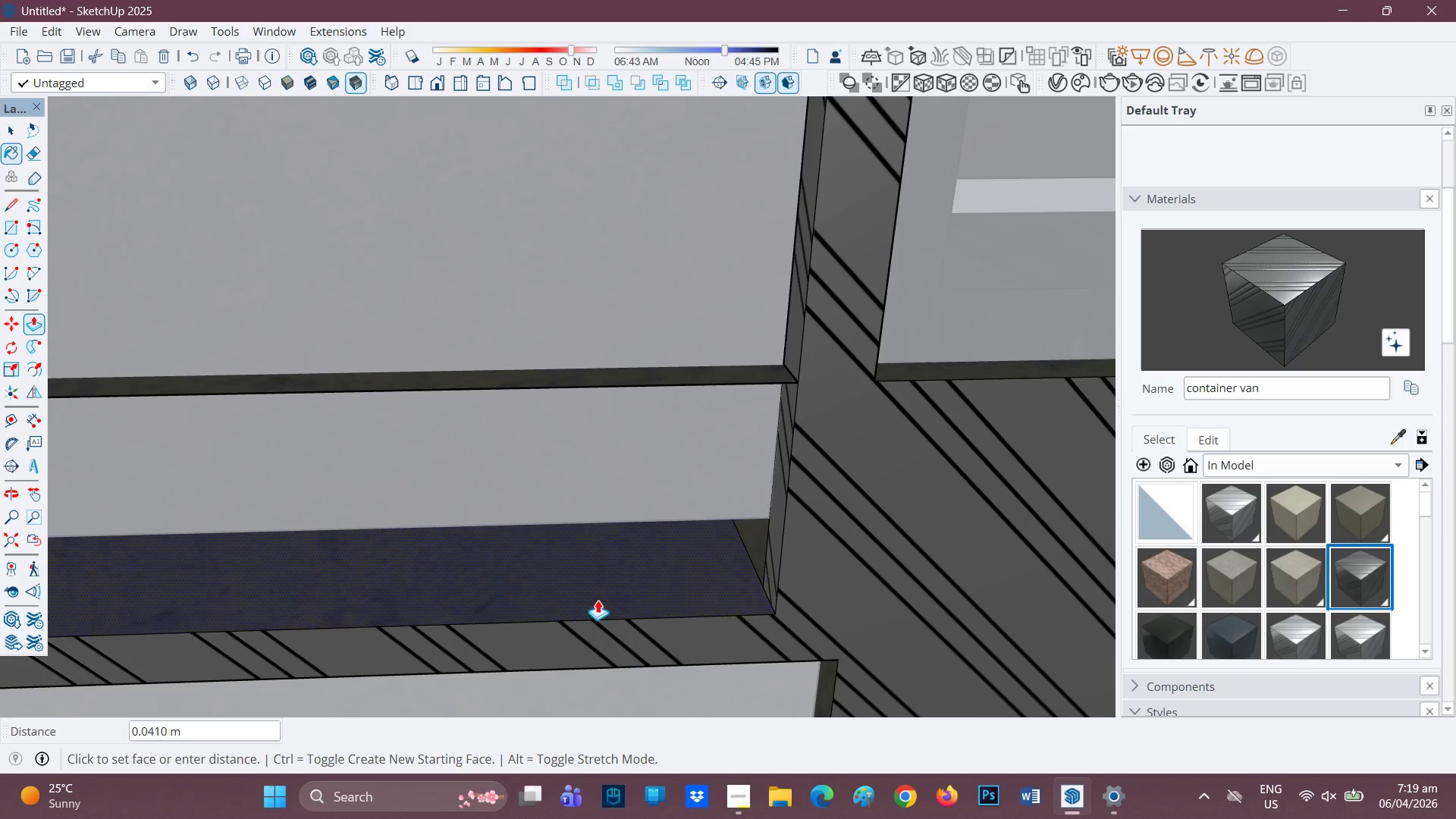 
left_click([604, 585])
 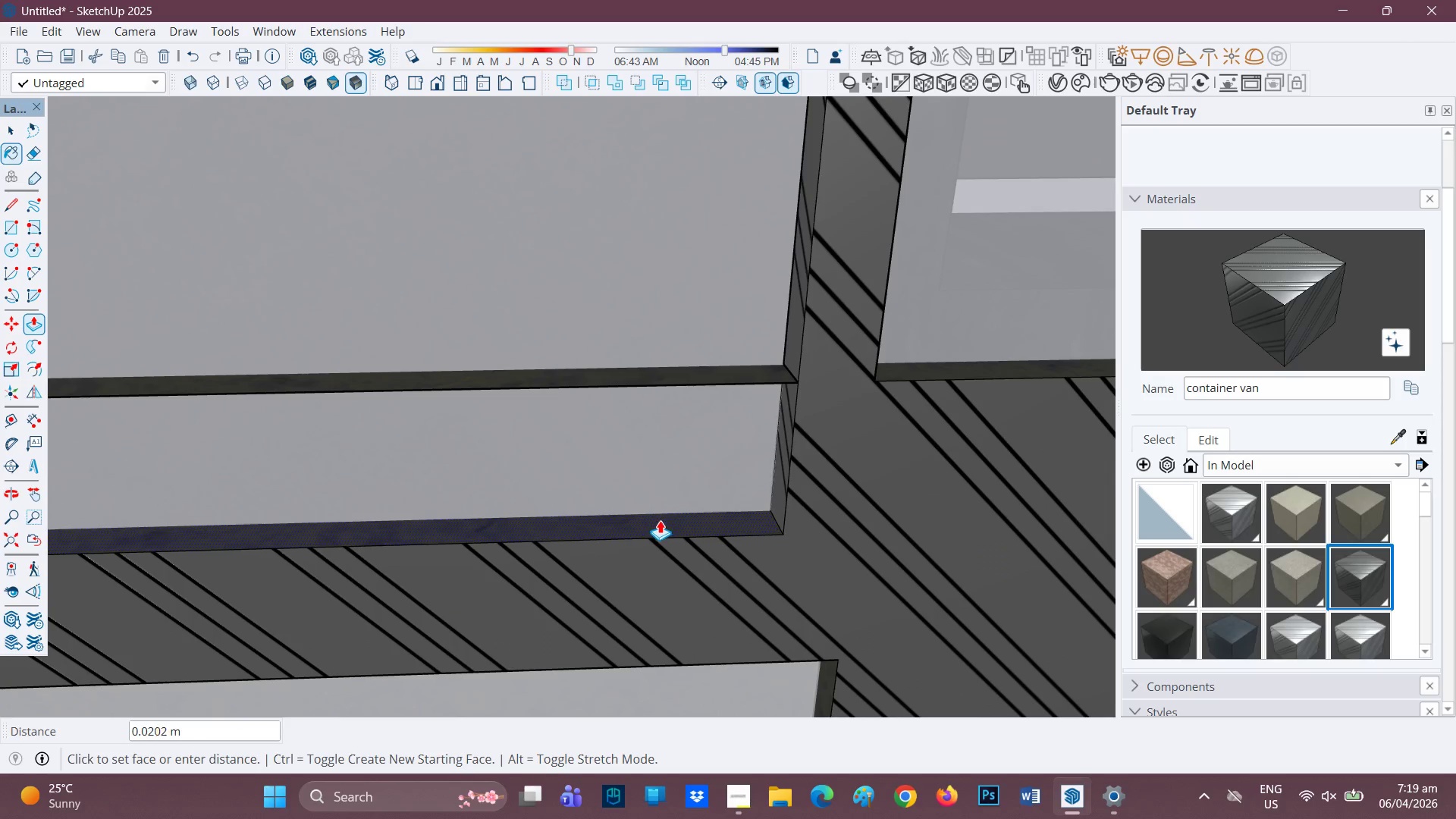 
wait(5.27)
 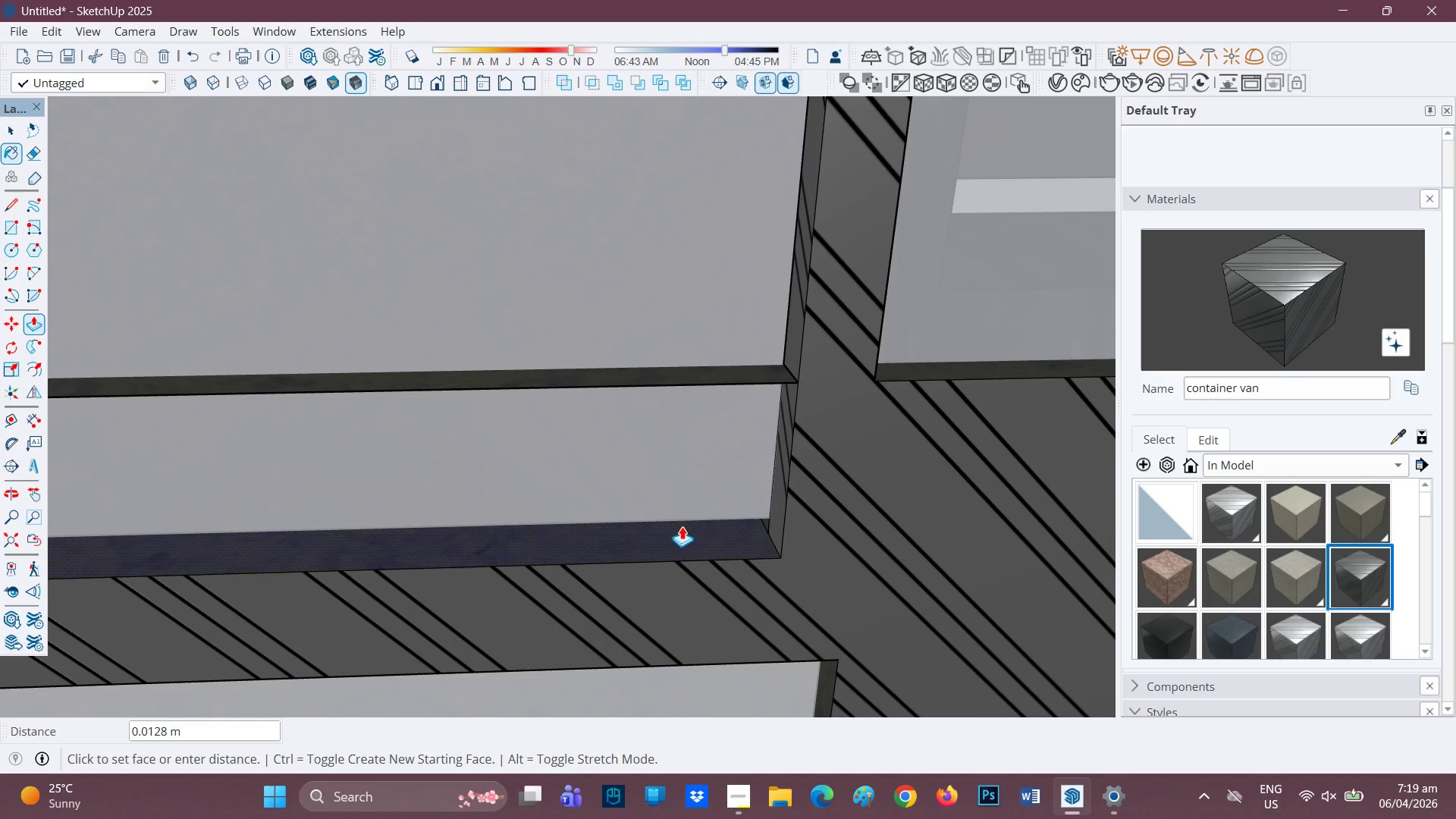 
left_click([658, 522])
 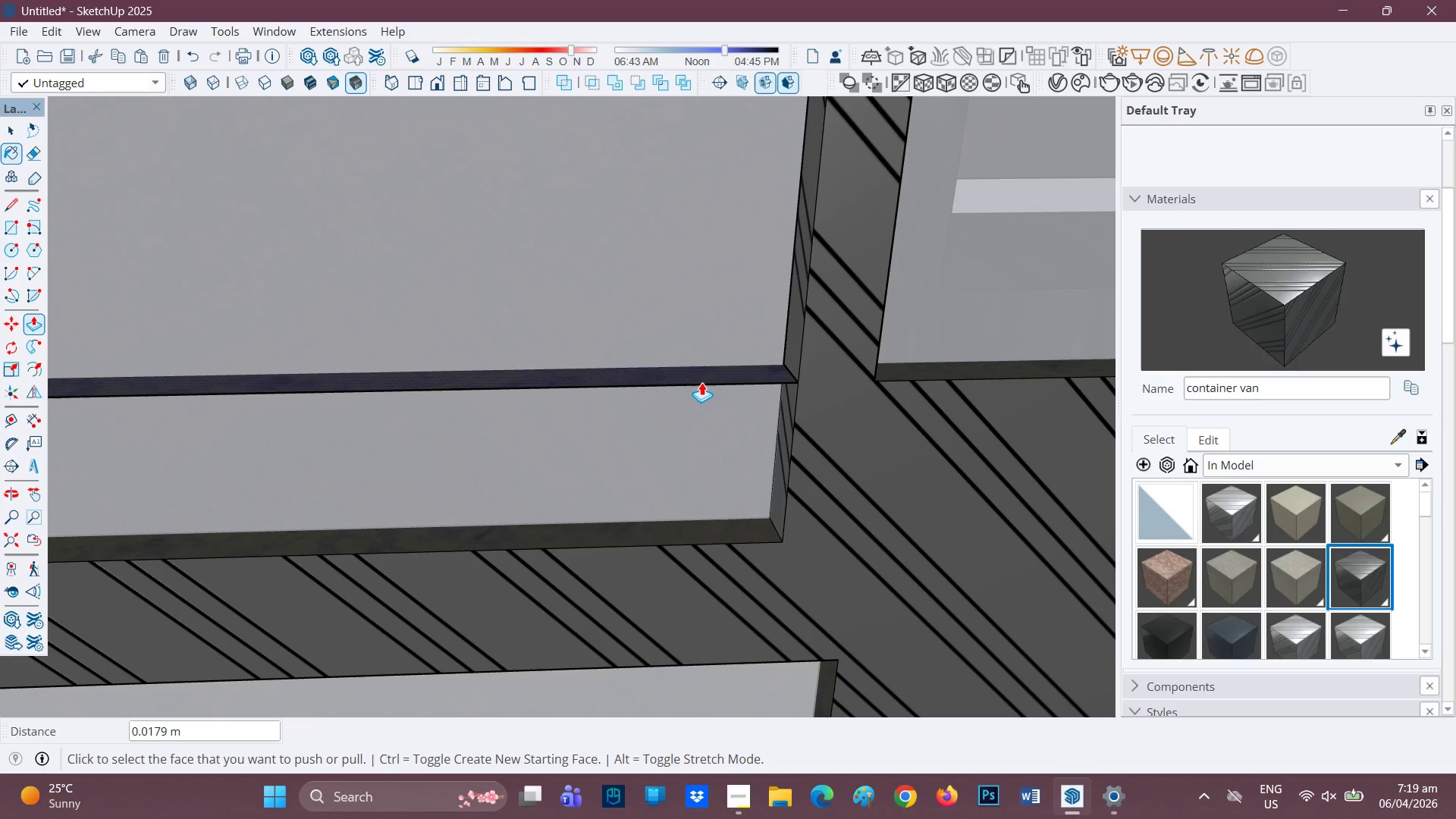 
key(E)
 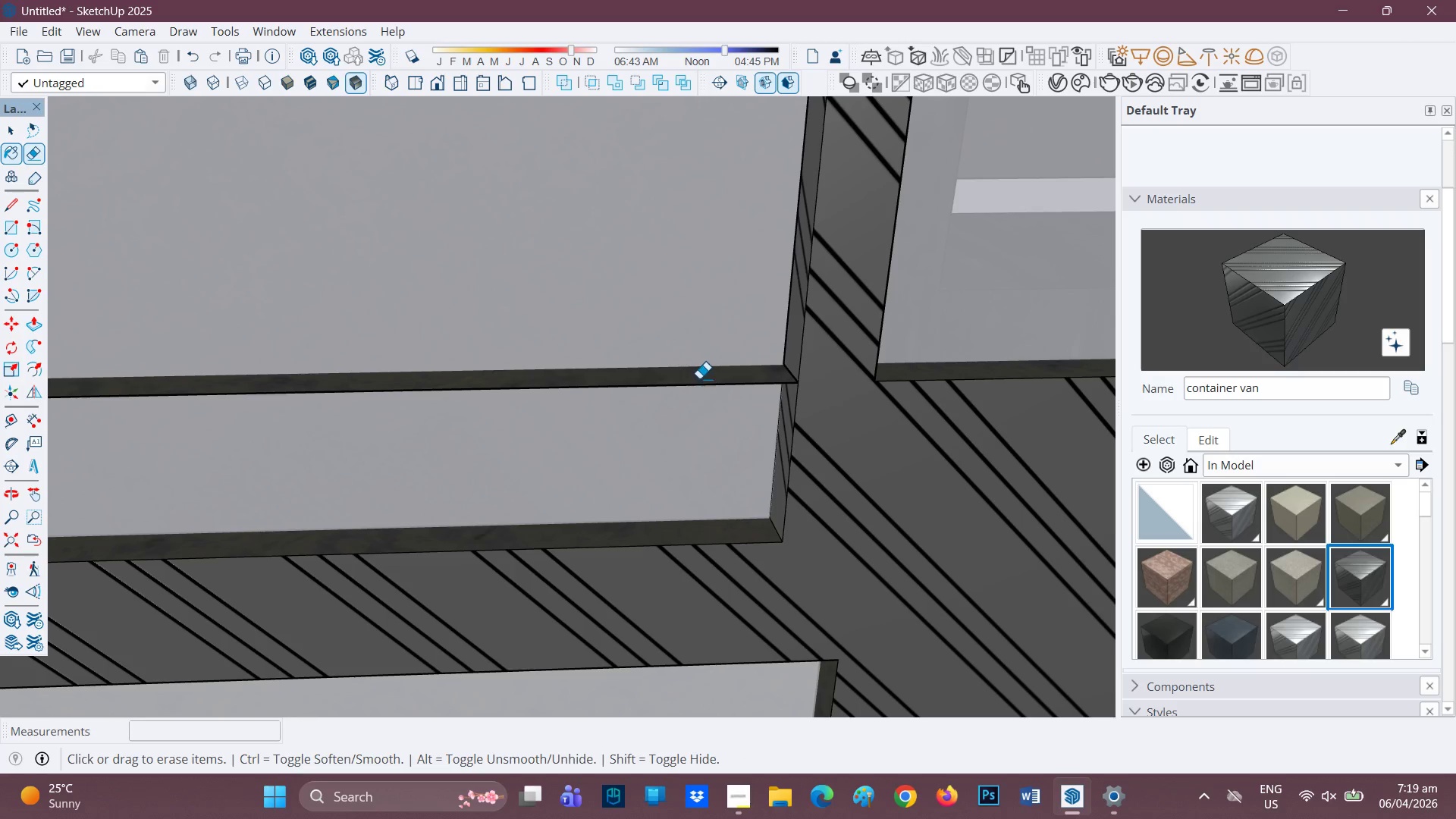 
left_click_drag(start_coordinate=[699, 378], to_coordinate=[698, 391])
 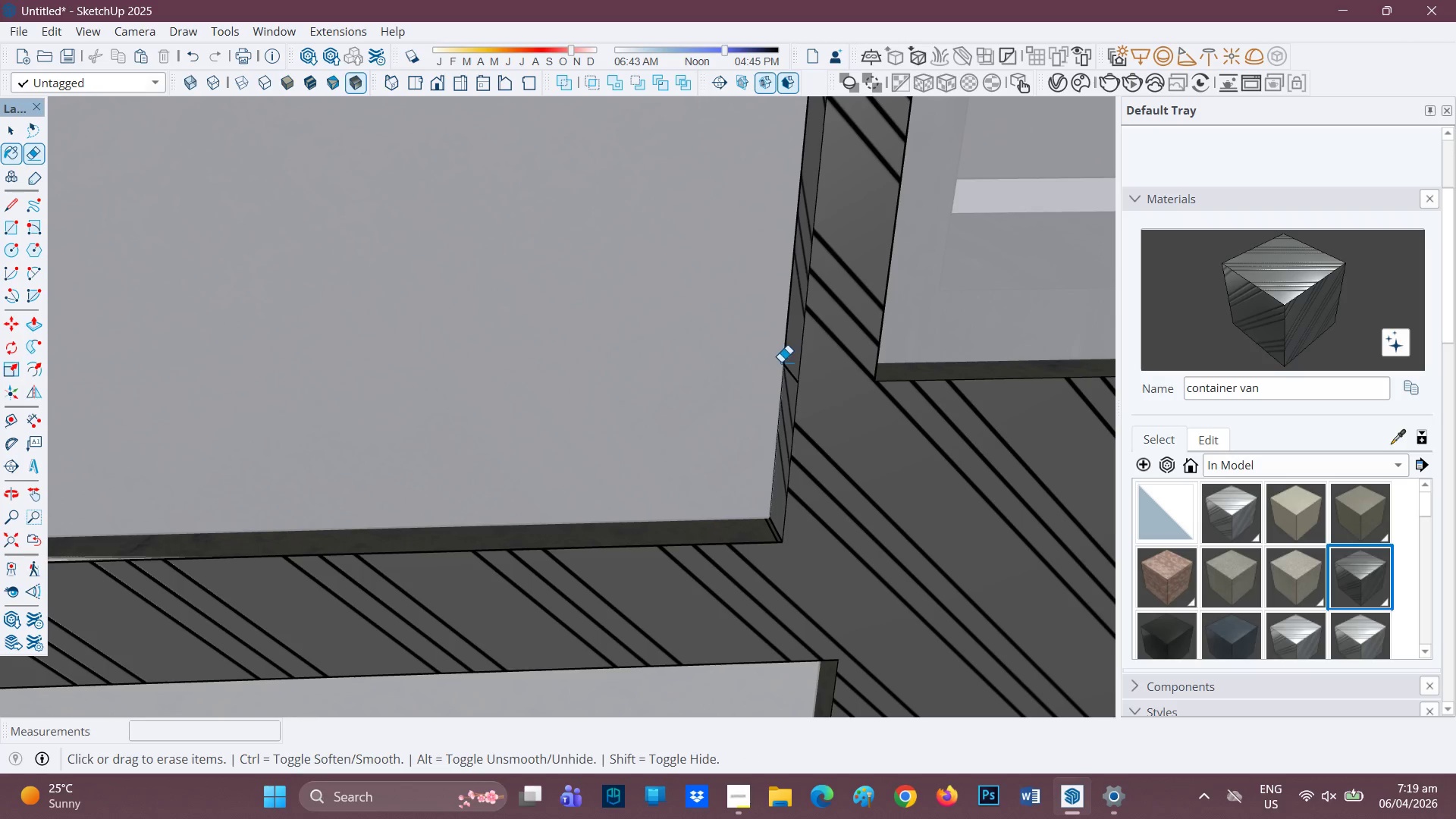 
left_click_drag(start_coordinate=[789, 369], to_coordinate=[792, 381])
 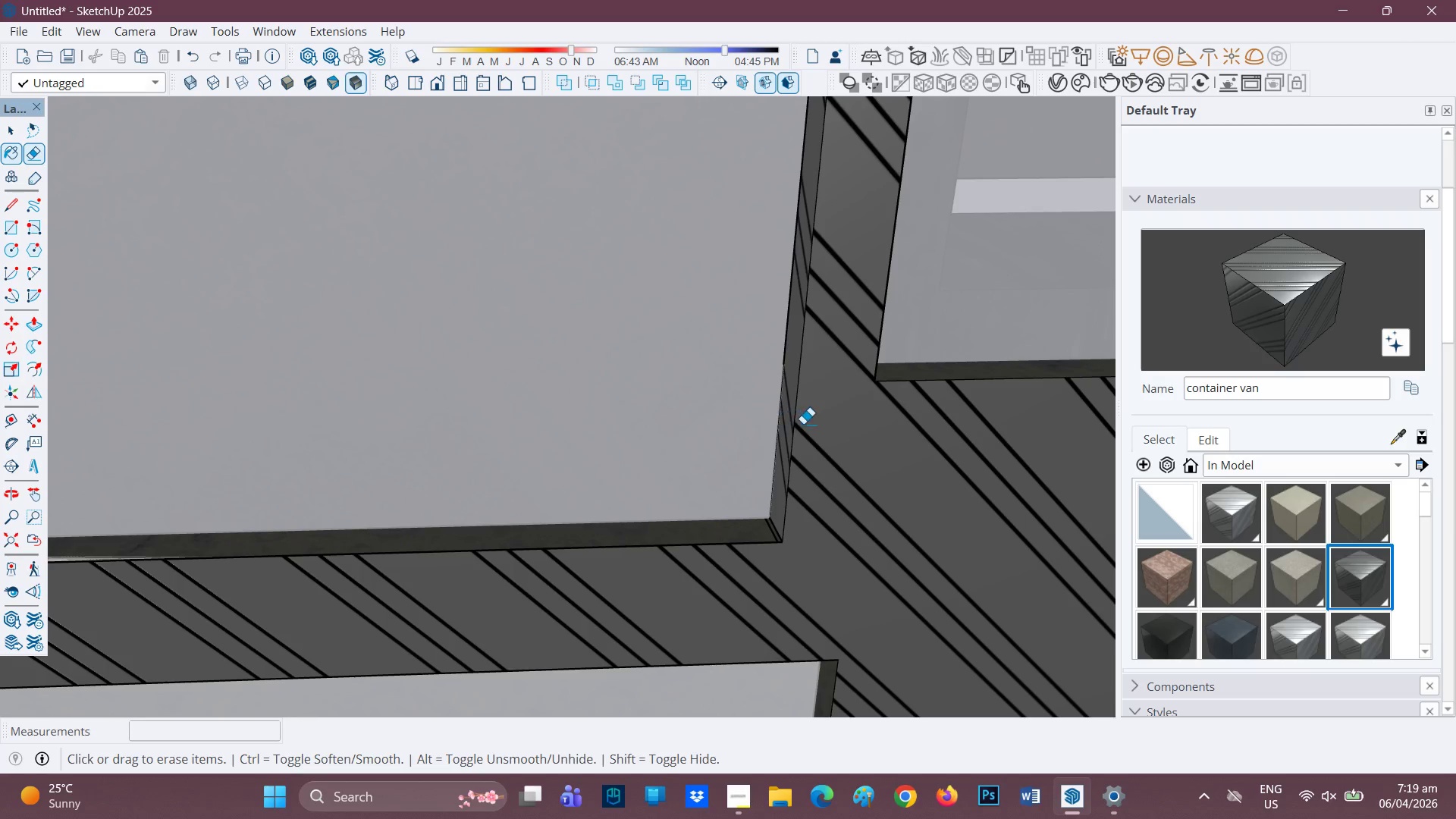 
scroll: coordinate [794, 444], scroll_direction: down, amount: 3.0
 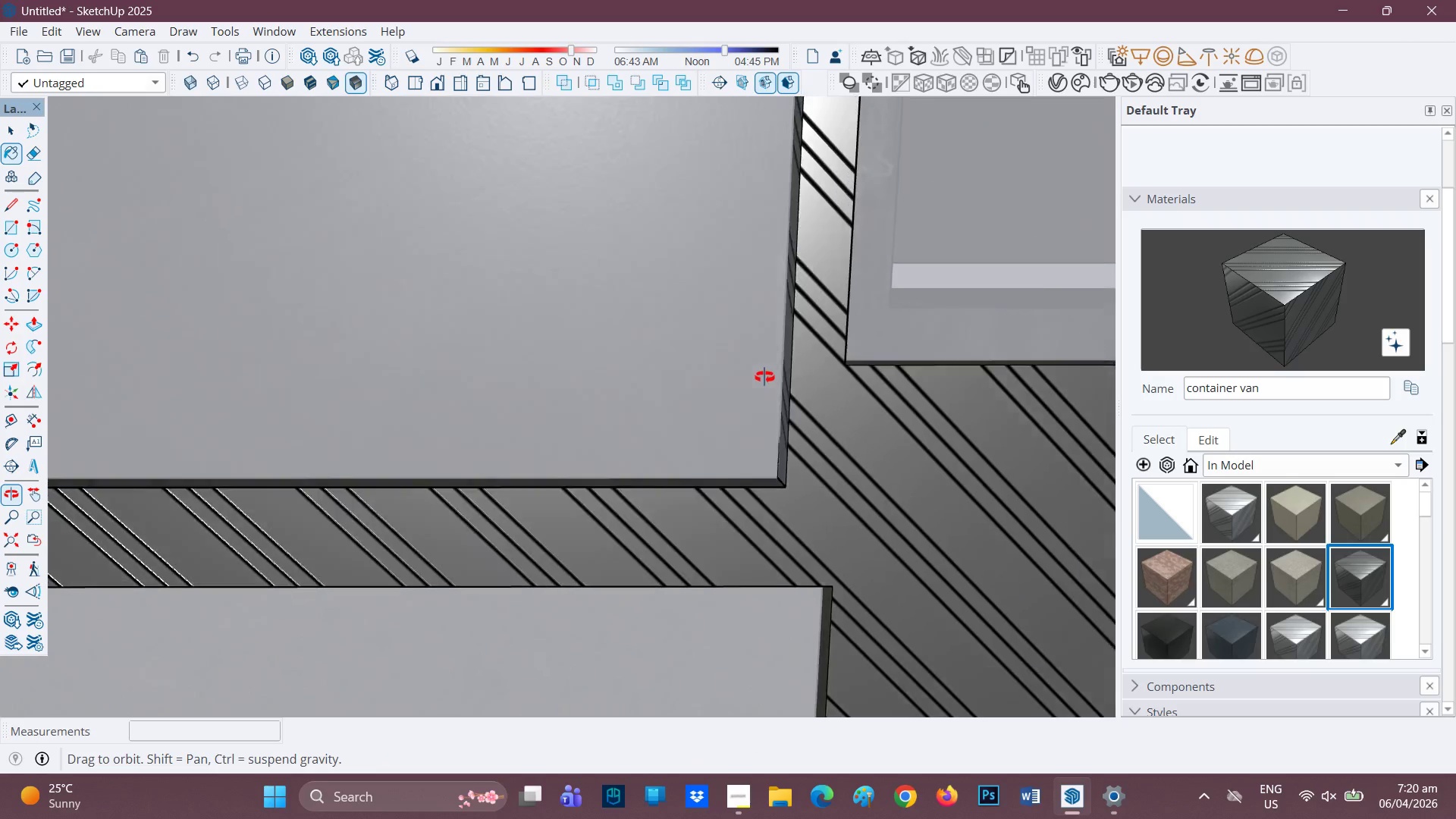 
key(P)
 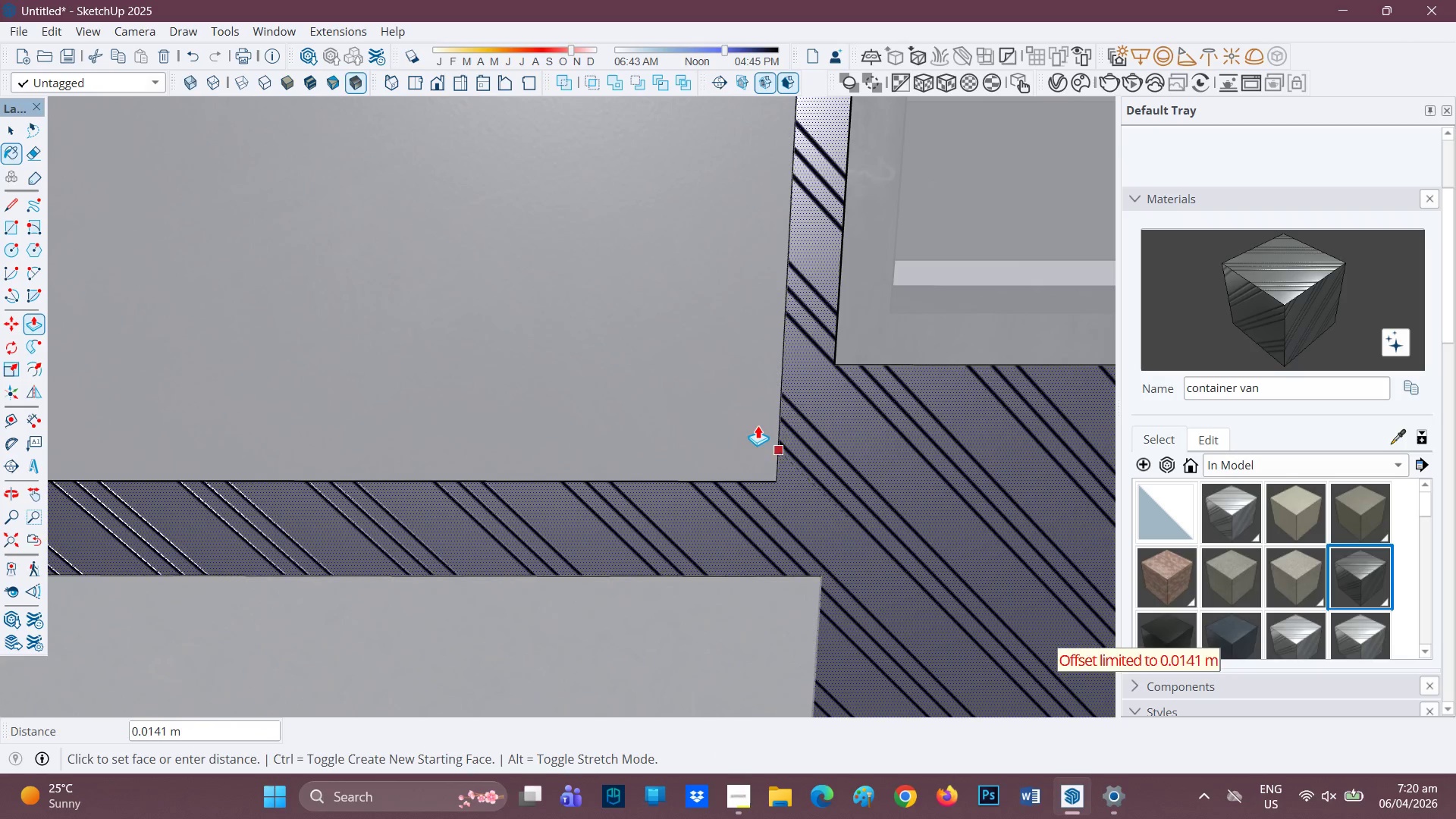 
left_click([746, 414])
 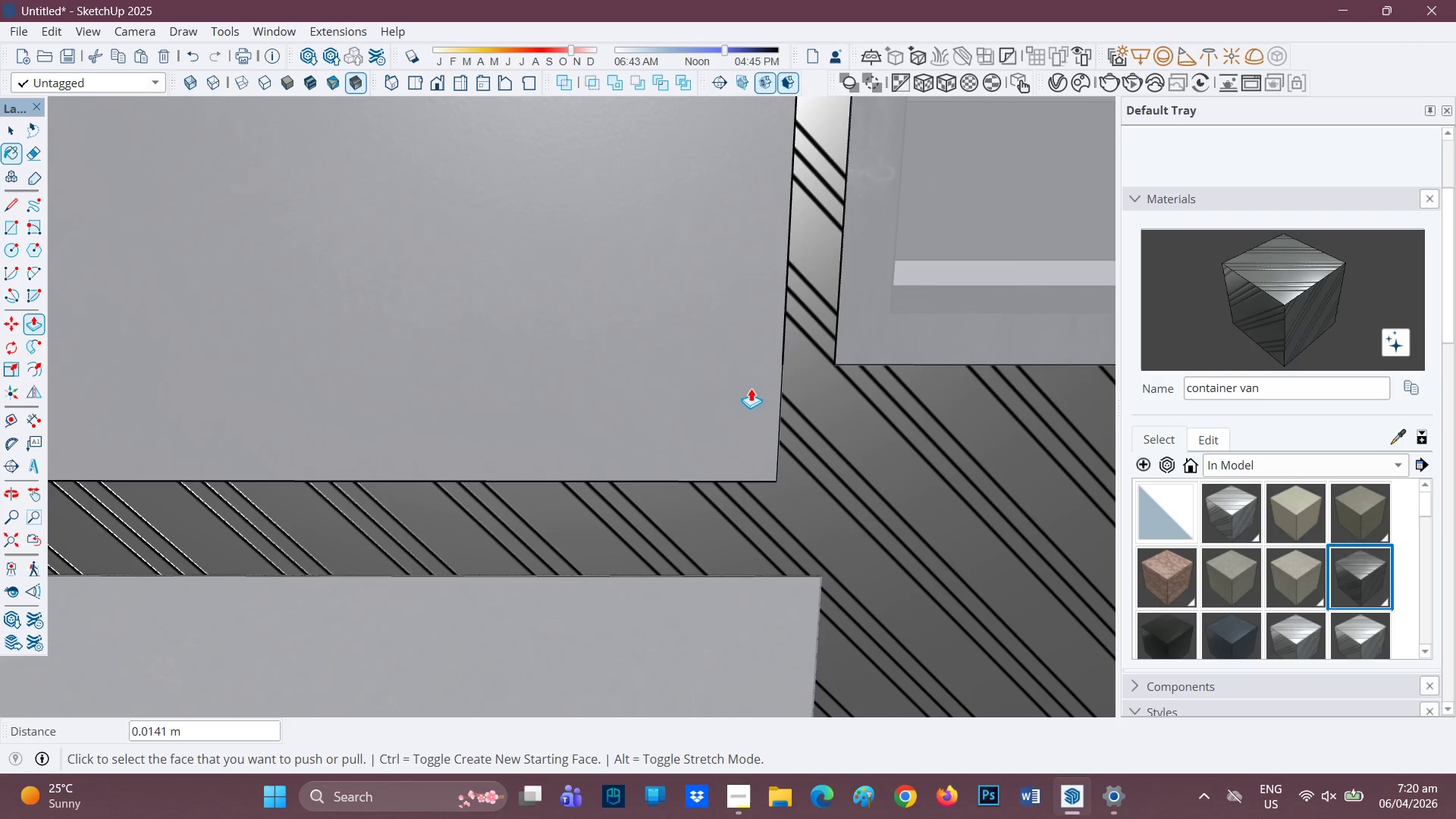 
scroll: coordinate [740, 301], scroll_direction: down, amount: 3.0
 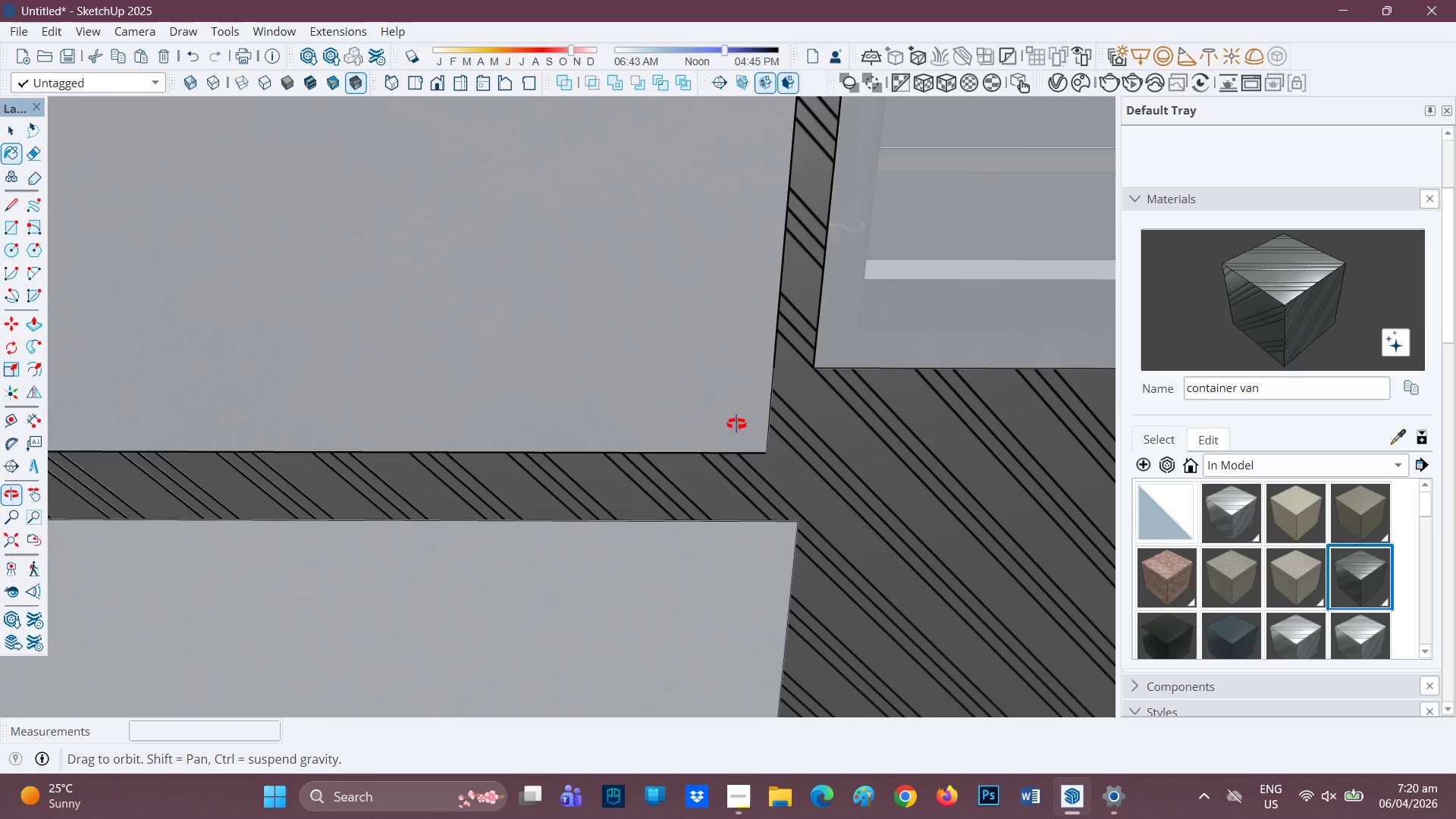 
key(Space)
 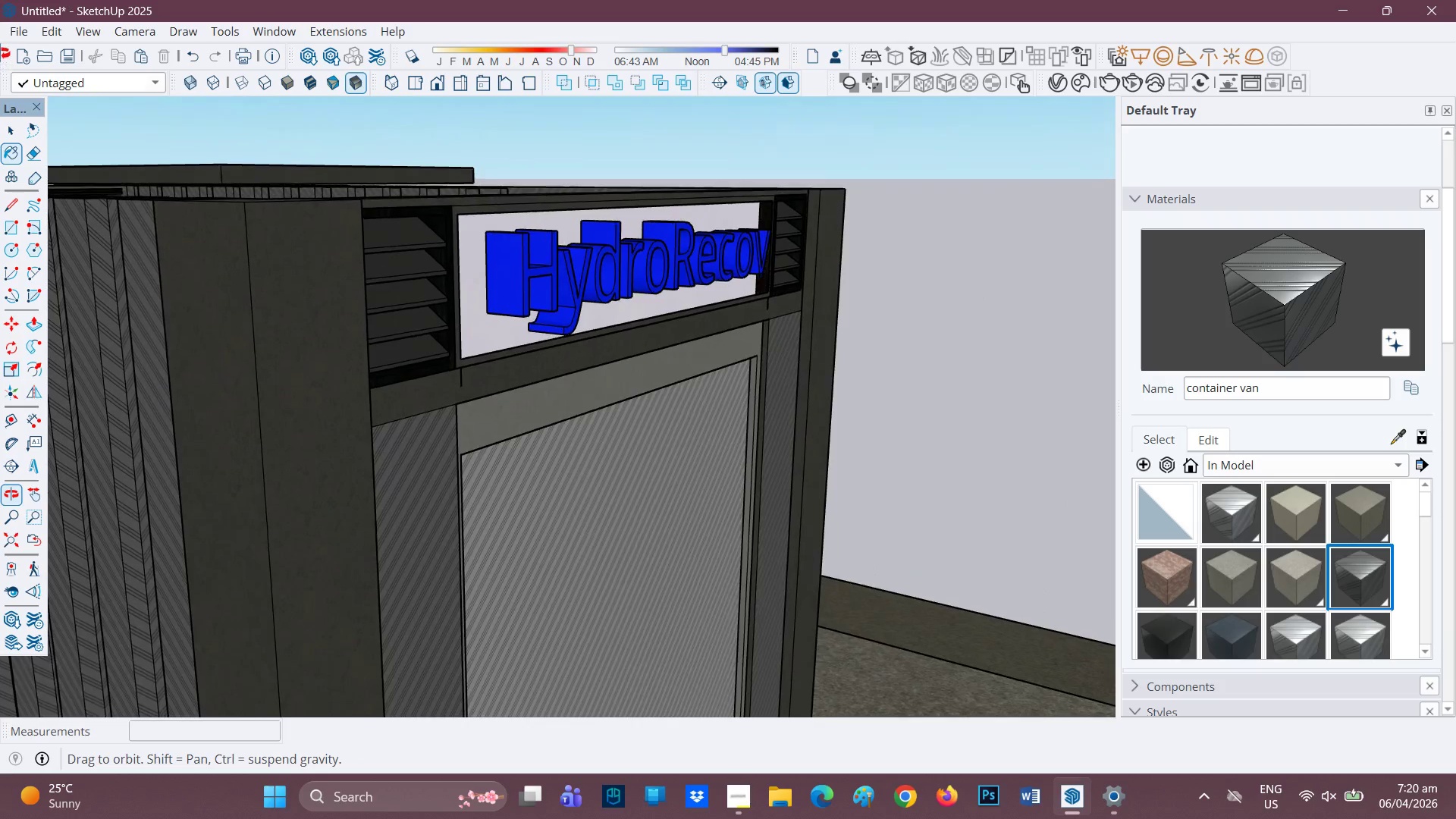 
scroll: coordinate [828, 273], scroll_direction: down, amount: 27.0
 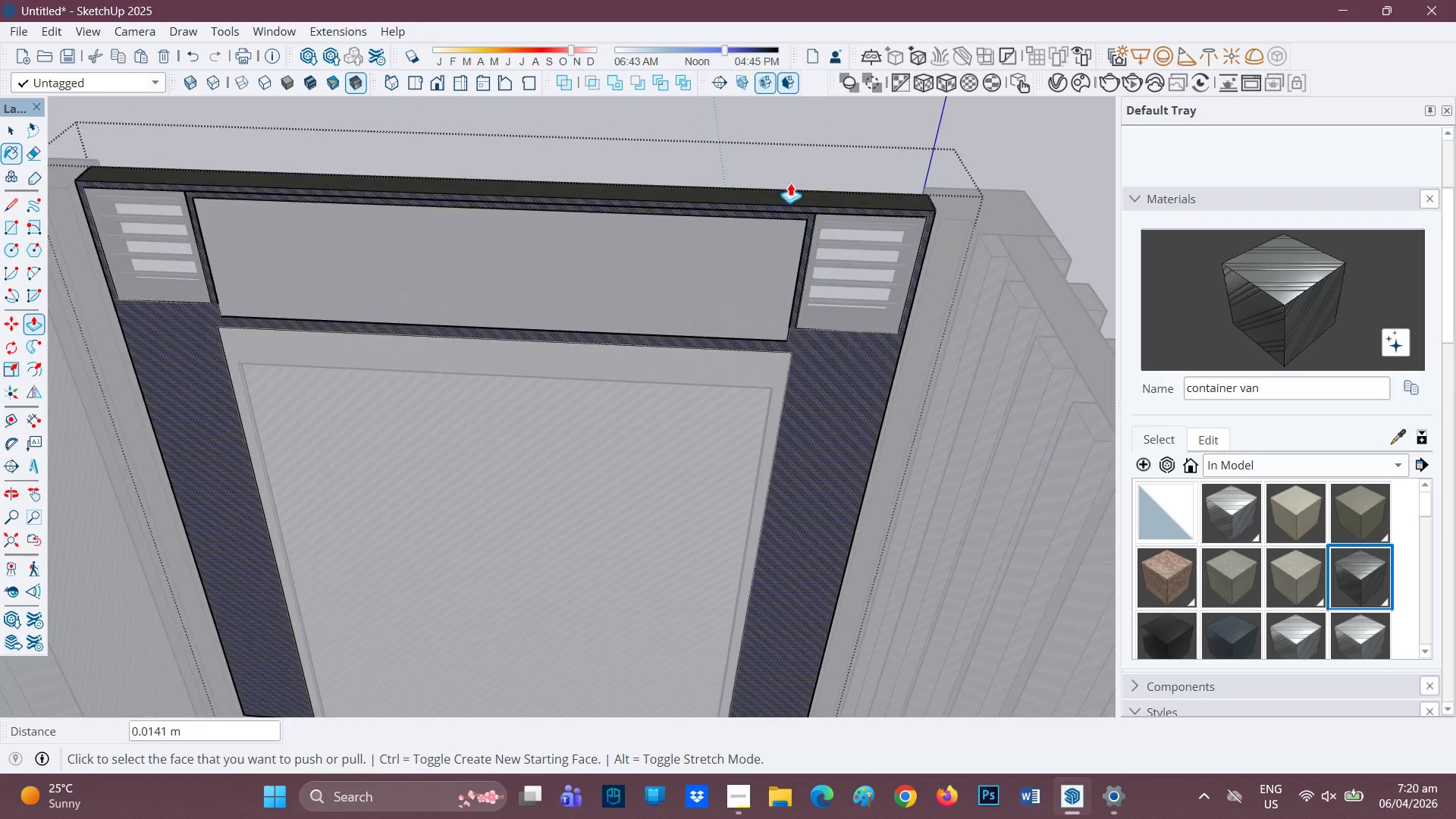 
scroll: coordinate [535, 251], scroll_direction: up, amount: 2.0
 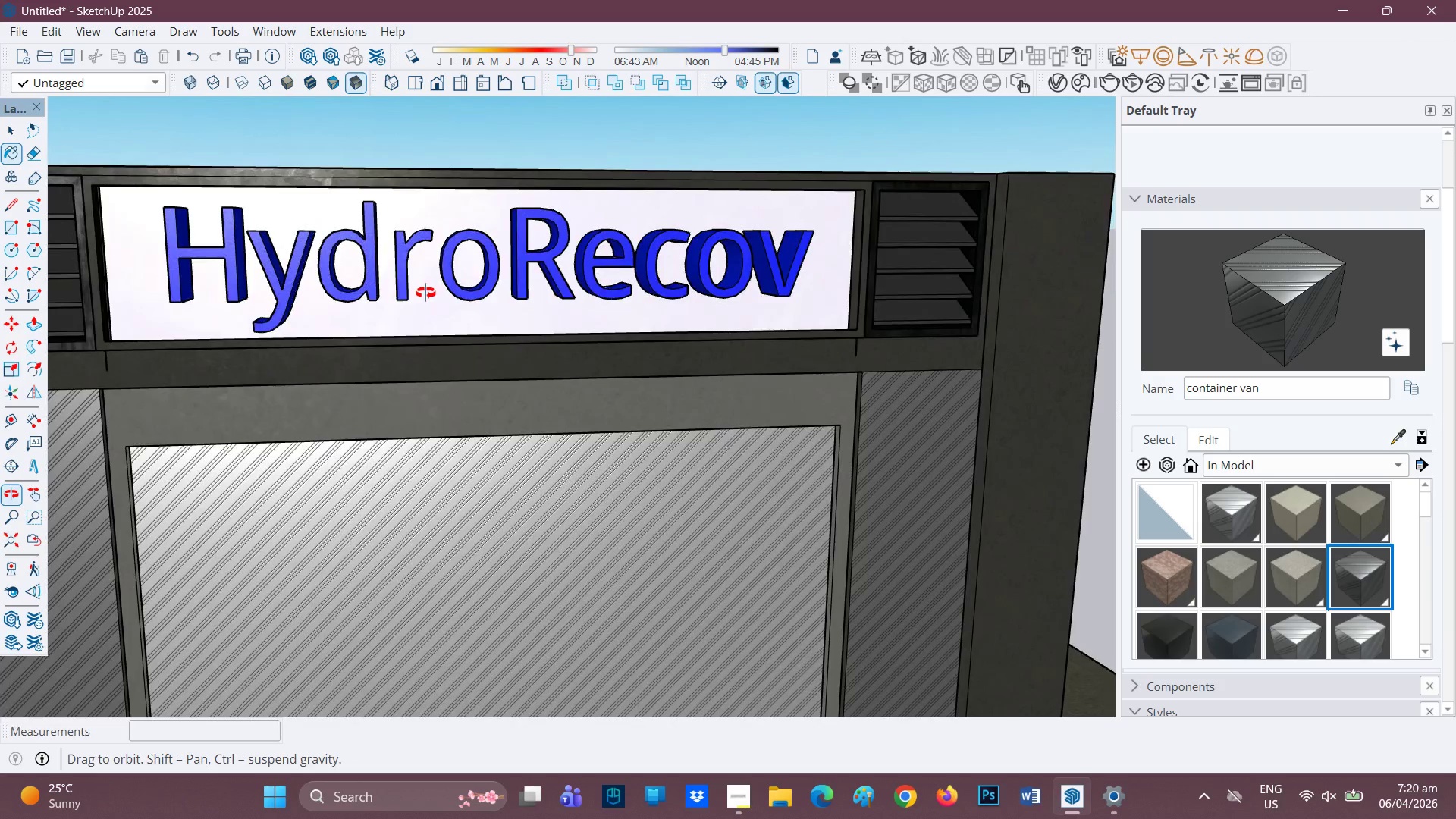 
key(E)
 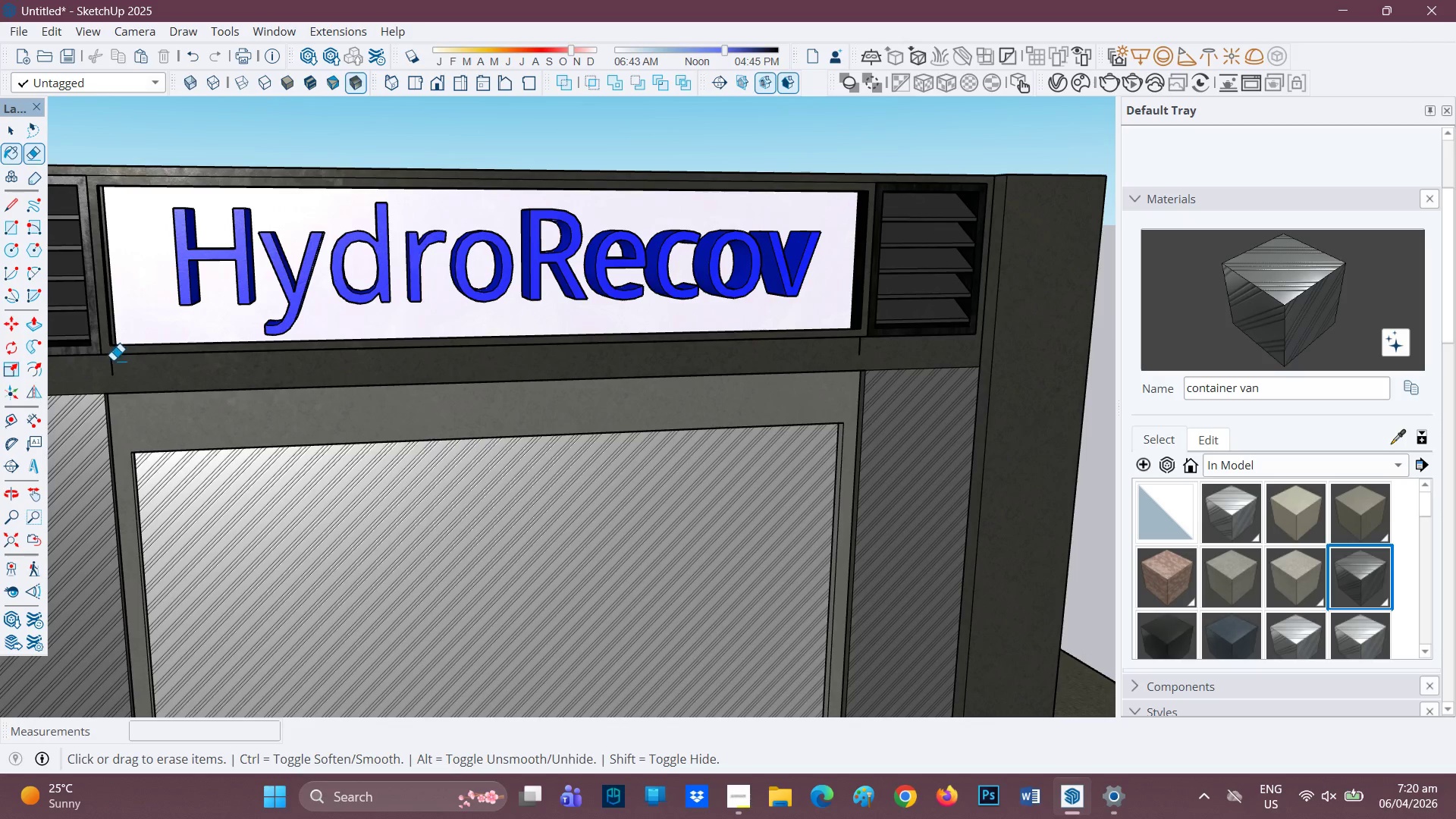 
left_click_drag(start_coordinate=[105, 372], to_coordinate=[111, 374])
 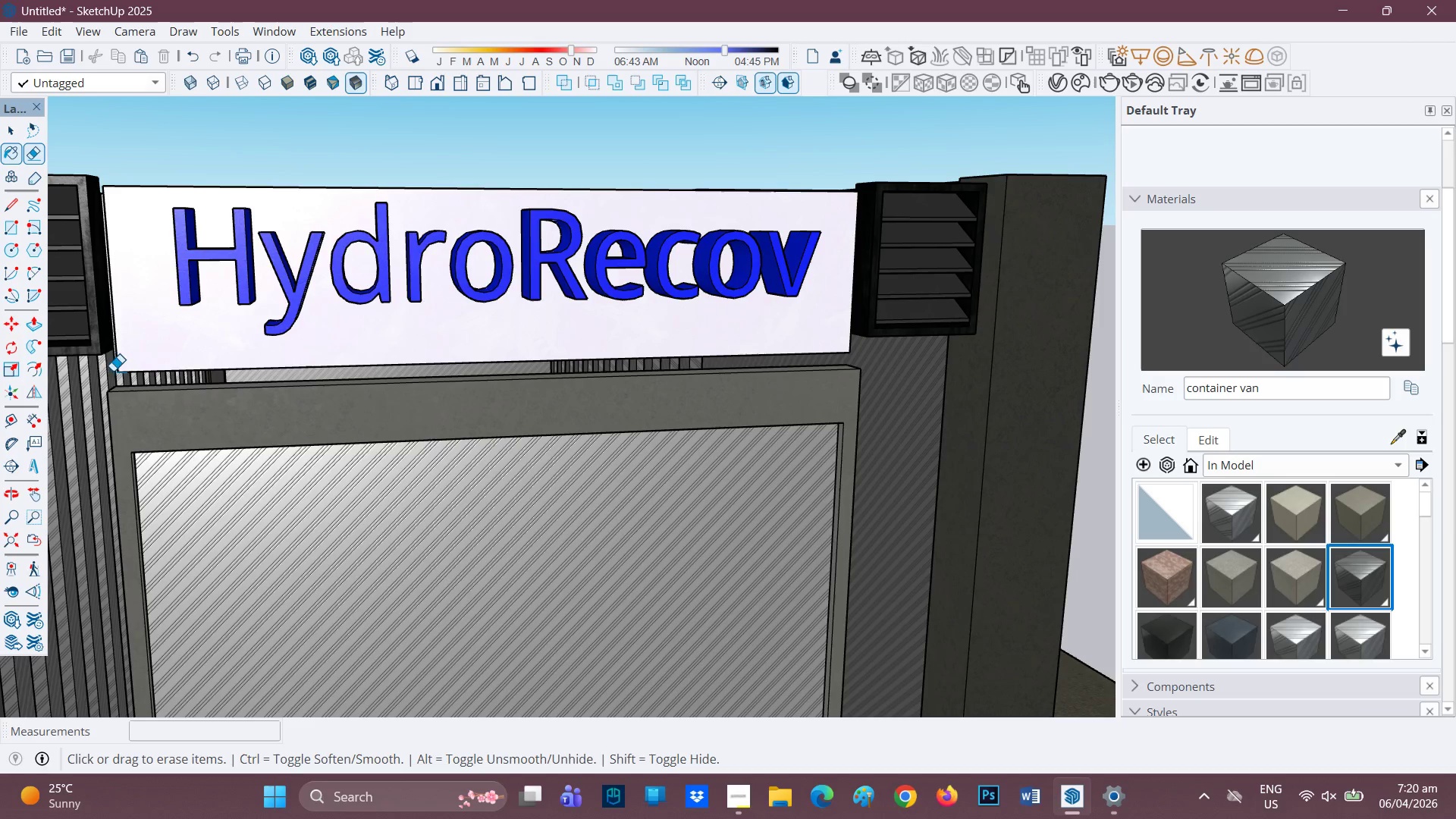 
key(Control+D)
 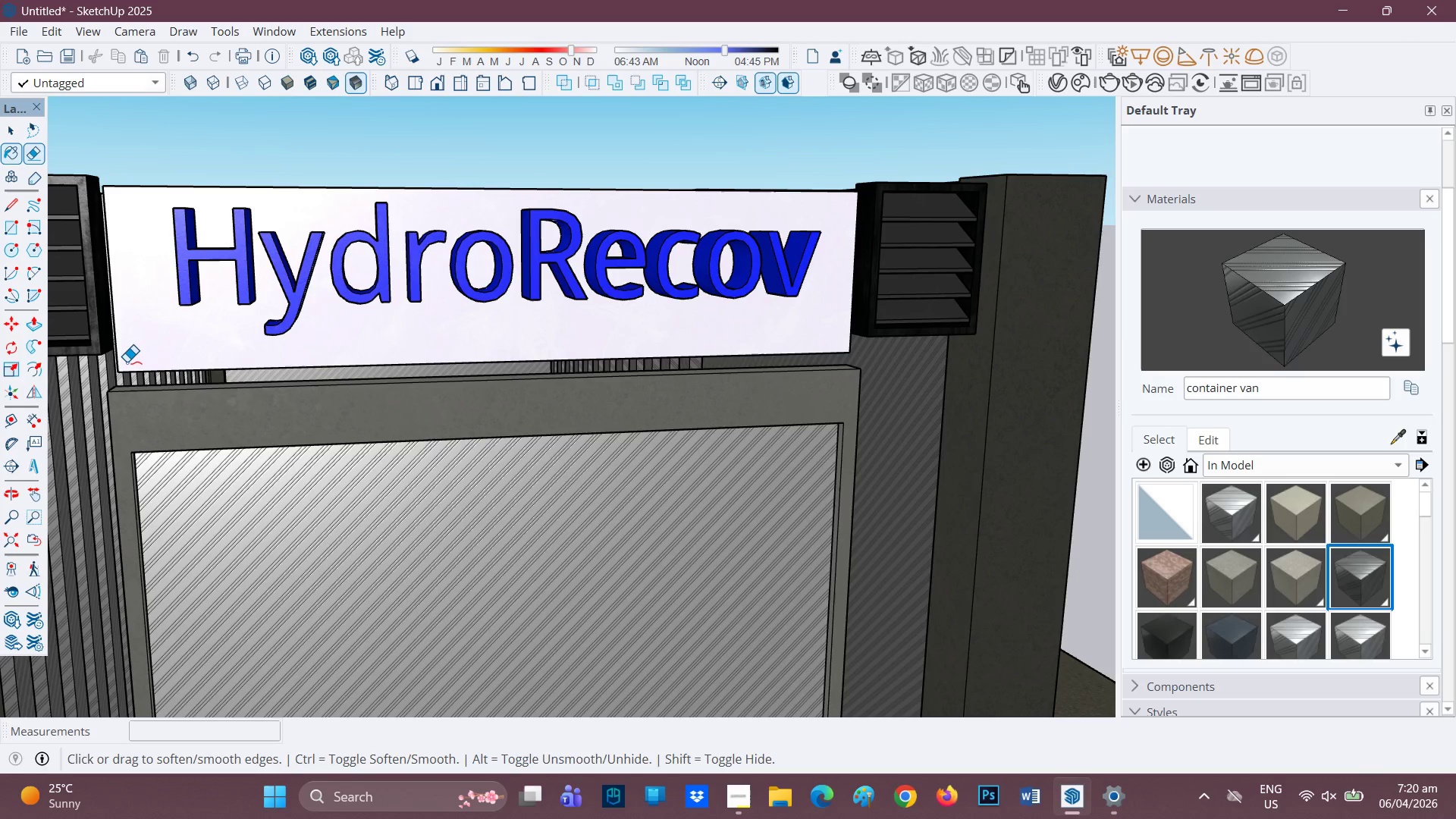 
key(Control+Z)
 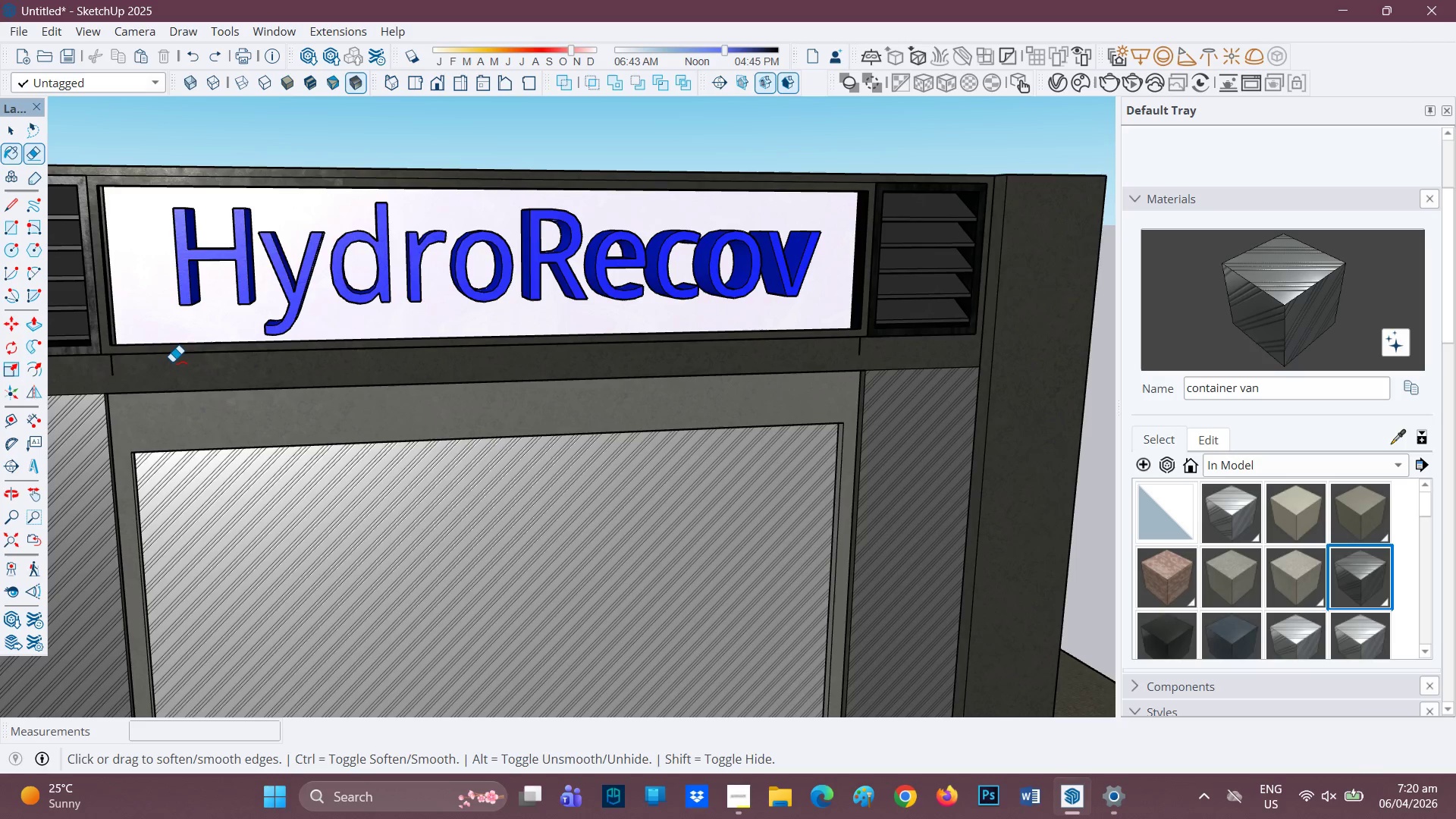 
key(Space)
 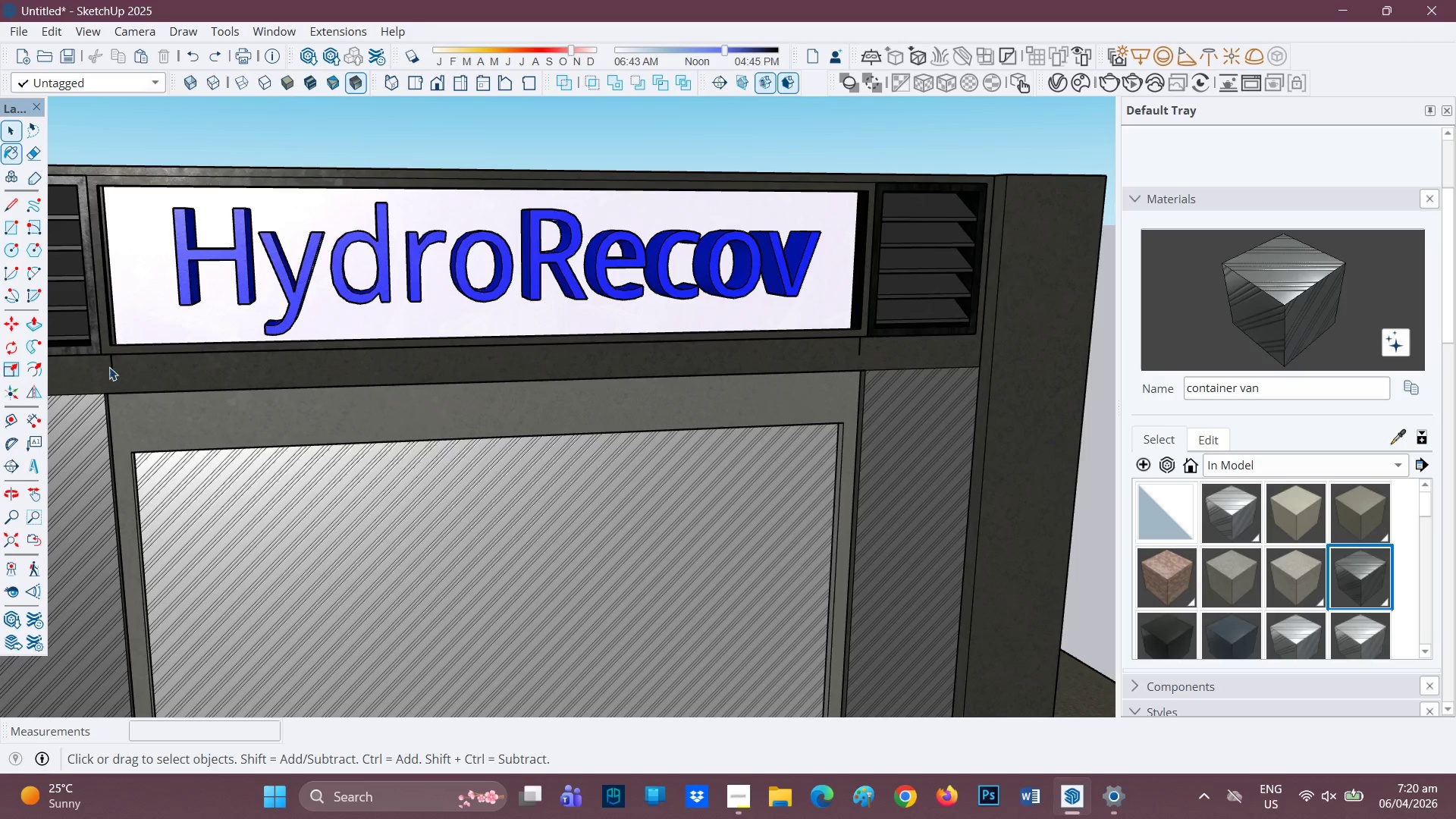 
double_click([109, 367])
 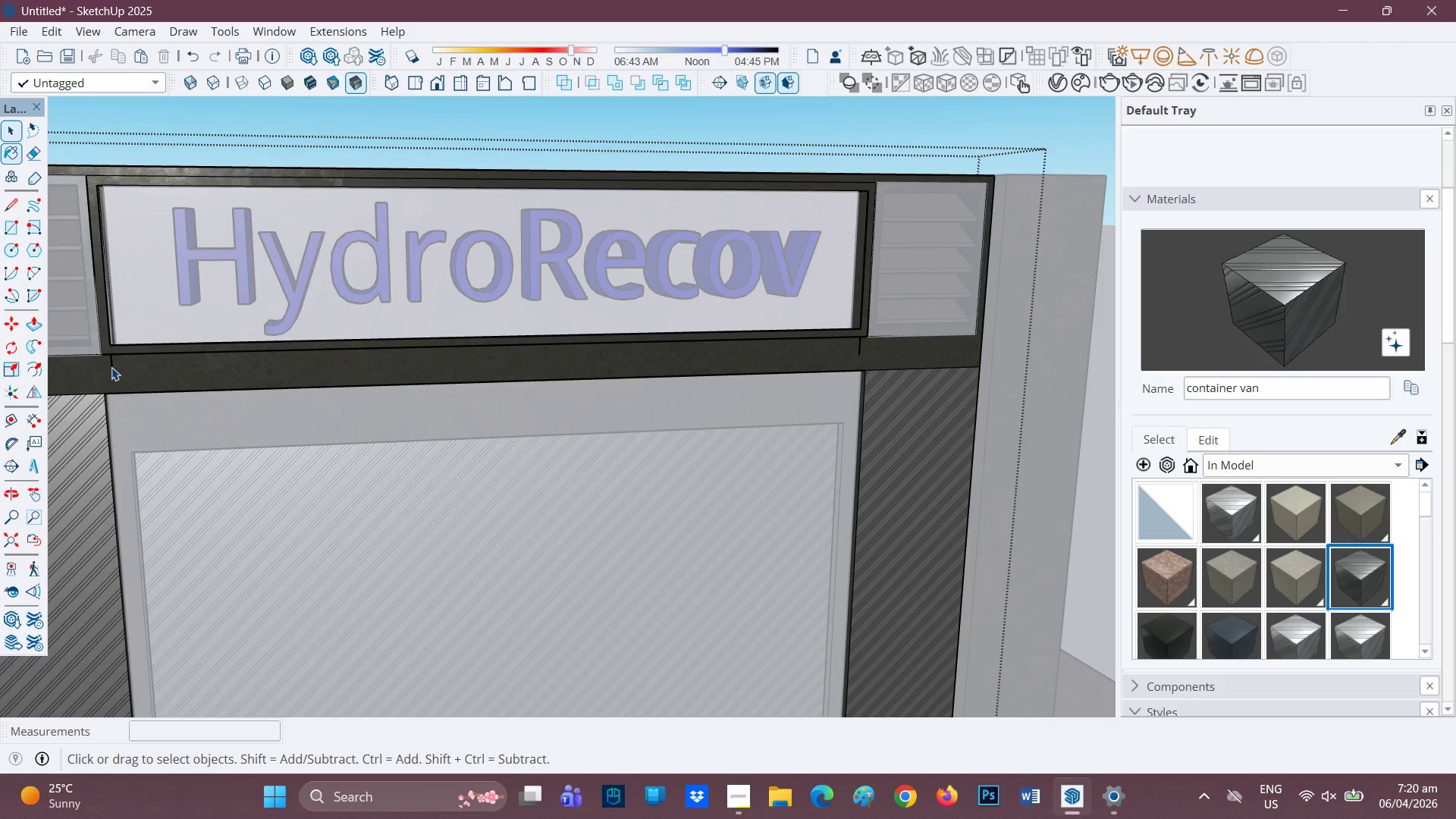 
double_click([111, 367])
 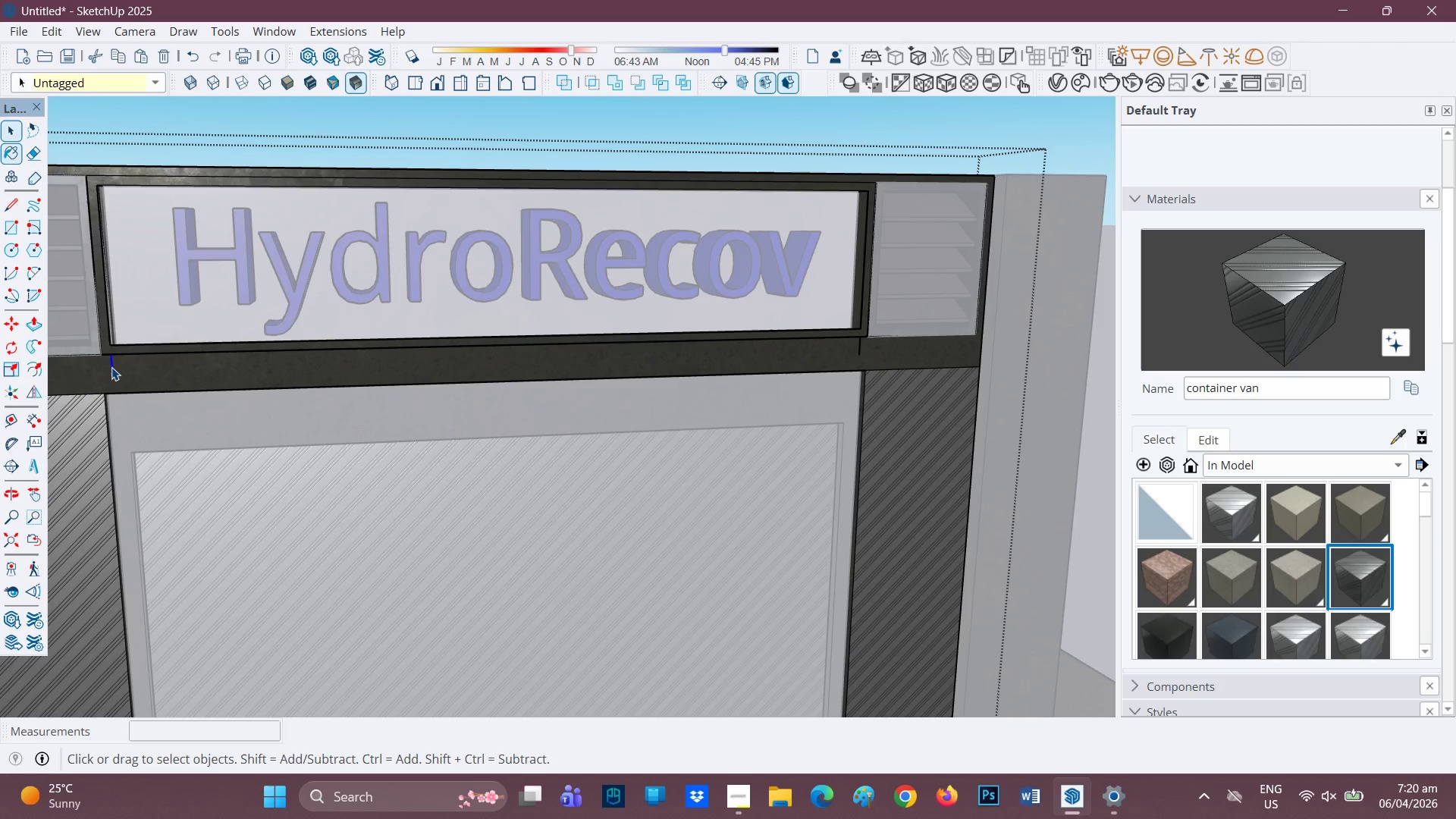 
right_click([111, 367])
 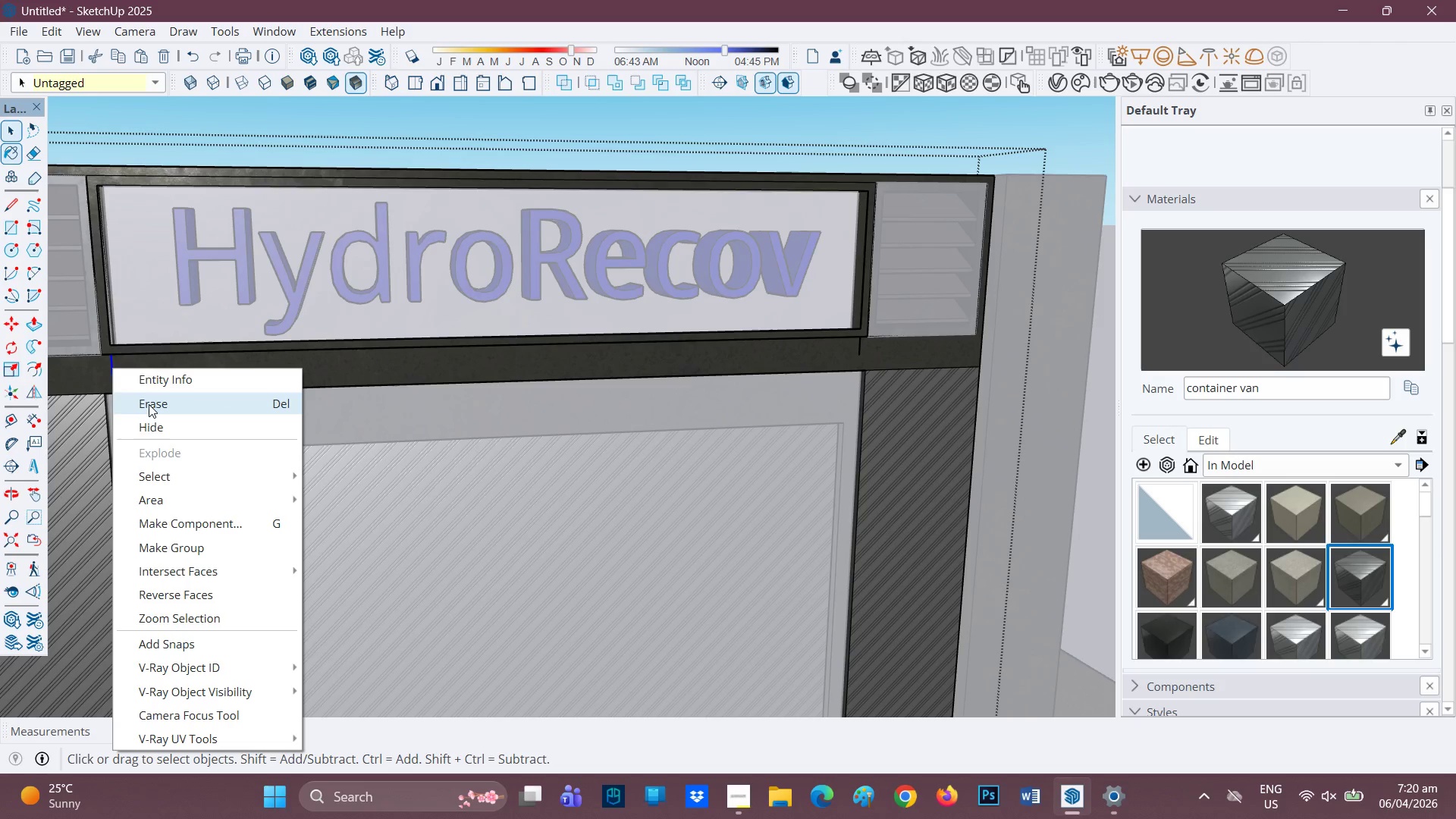 
left_click([149, 403])
 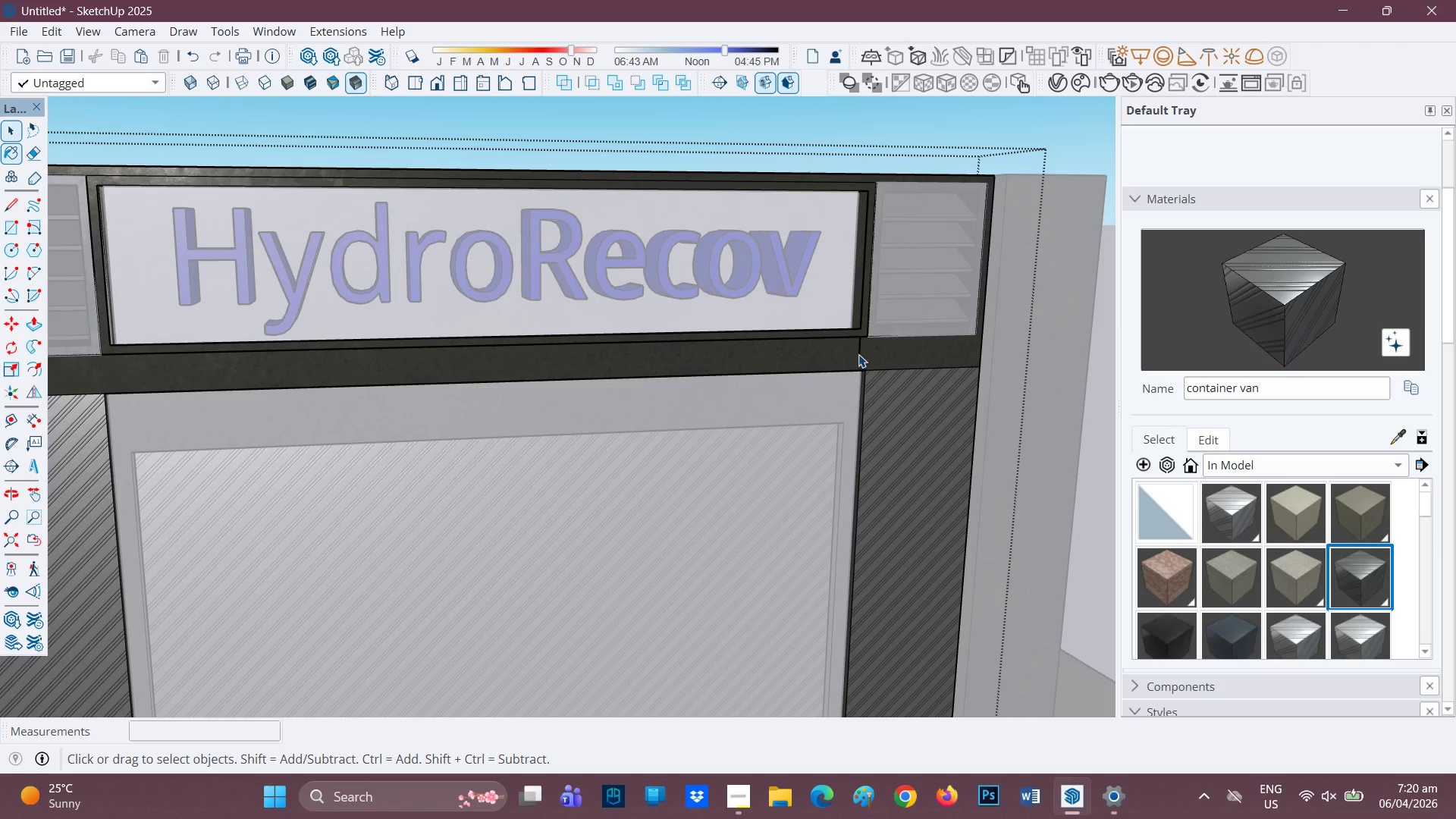 
left_click([858, 352])
 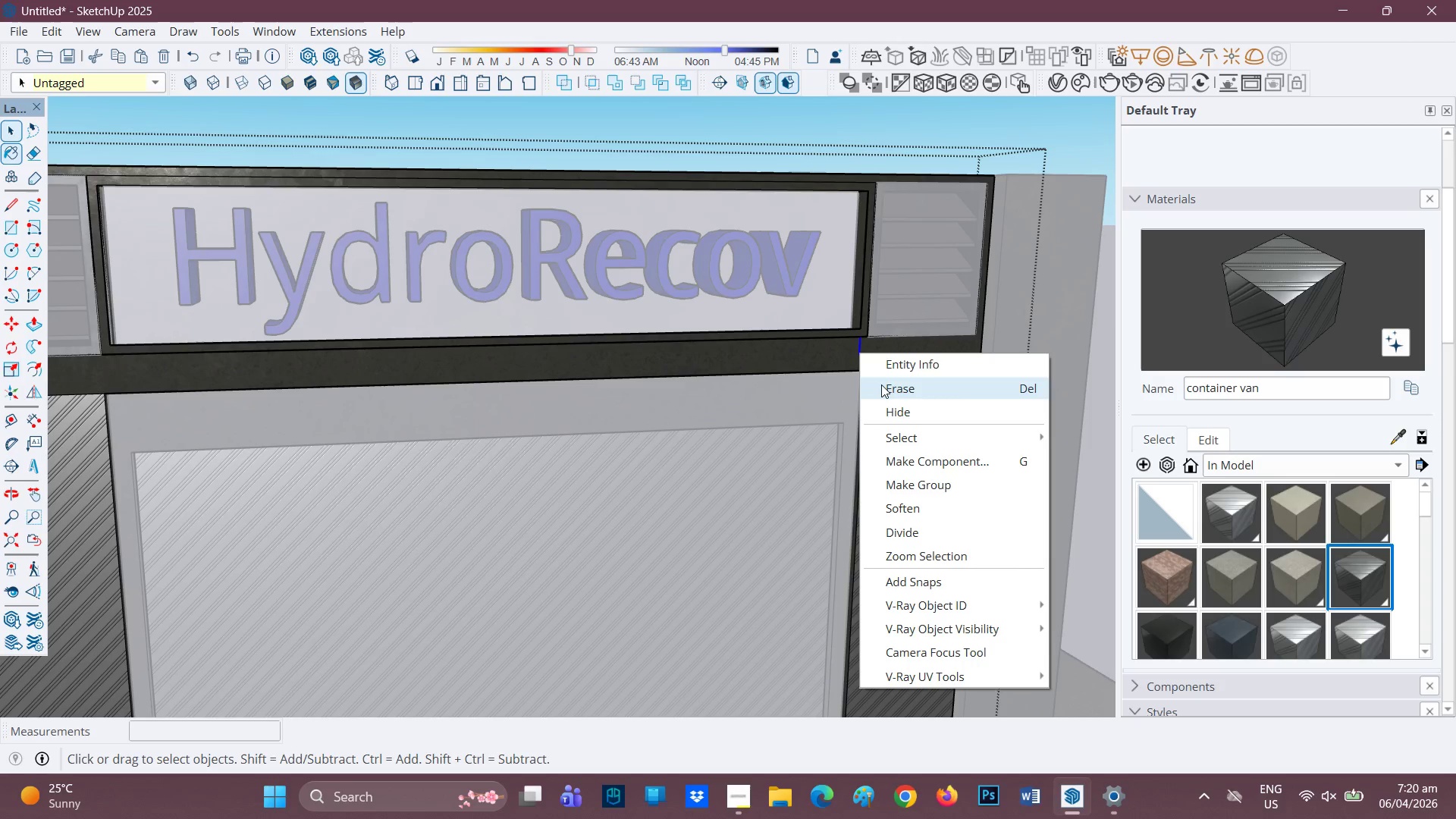 
scroll: coordinate [820, 358], scroll_direction: up, amount: 7.0
 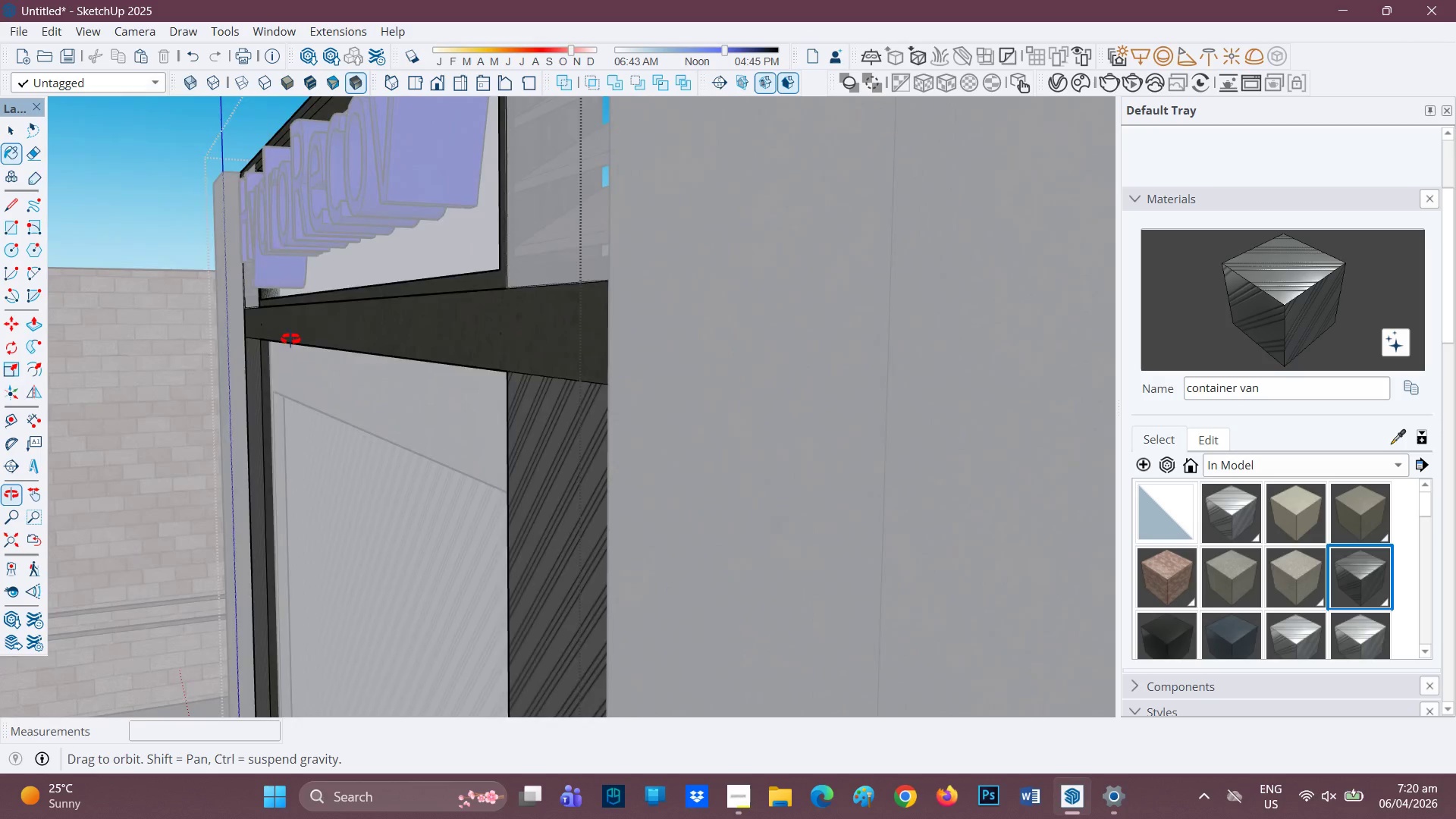 
scroll: coordinate [617, 321], scroll_direction: down, amount: 16.0
 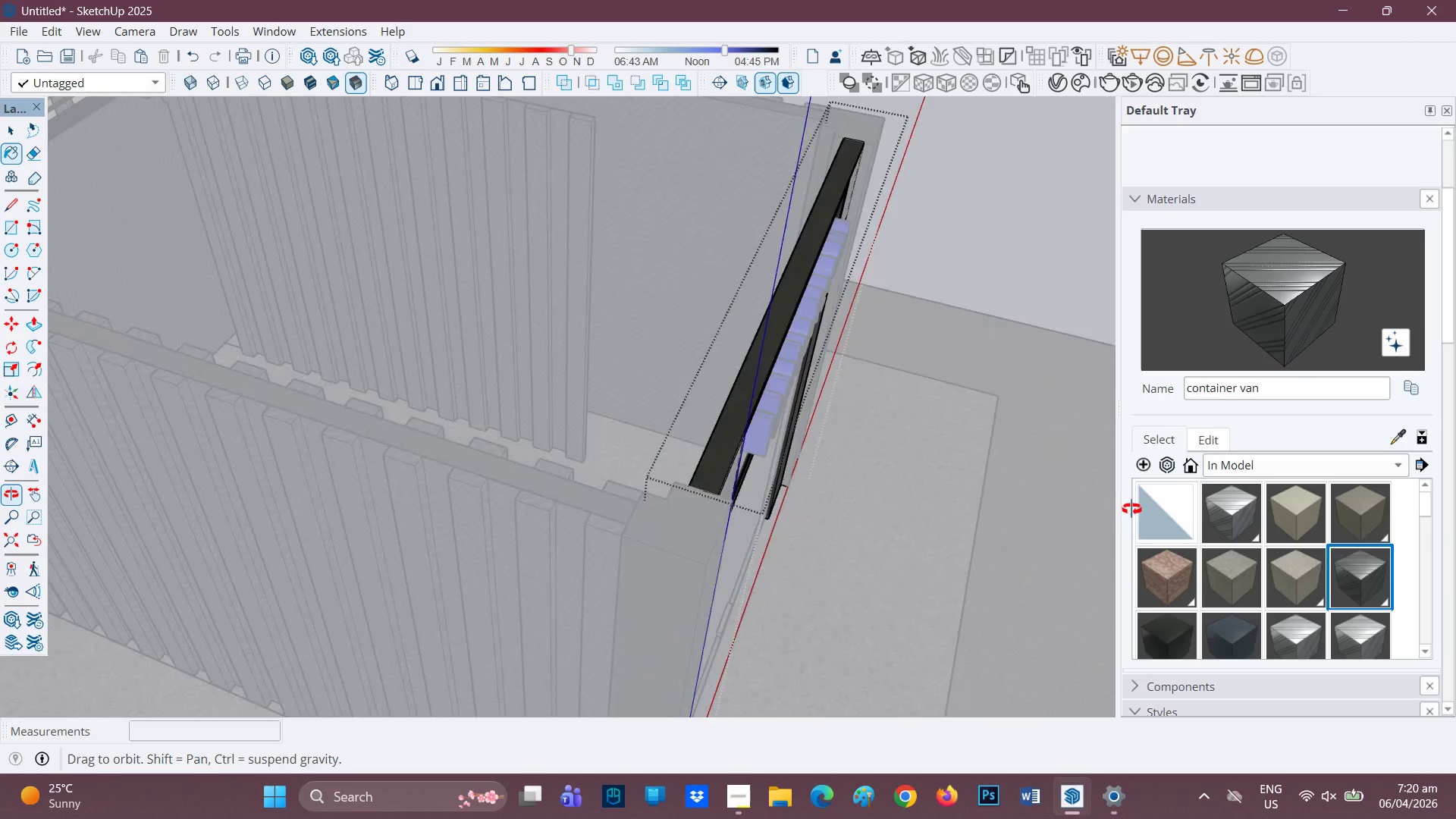 
key(Space)
 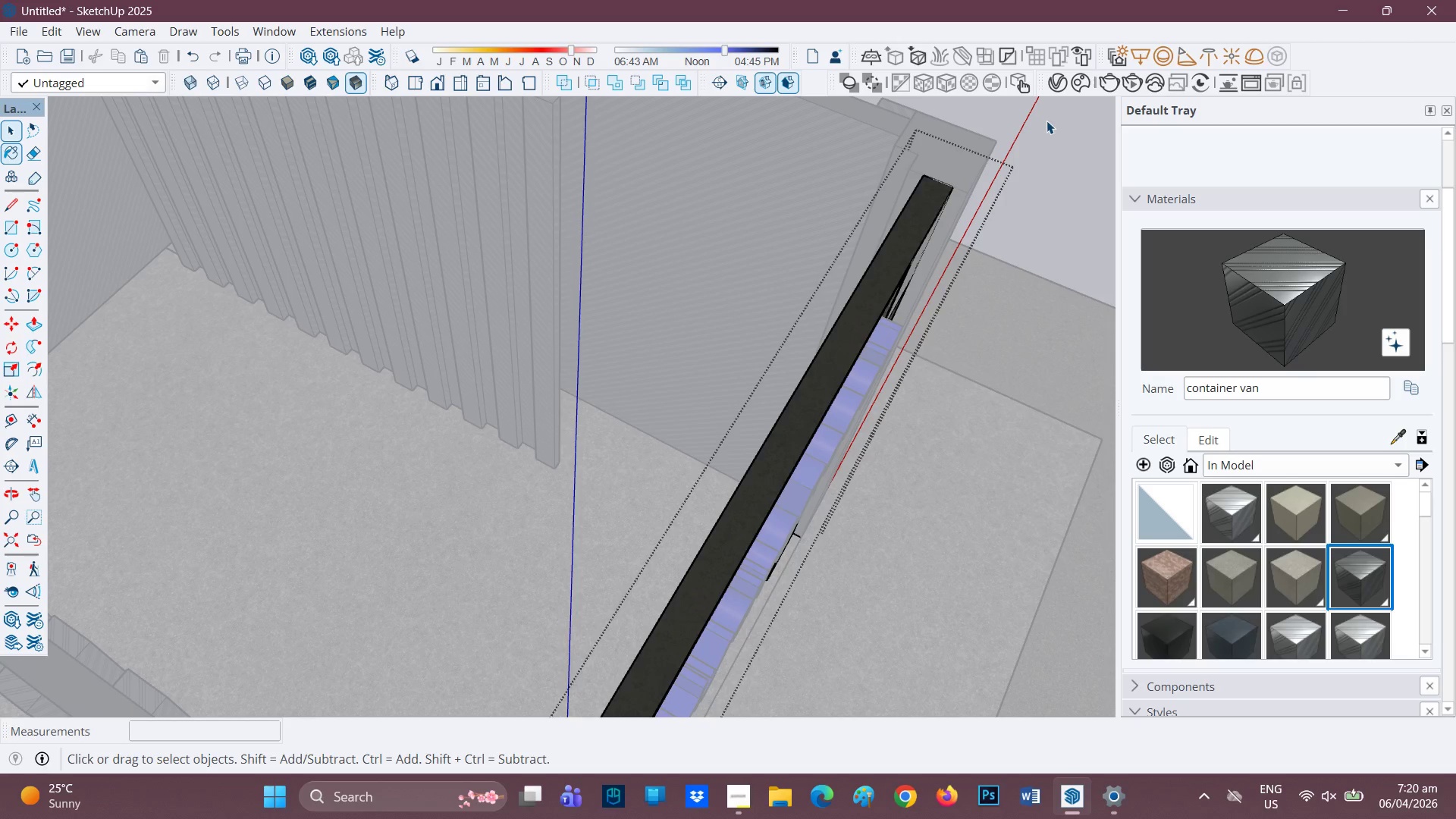 
scroll: coordinate [804, 178], scroll_direction: up, amount: 2.0
 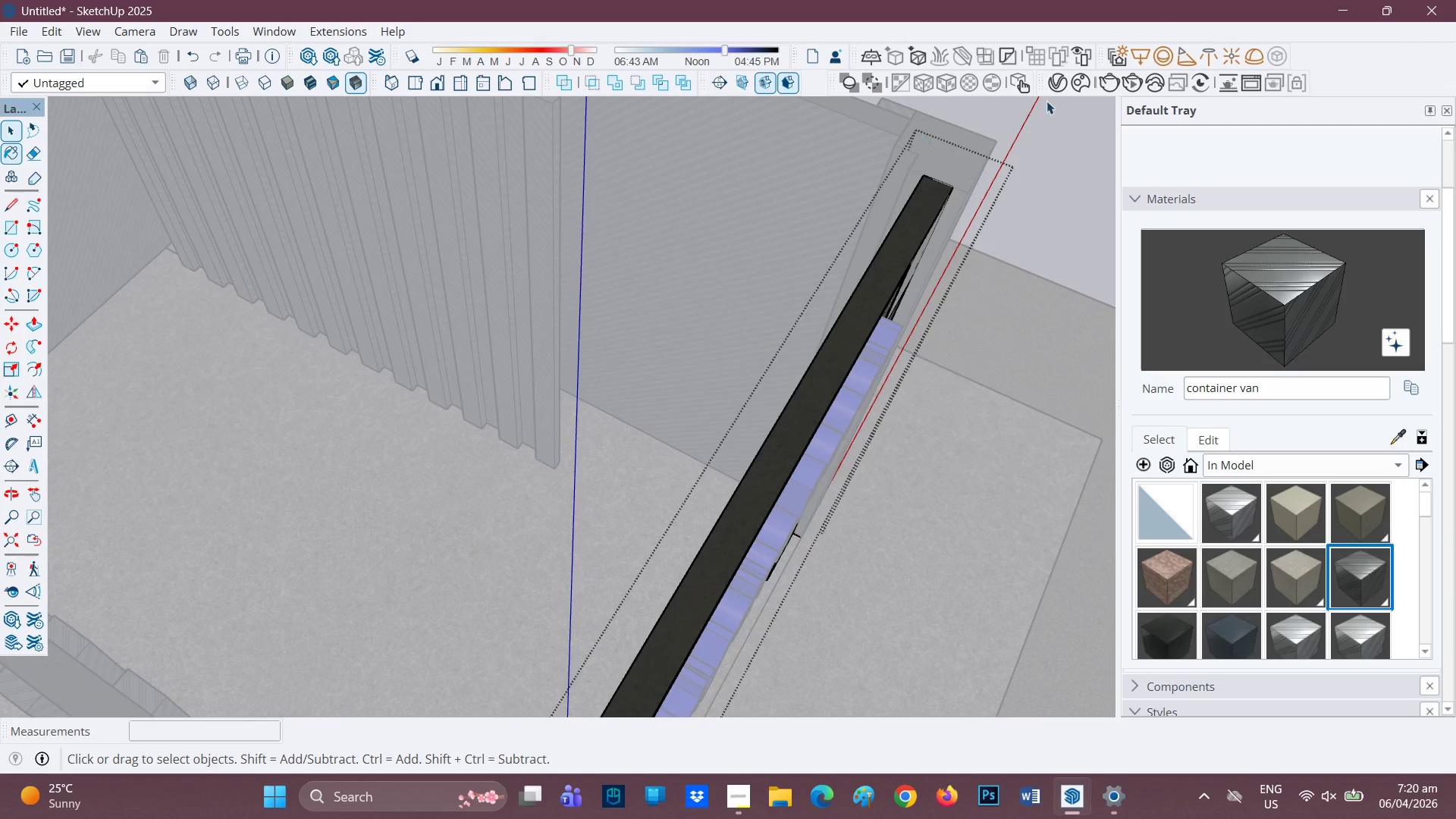 
key(H)
 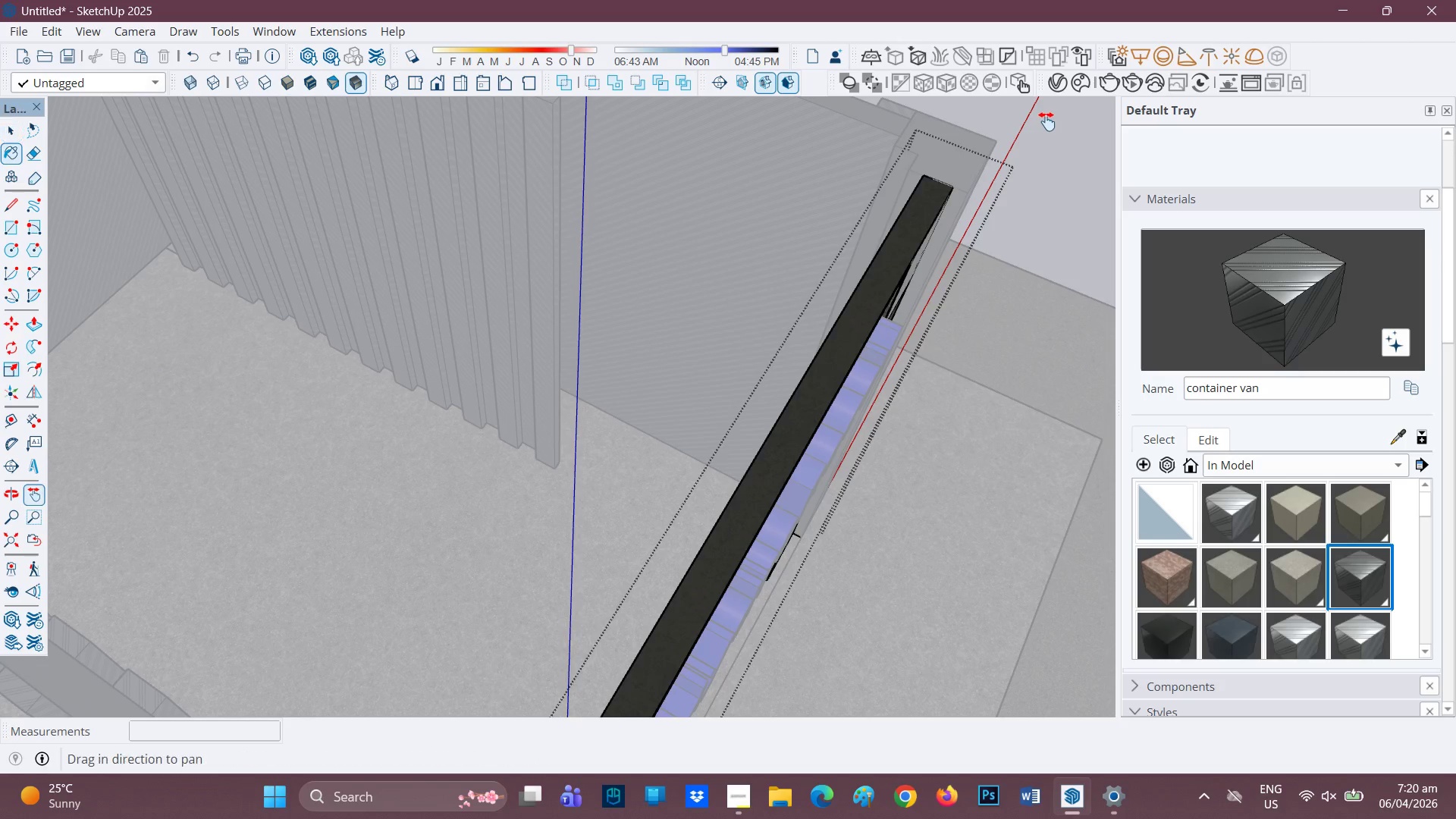 
left_click_drag(start_coordinate=[1046, 121], to_coordinate=[841, 347])
 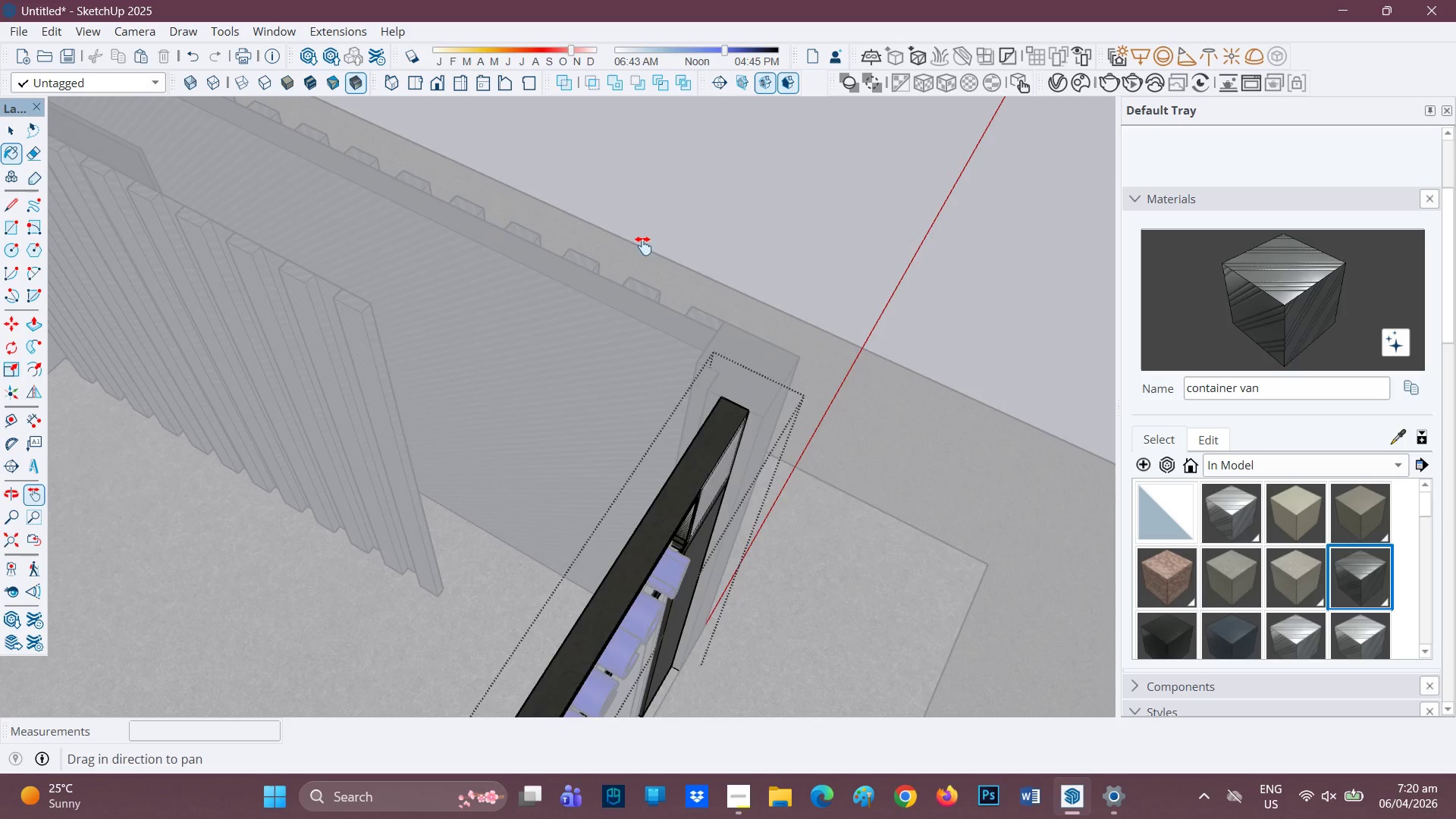 
key(Space)
 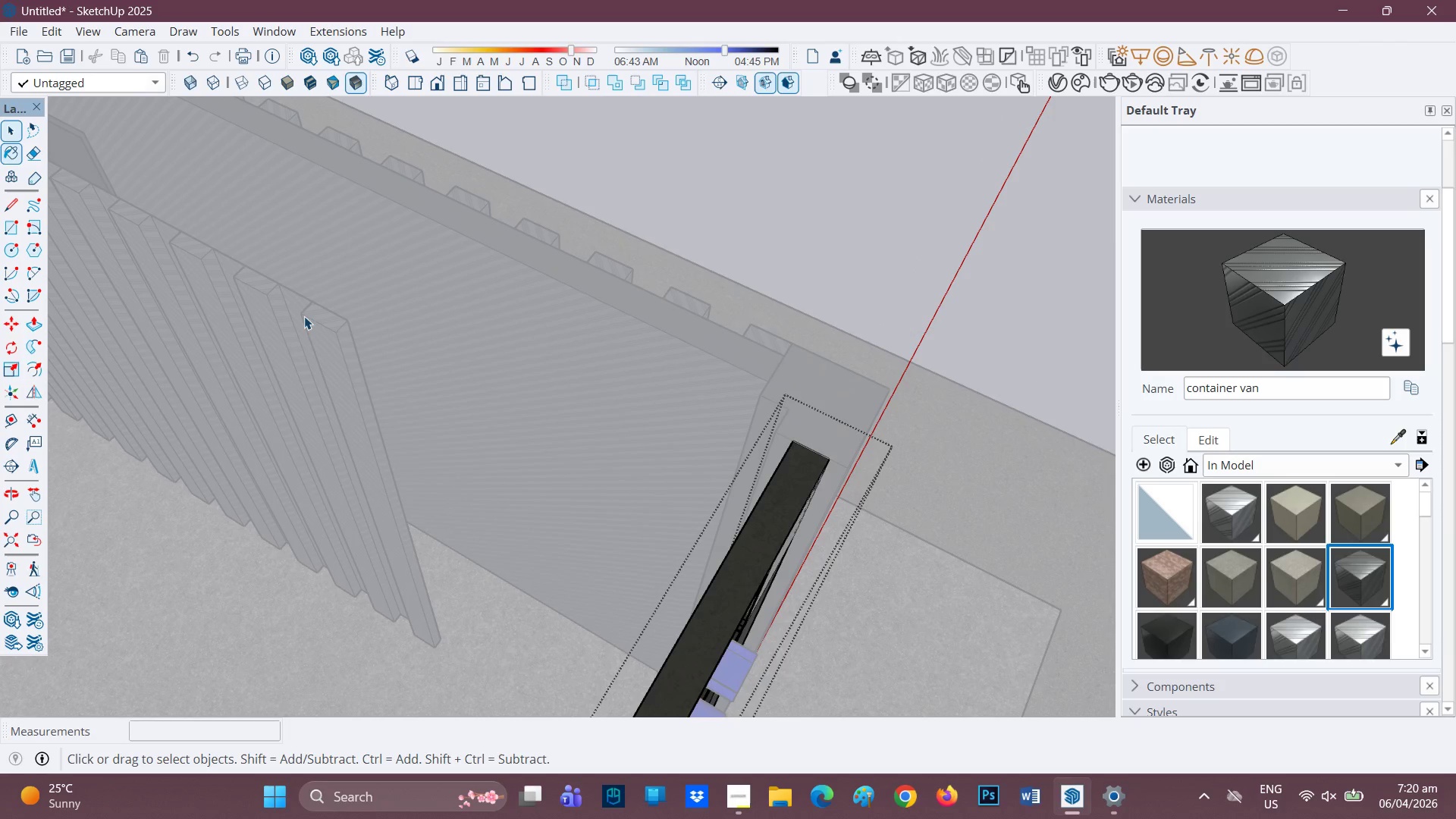 
scroll: coordinate [397, 243], scroll_direction: up, amount: 2.0
 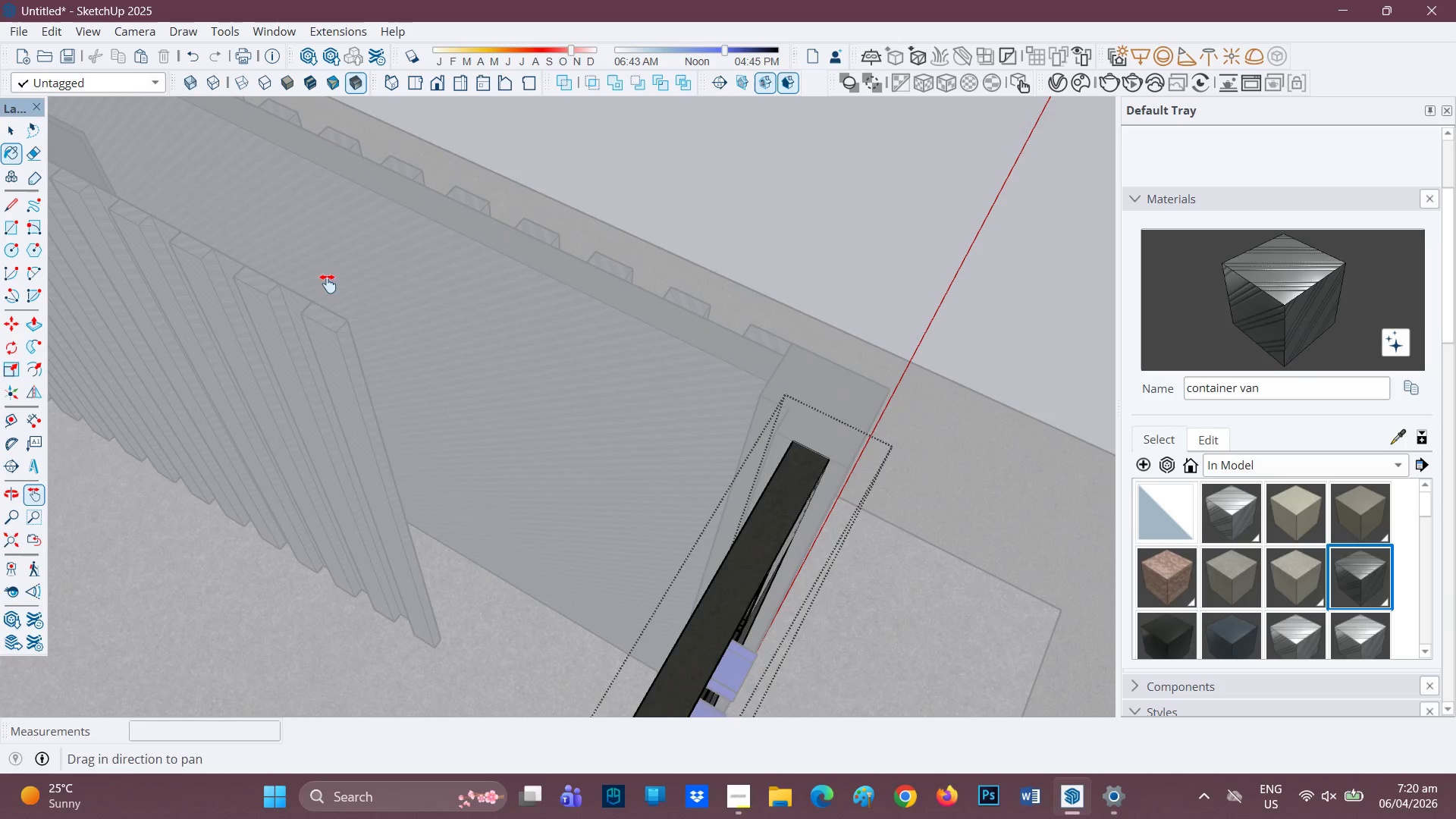 
left_click([303, 315])
 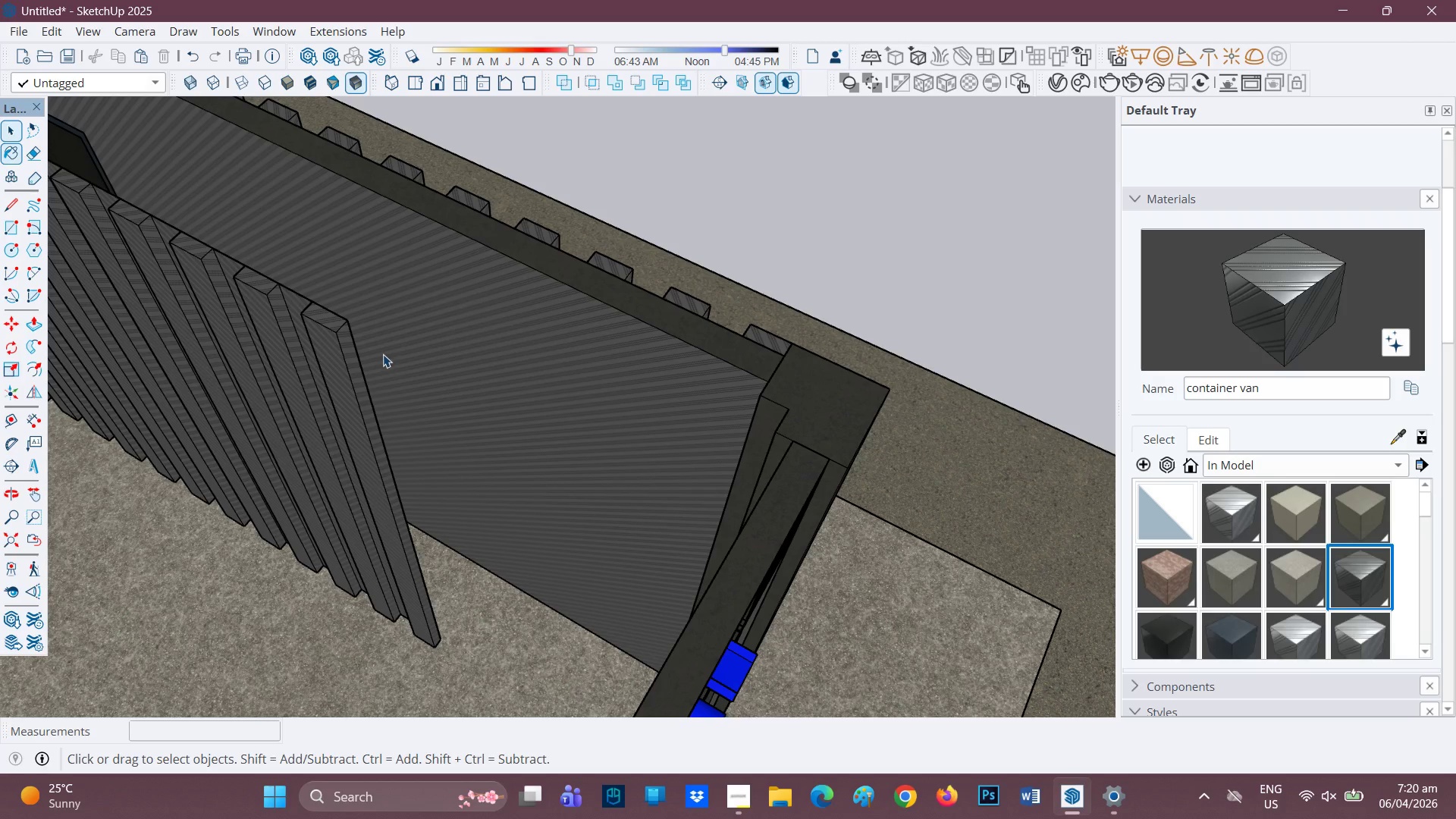 
left_click([337, 362])
 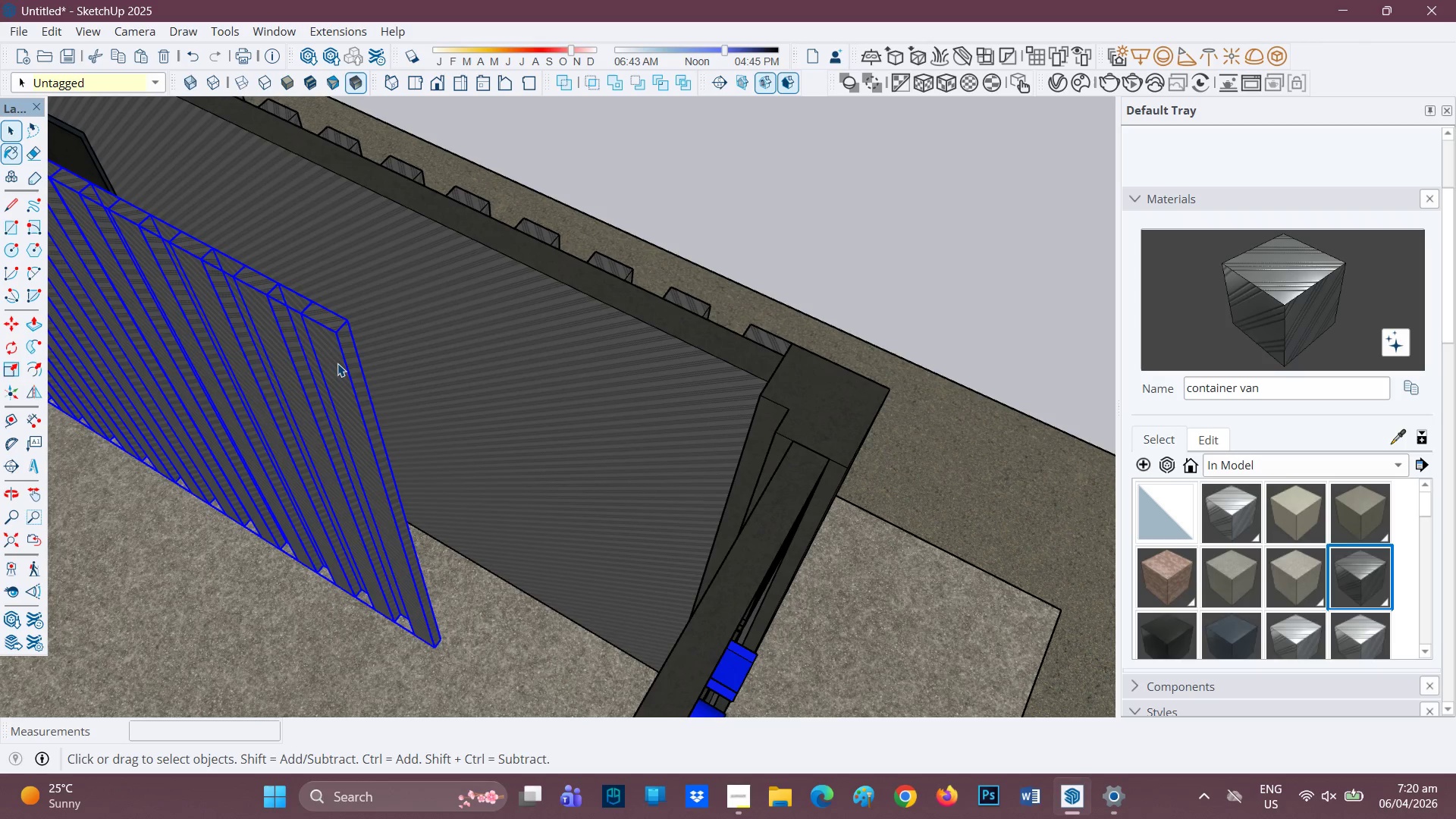 
key(M)
 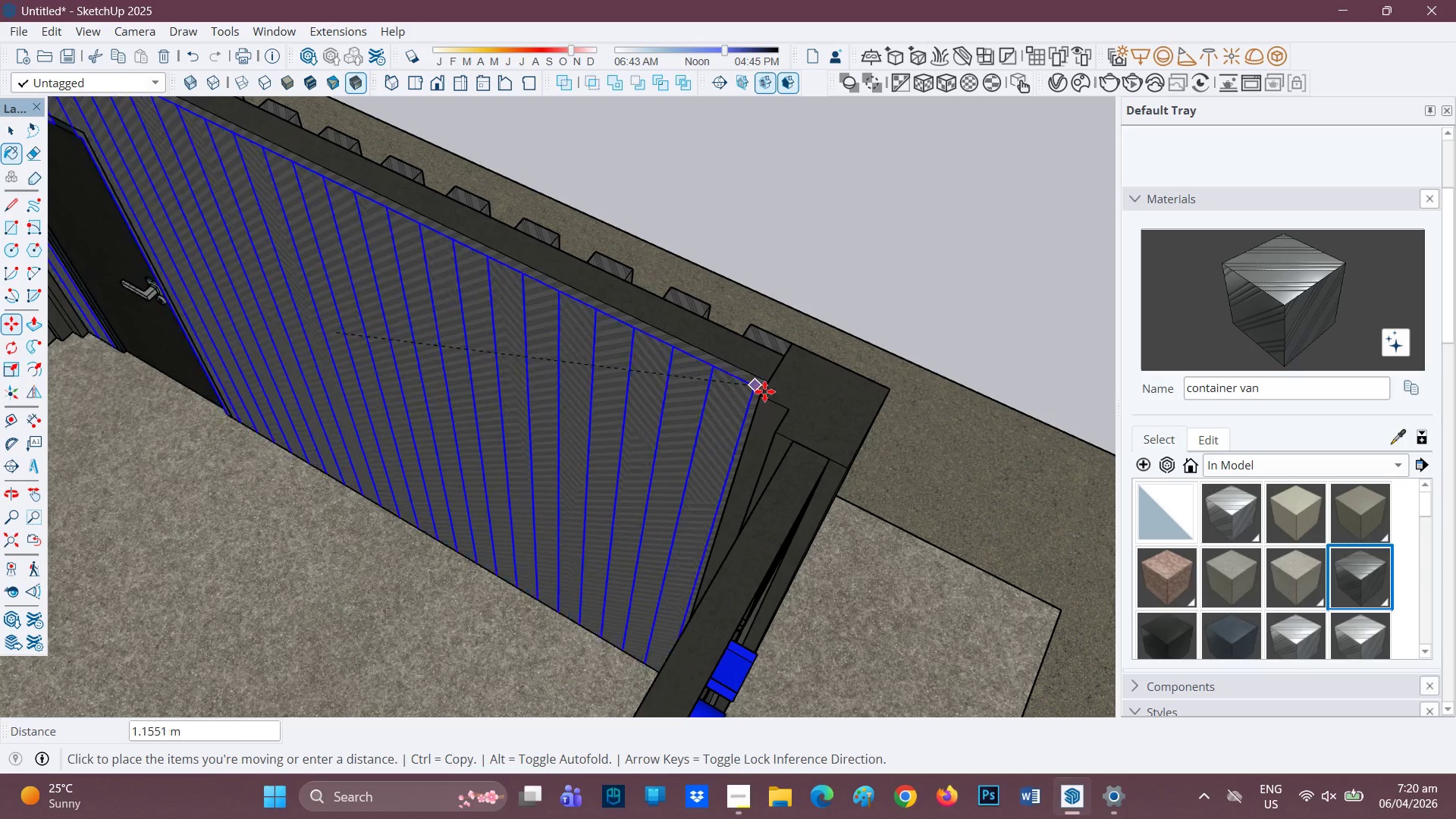 
left_click([759, 394])
 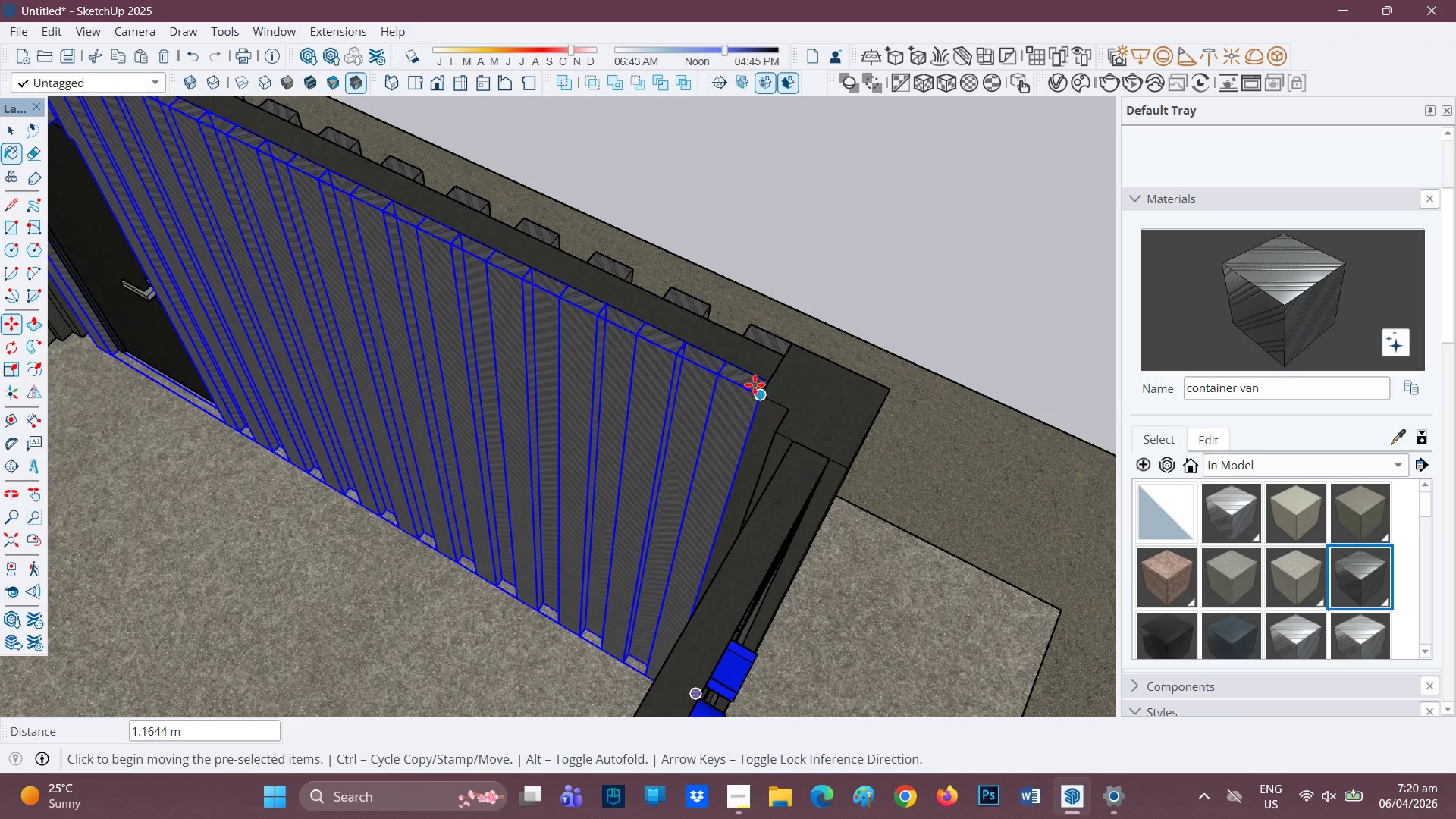 
scroll: coordinate [666, 348], scroll_direction: down, amount: 3.0
 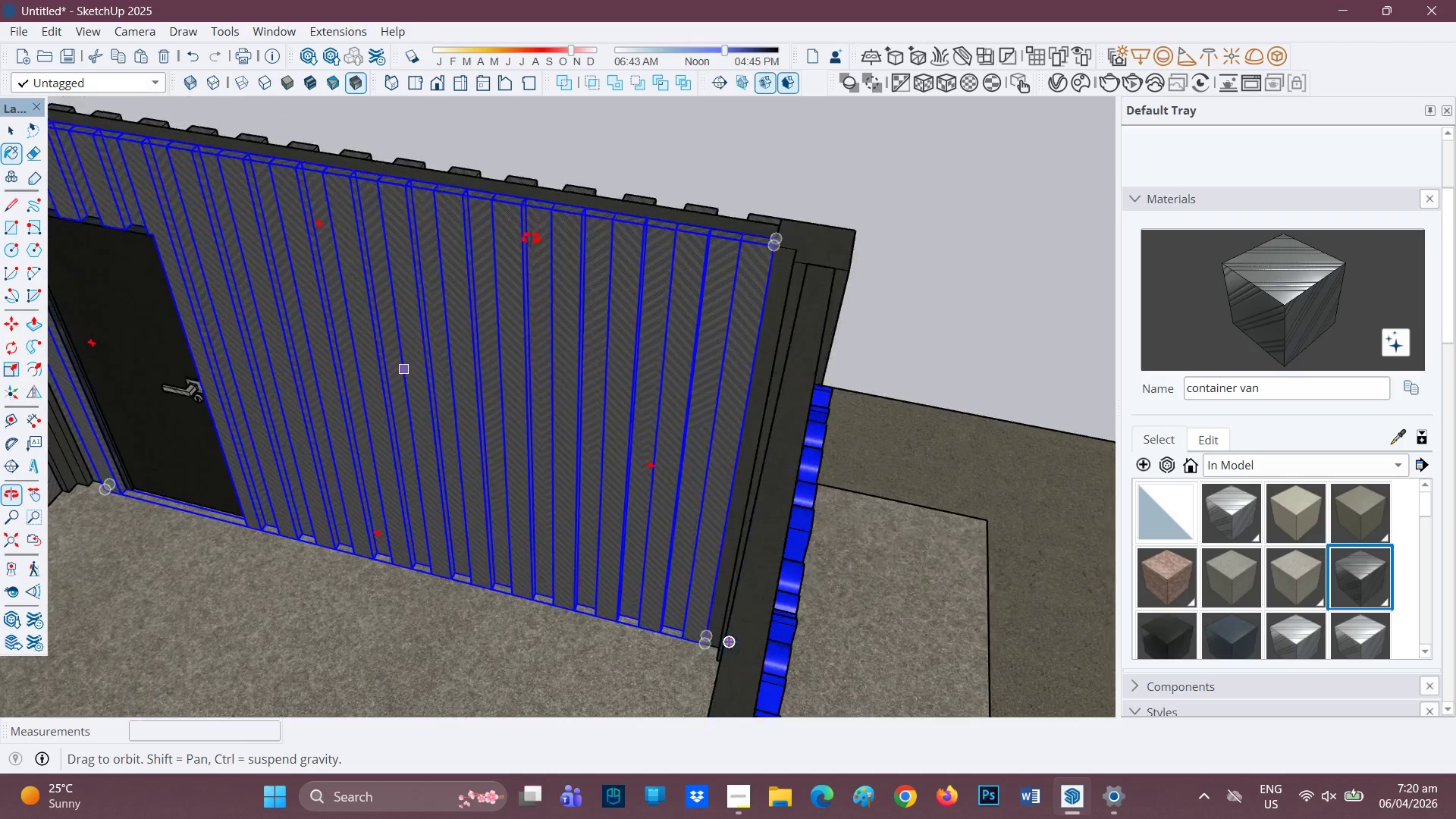 
key(Space)
 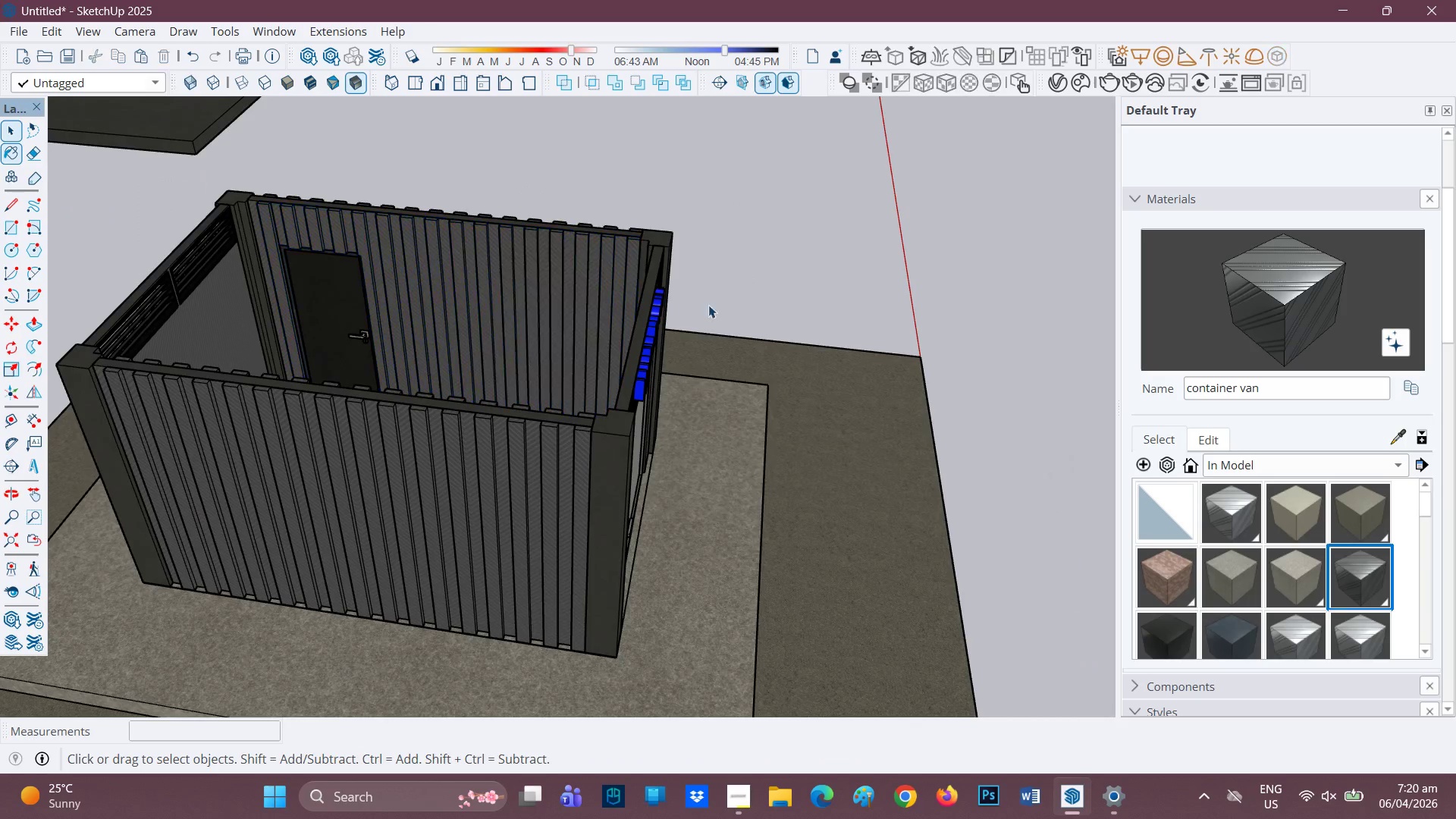 
scroll: coordinate [544, 389], scroll_direction: down, amount: 11.0
 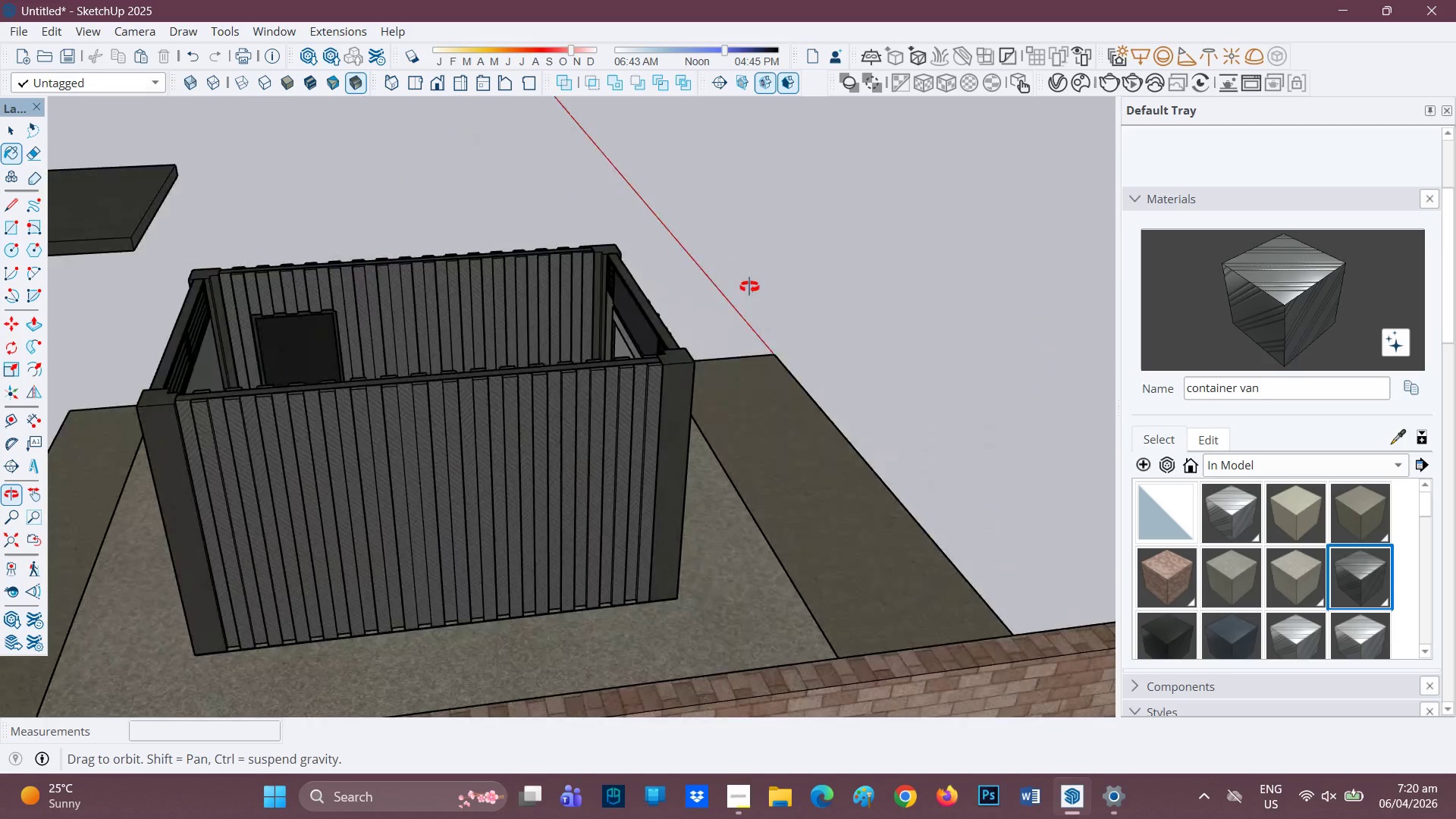 
wait(5.69)
 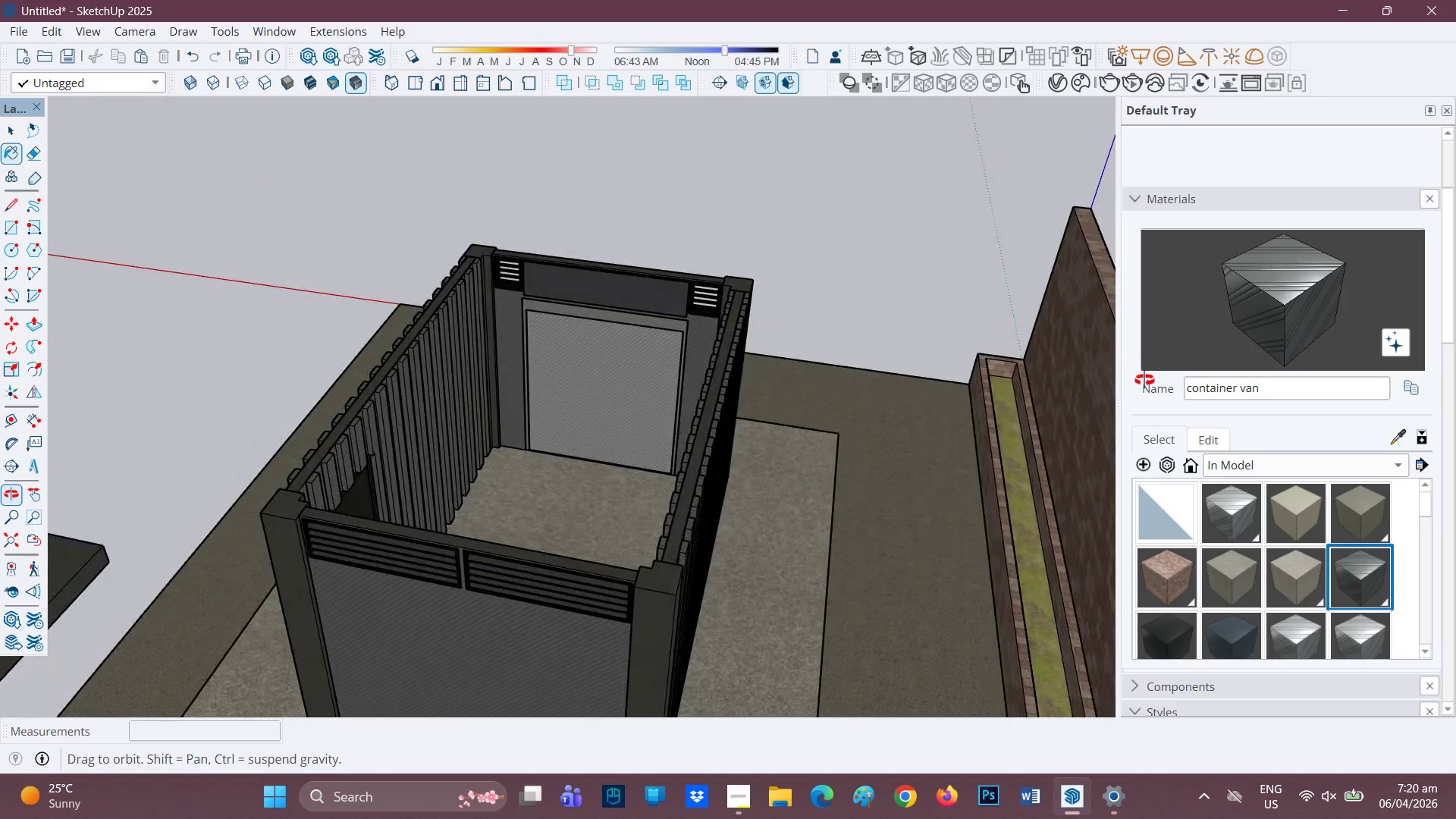 
left_click([467, 435])
 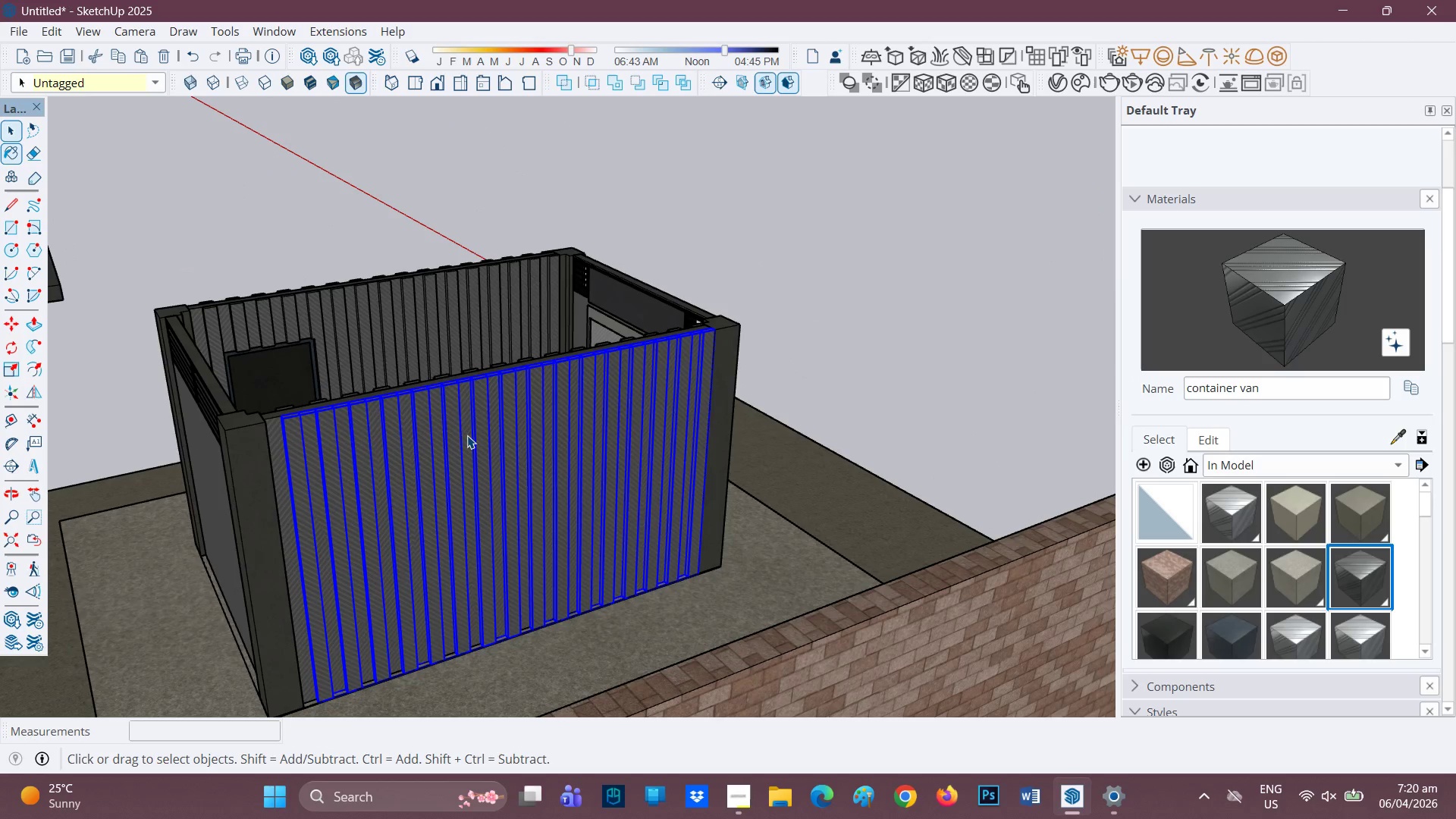 
key(Control+C)
 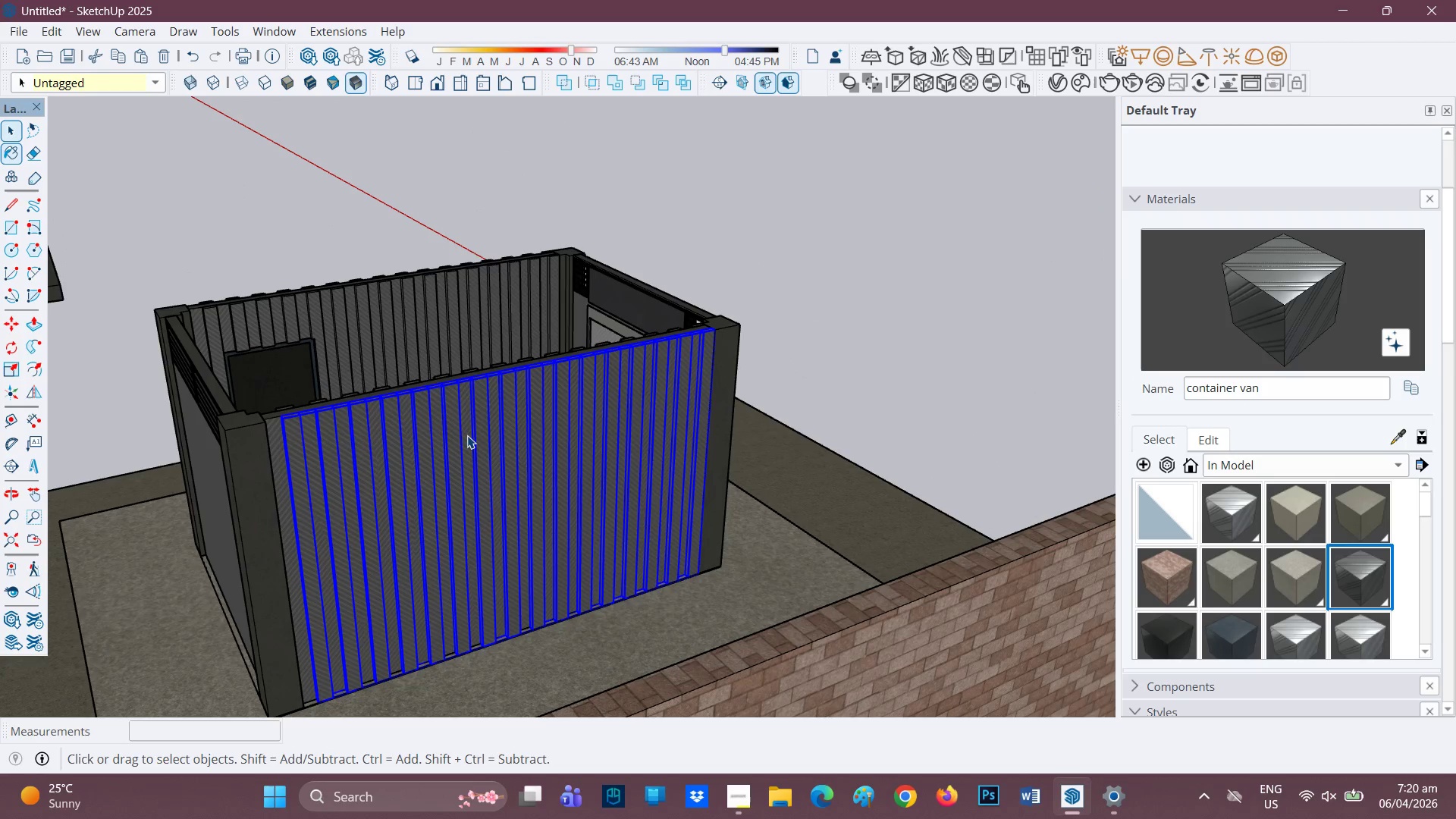 
key(Control+V)
 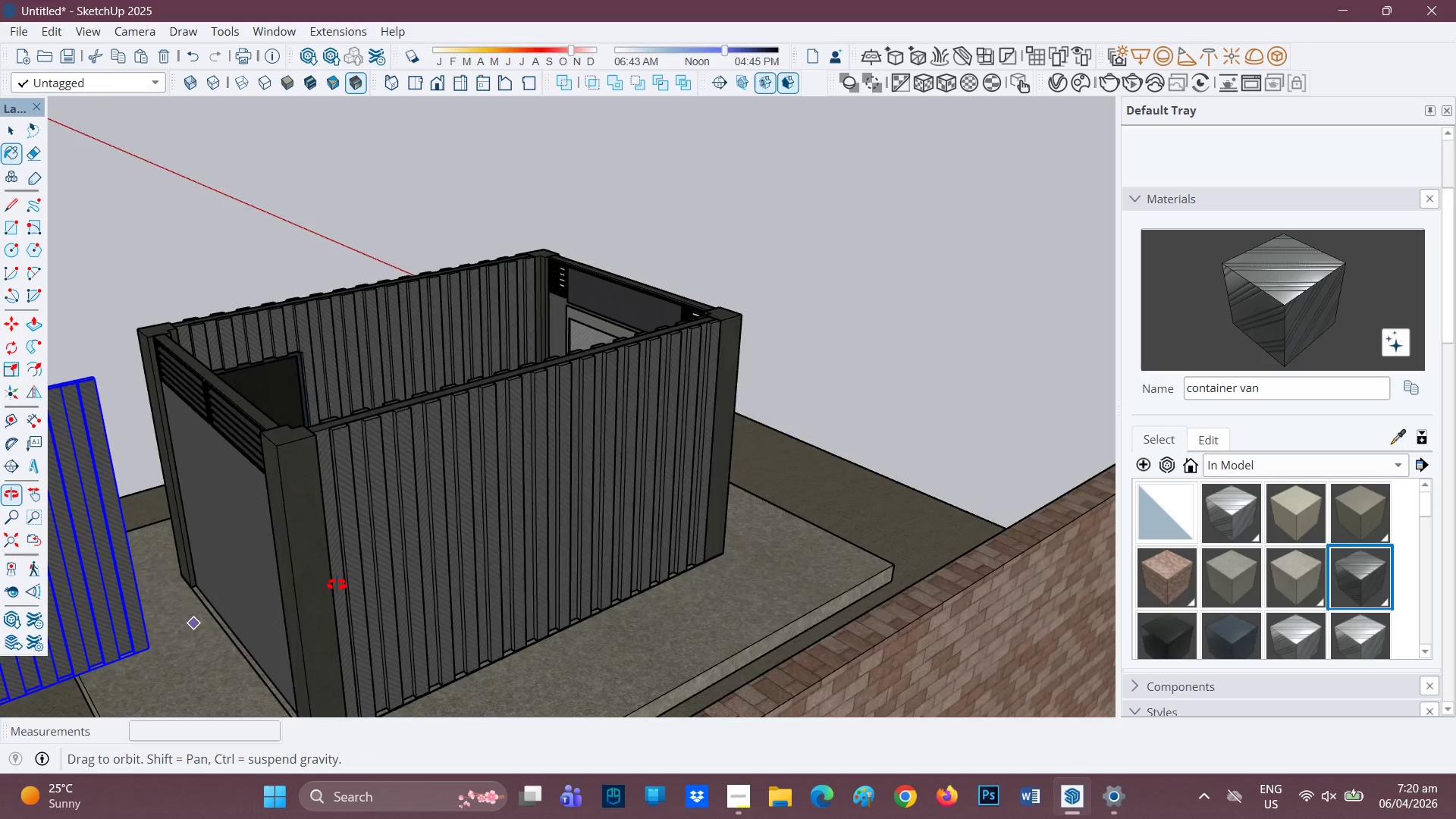 
key(H)
 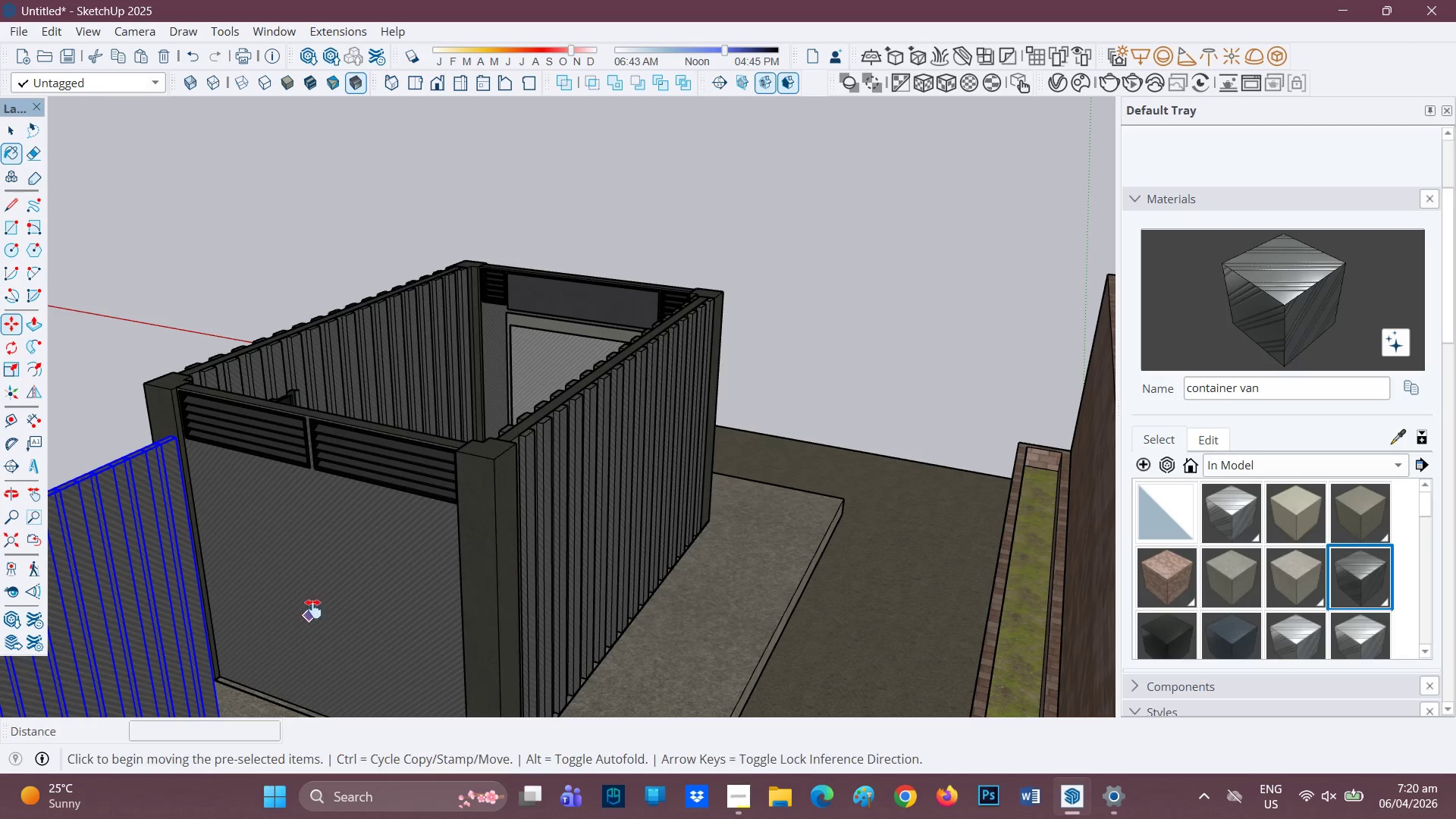 
left_click_drag(start_coordinate=[328, 594], to_coordinate=[571, 346])
 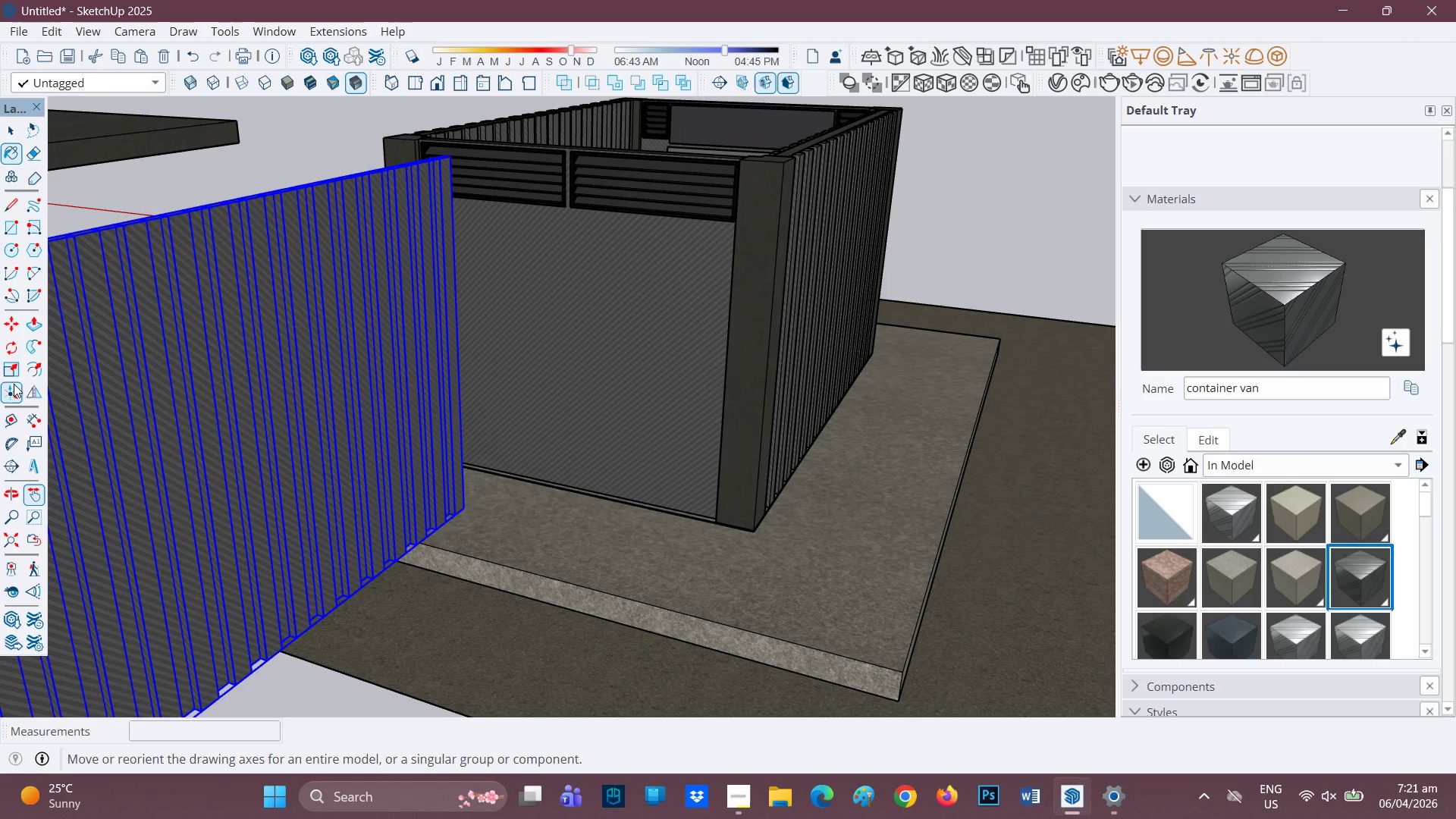 
mouse_move([13, 356])
 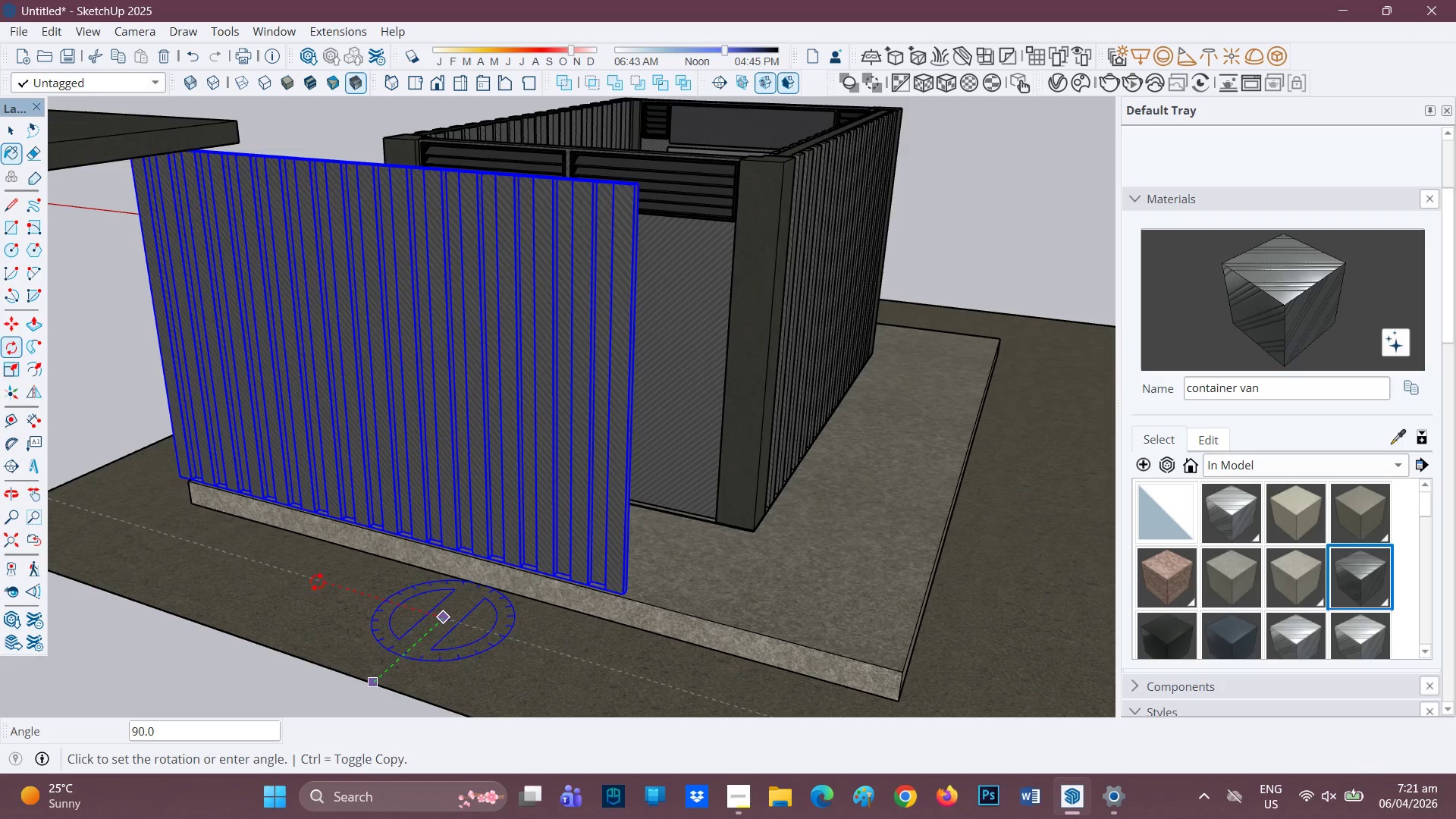 
wait(6.3)
 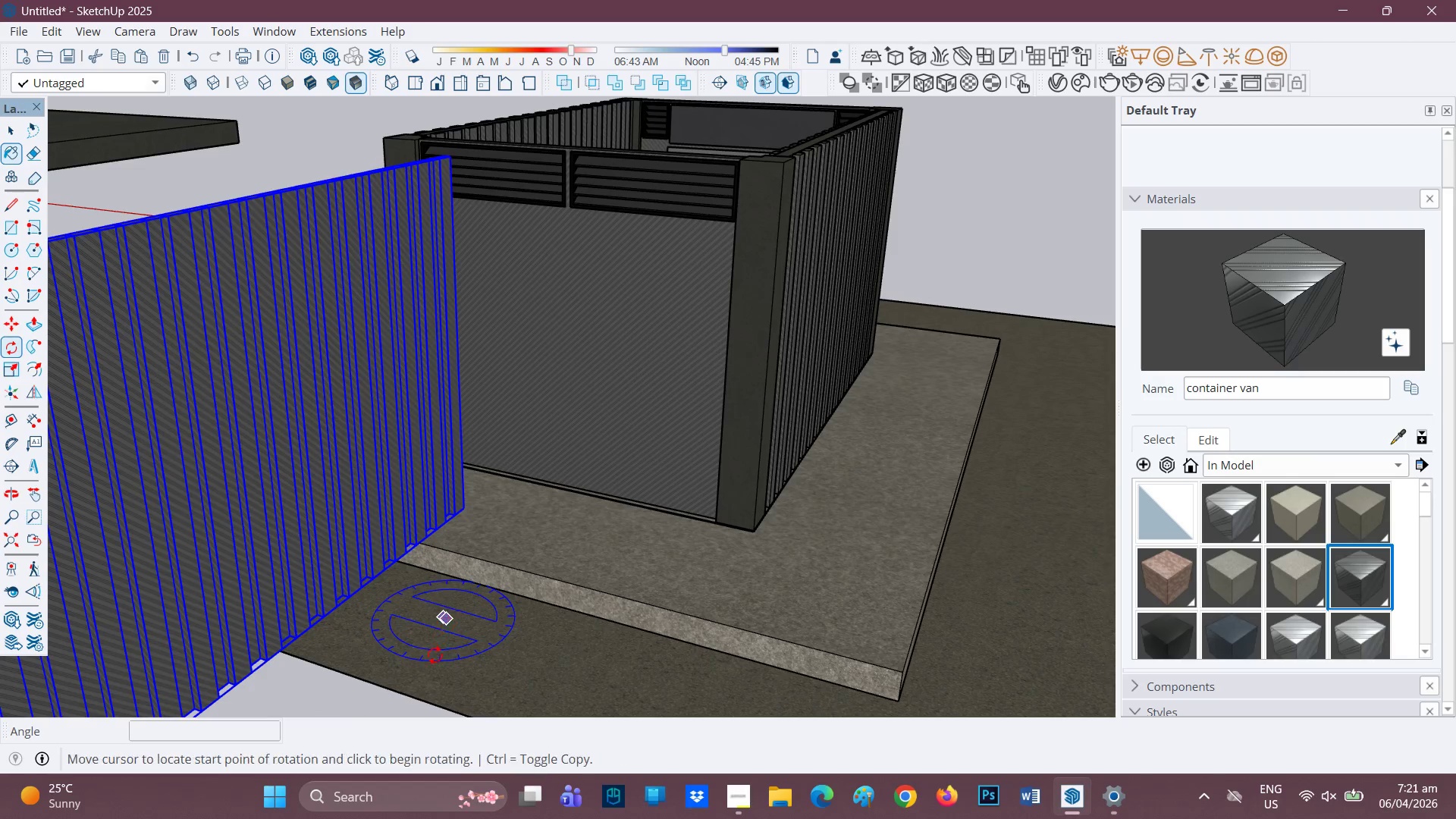 
scroll: coordinate [661, 523], scroll_direction: up, amount: 2.0
 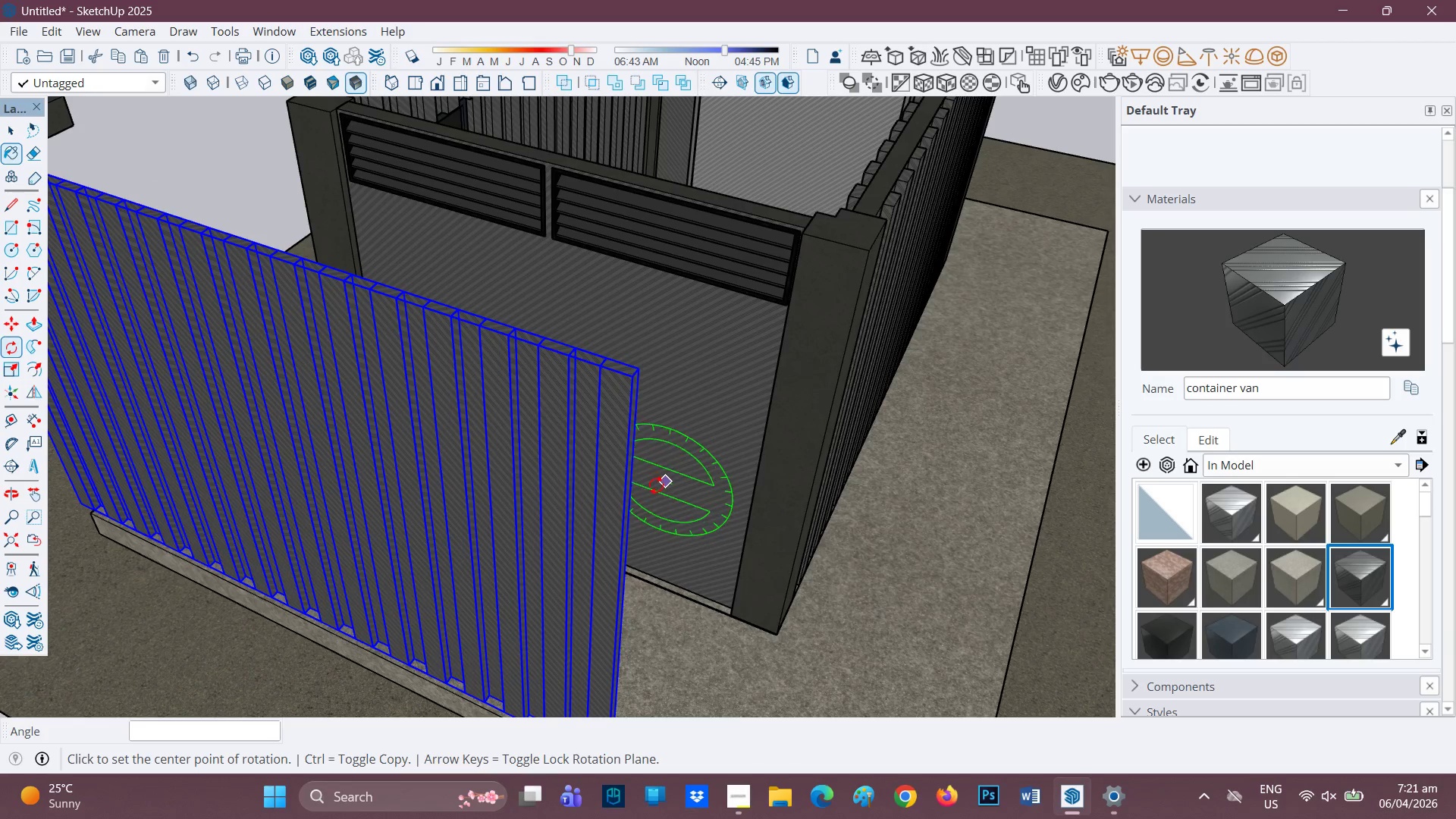 
key(M)
 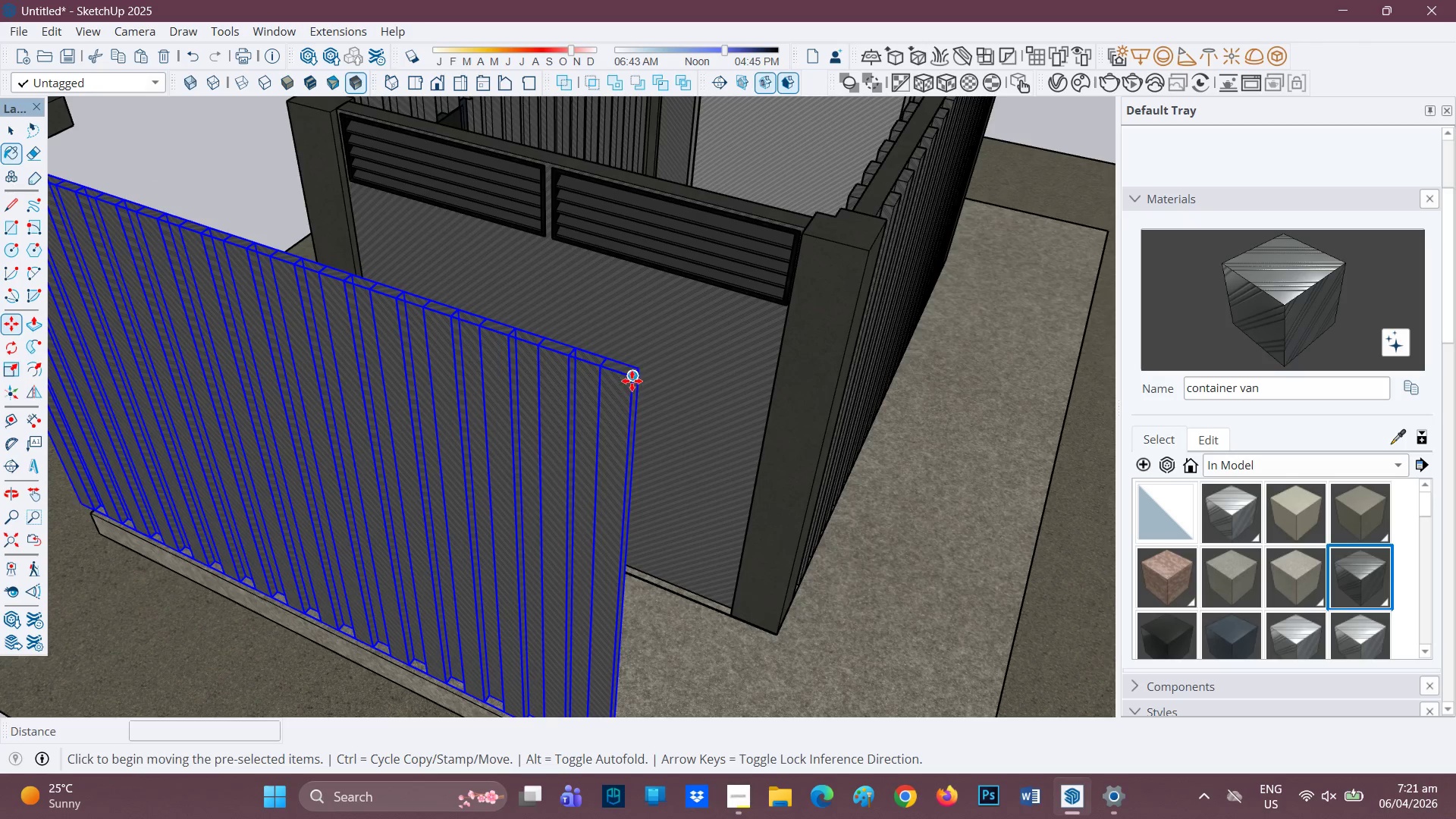 
left_click([629, 379])
 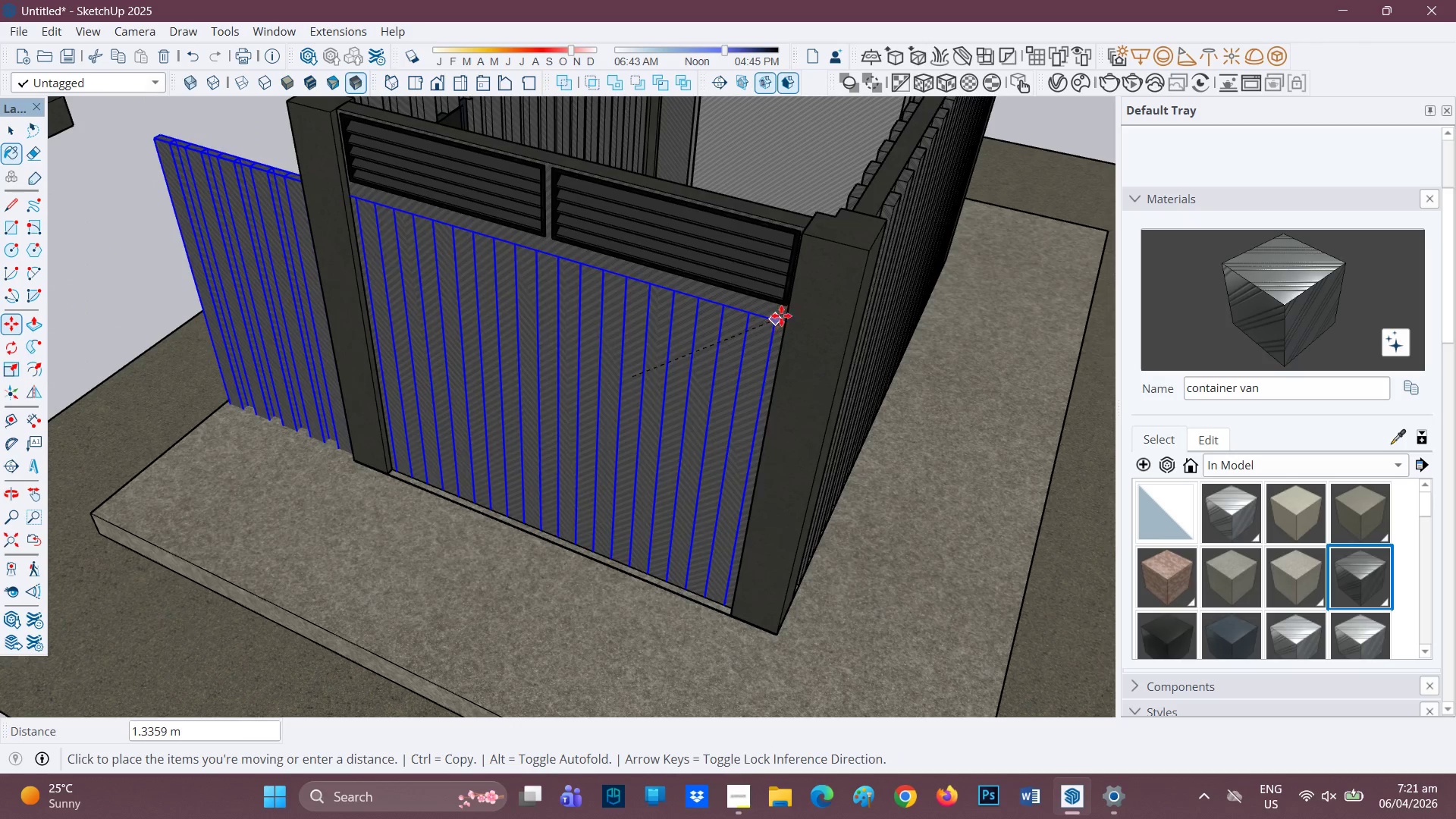 
mouse_move([785, 245])
 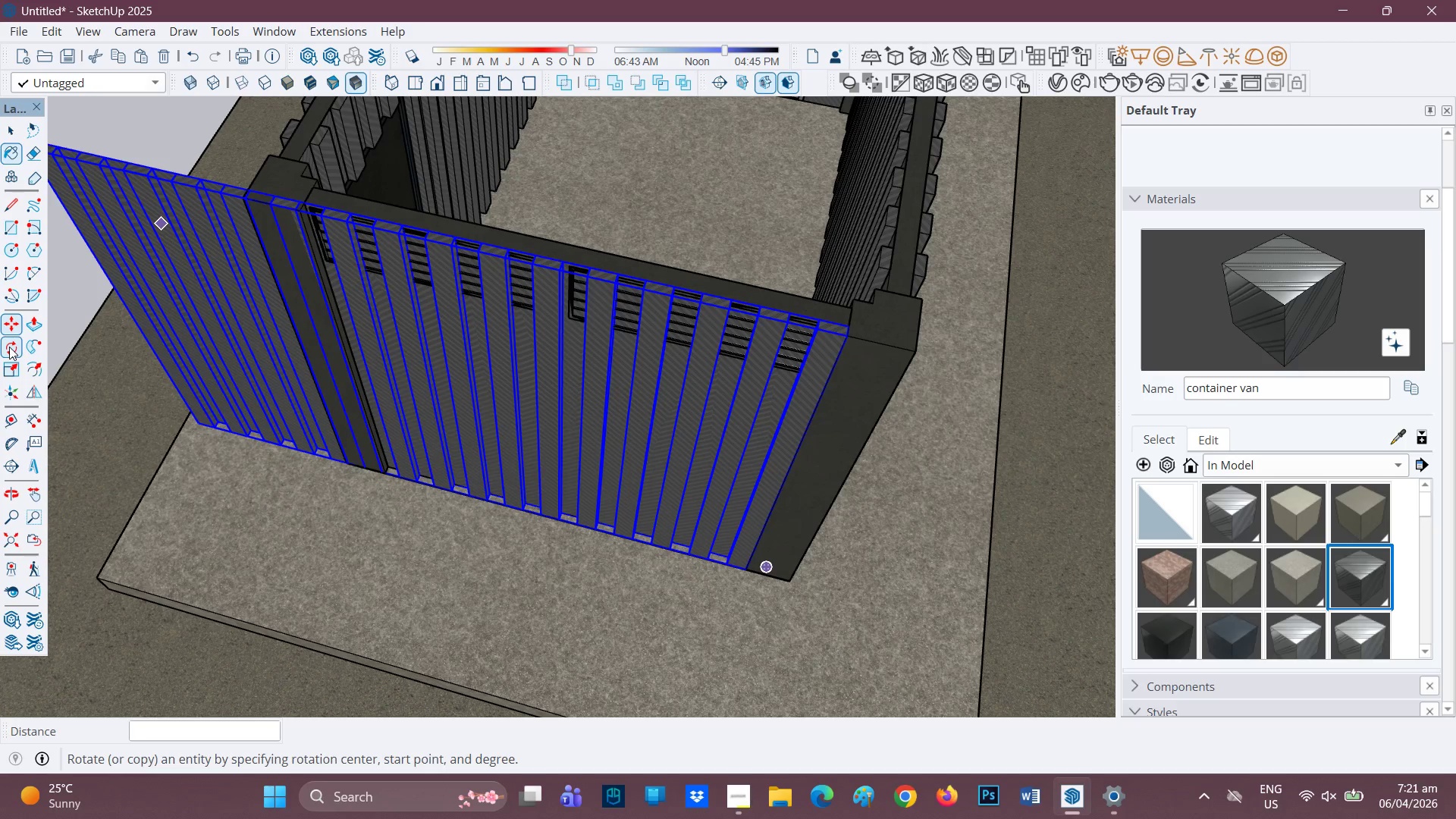 
left_click_drag(start_coordinate=[8, 368], to_coordinate=[5, 369])
 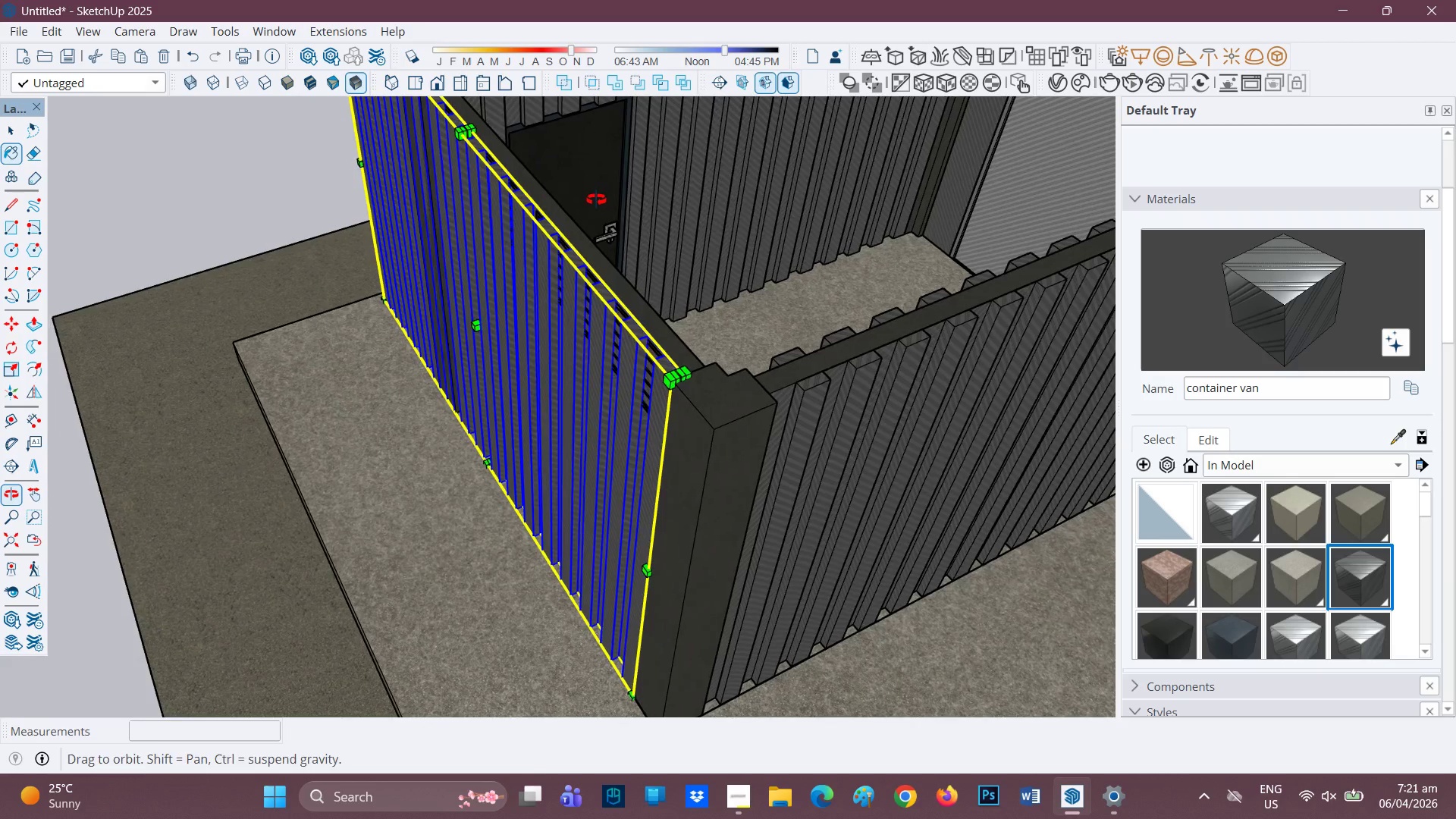 
scroll: coordinate [431, 91], scroll_direction: up, amount: 5.0
 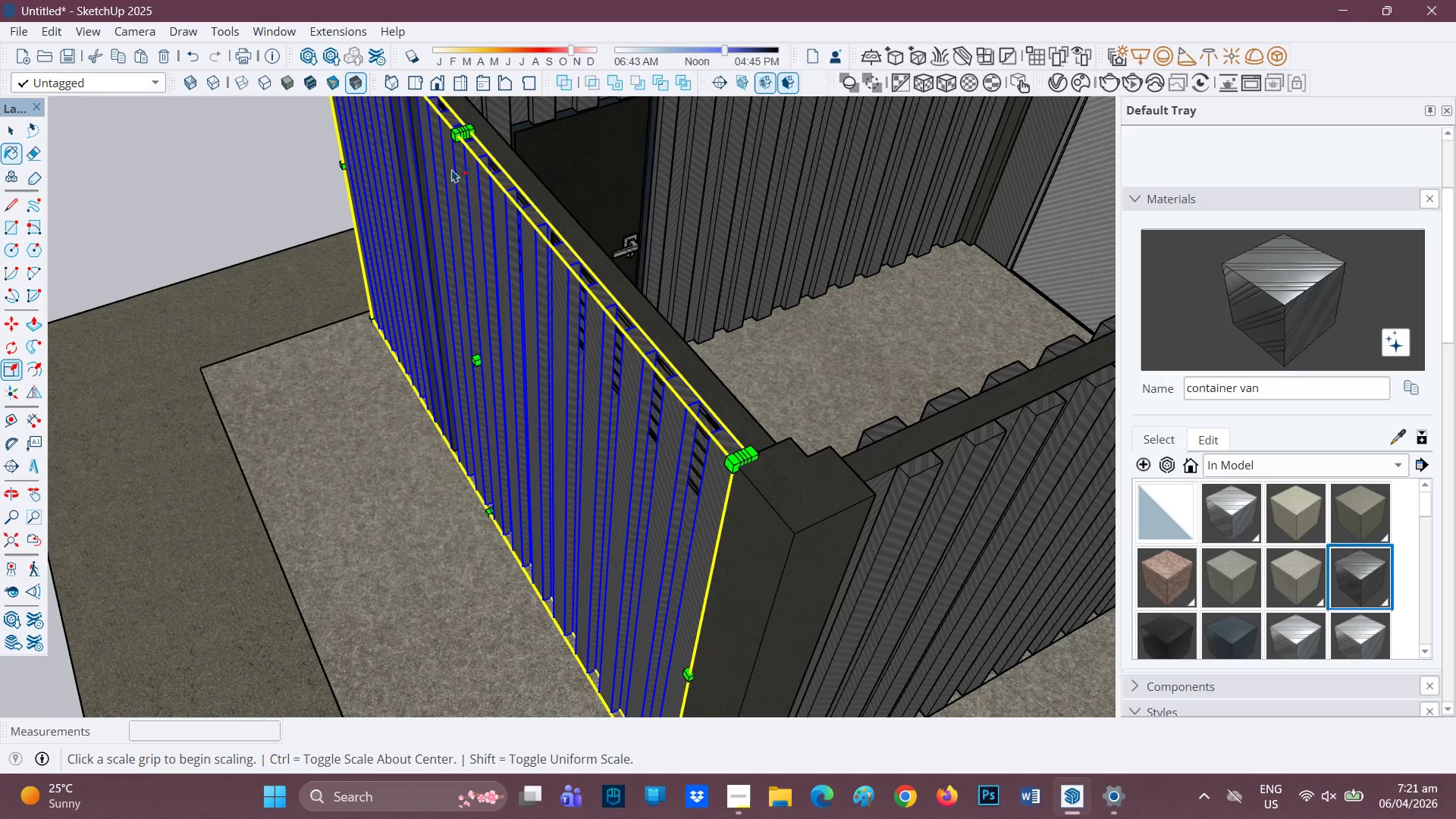 
mouse_move([469, 146])
 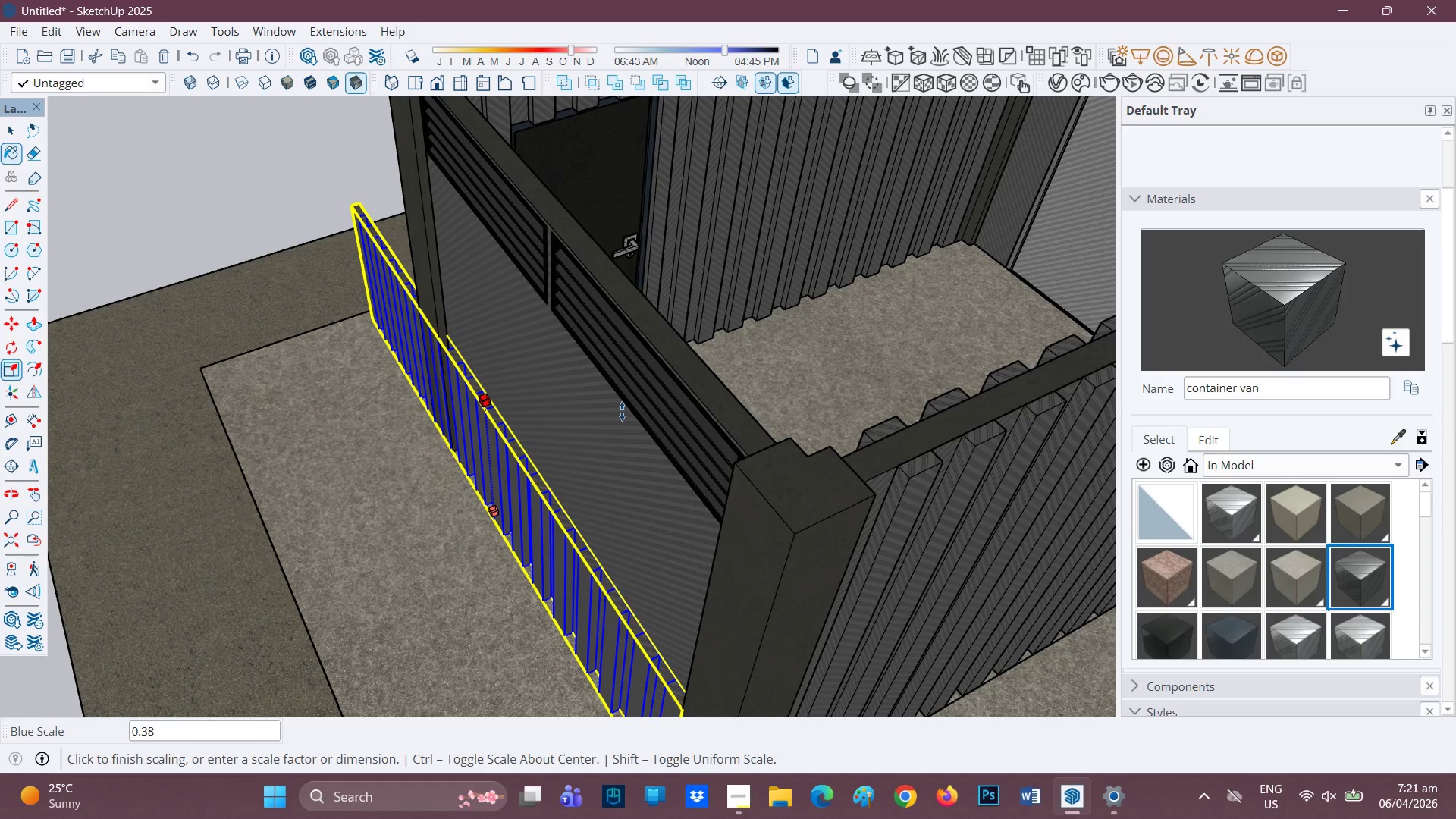 
scroll: coordinate [727, 579], scroll_direction: up, amount: 16.0
 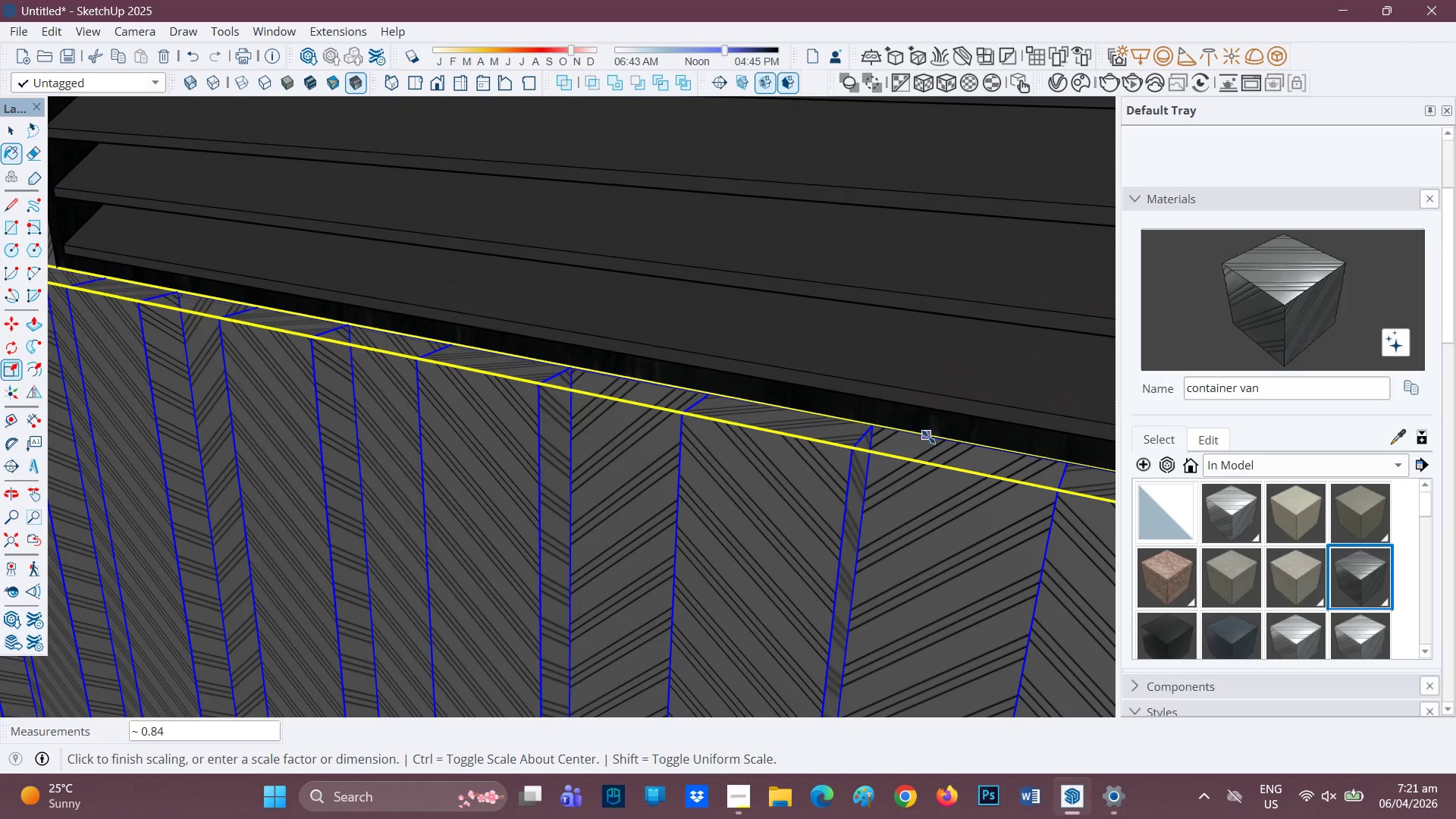 
scroll: coordinate [287, 369], scroll_direction: down, amount: 23.0
 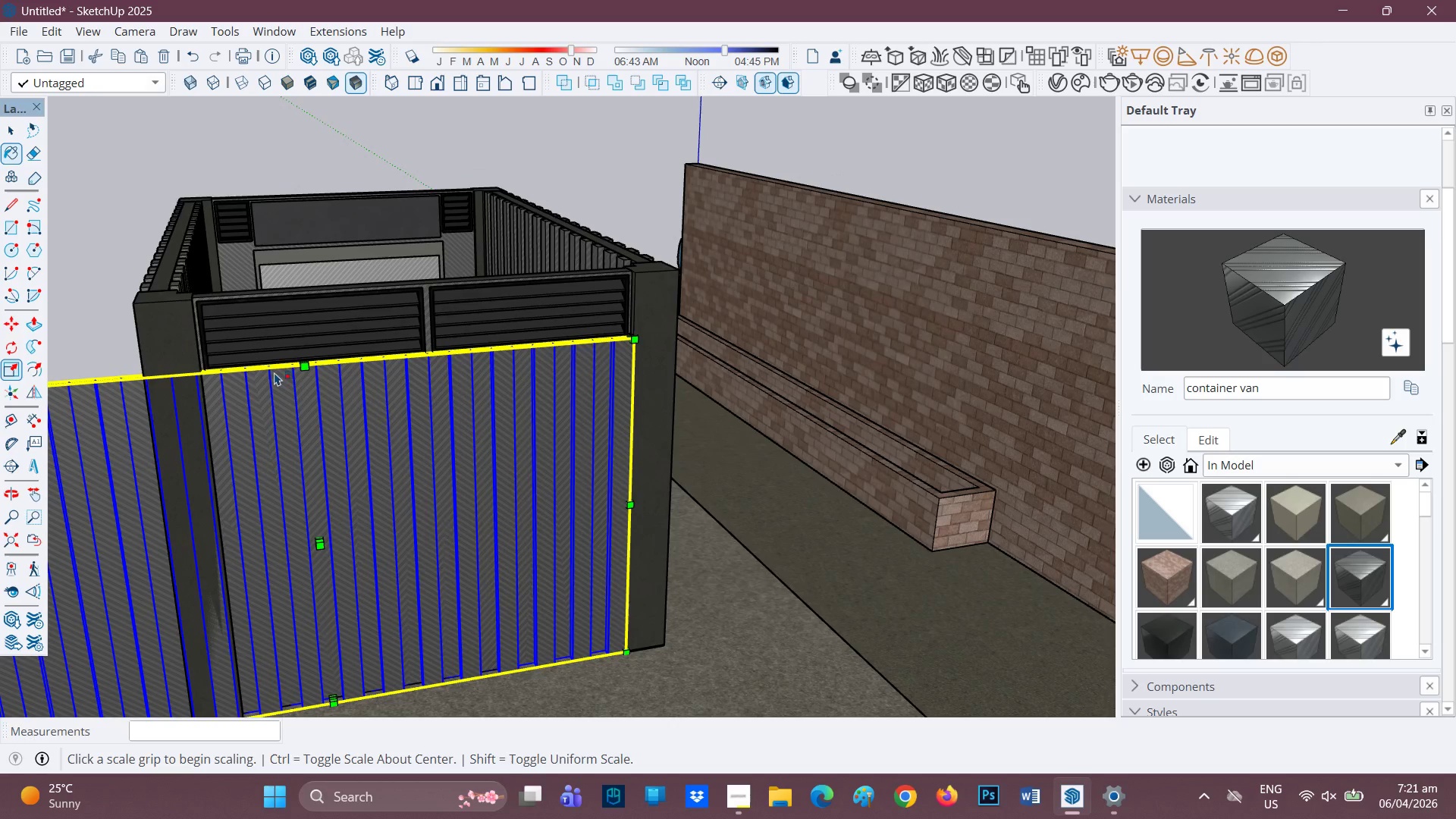 
key(H)
 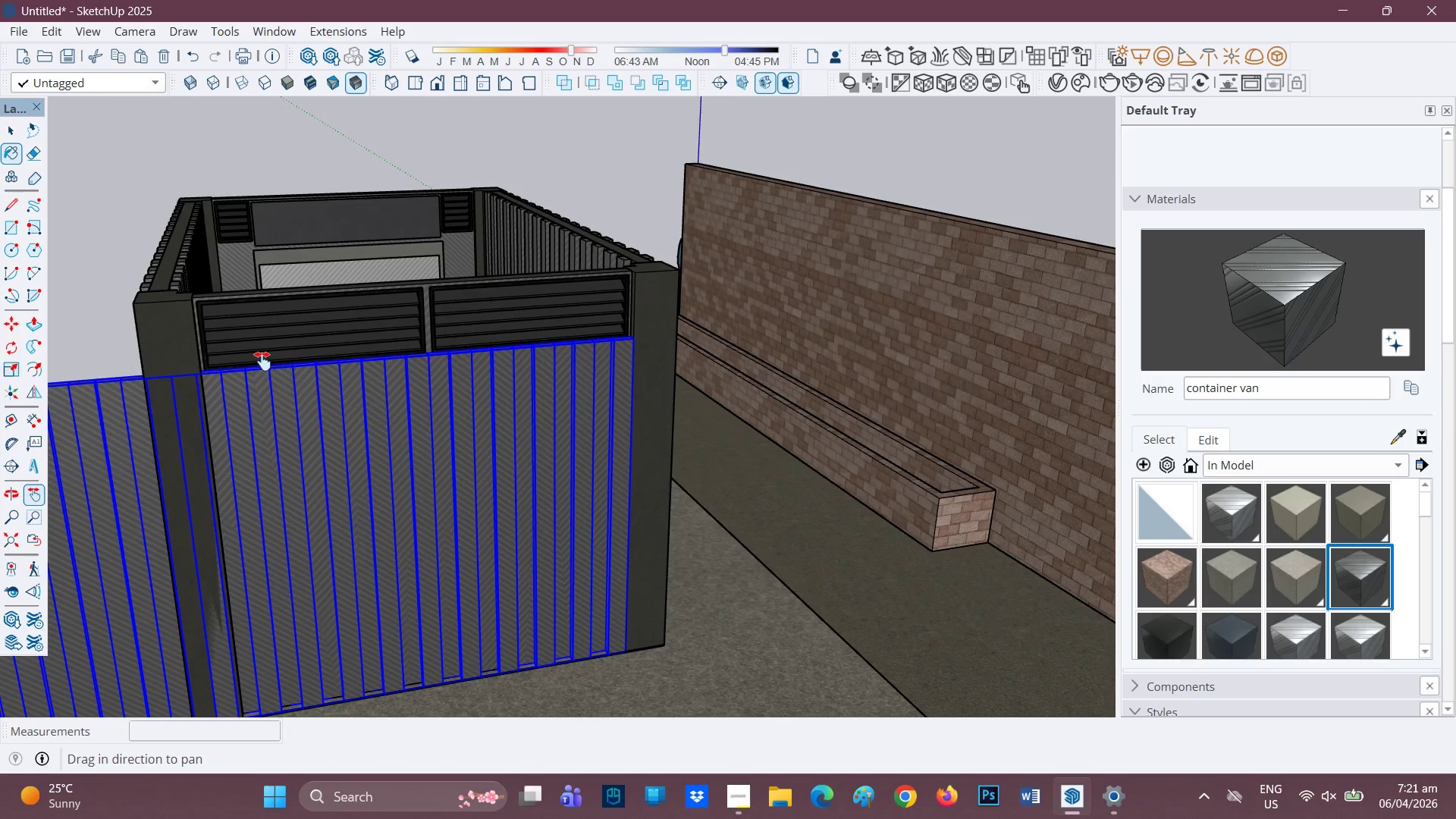 
left_click_drag(start_coordinate=[262, 360], to_coordinate=[404, 305])
 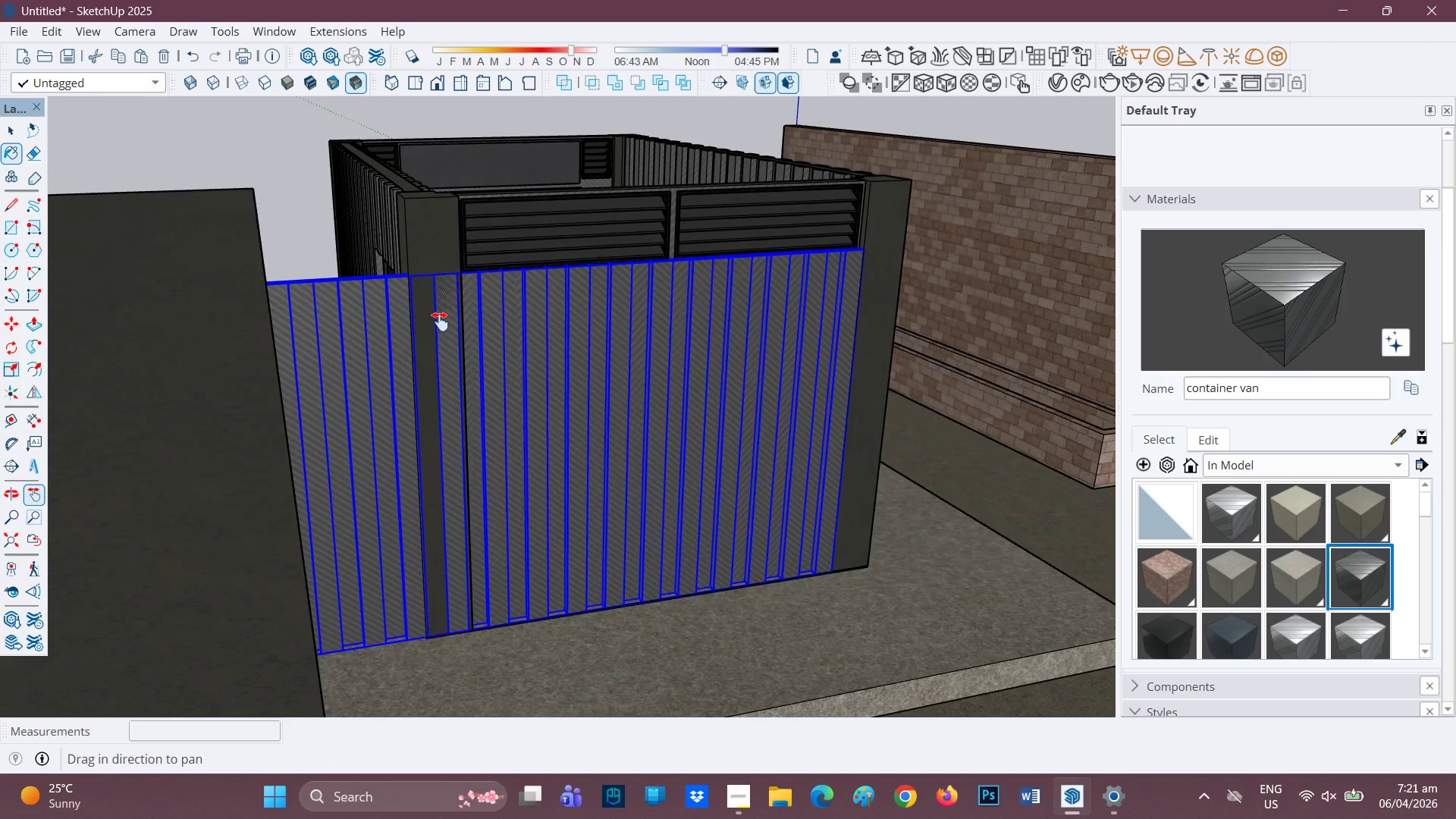 
scroll: coordinate [334, 312], scroll_direction: up, amount: 15.0
 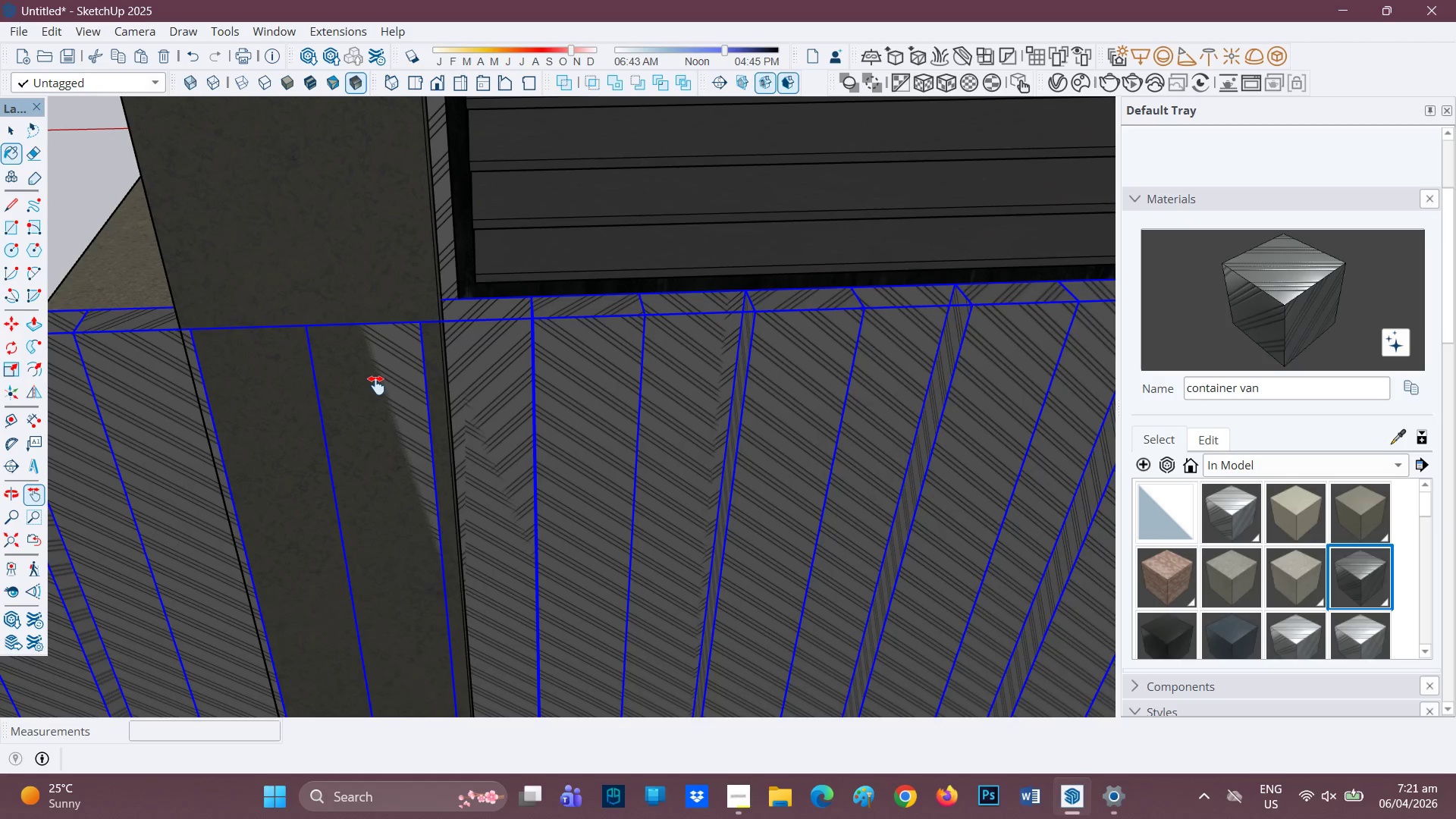 
key(P)
 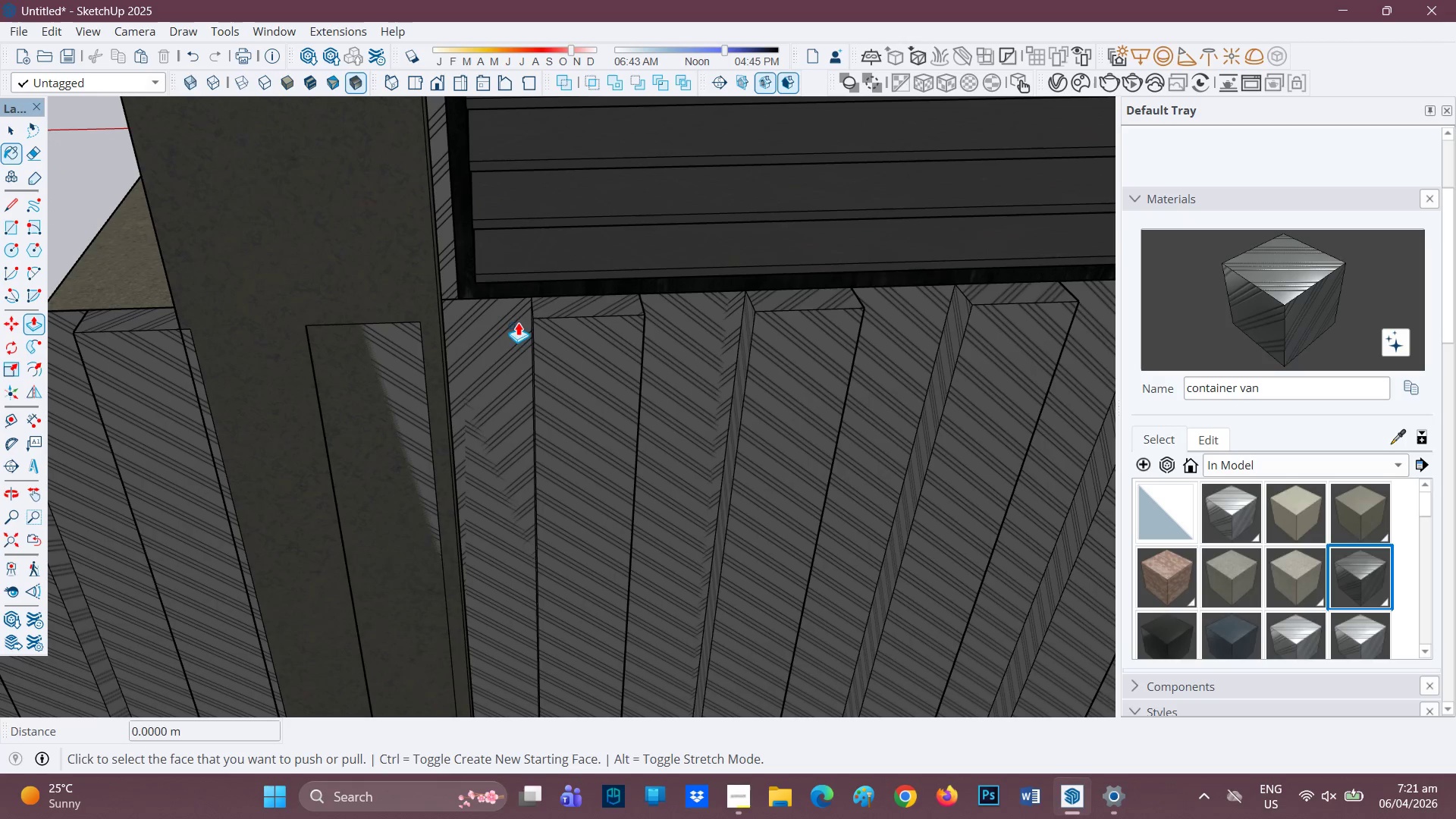 
double_click([528, 323])
 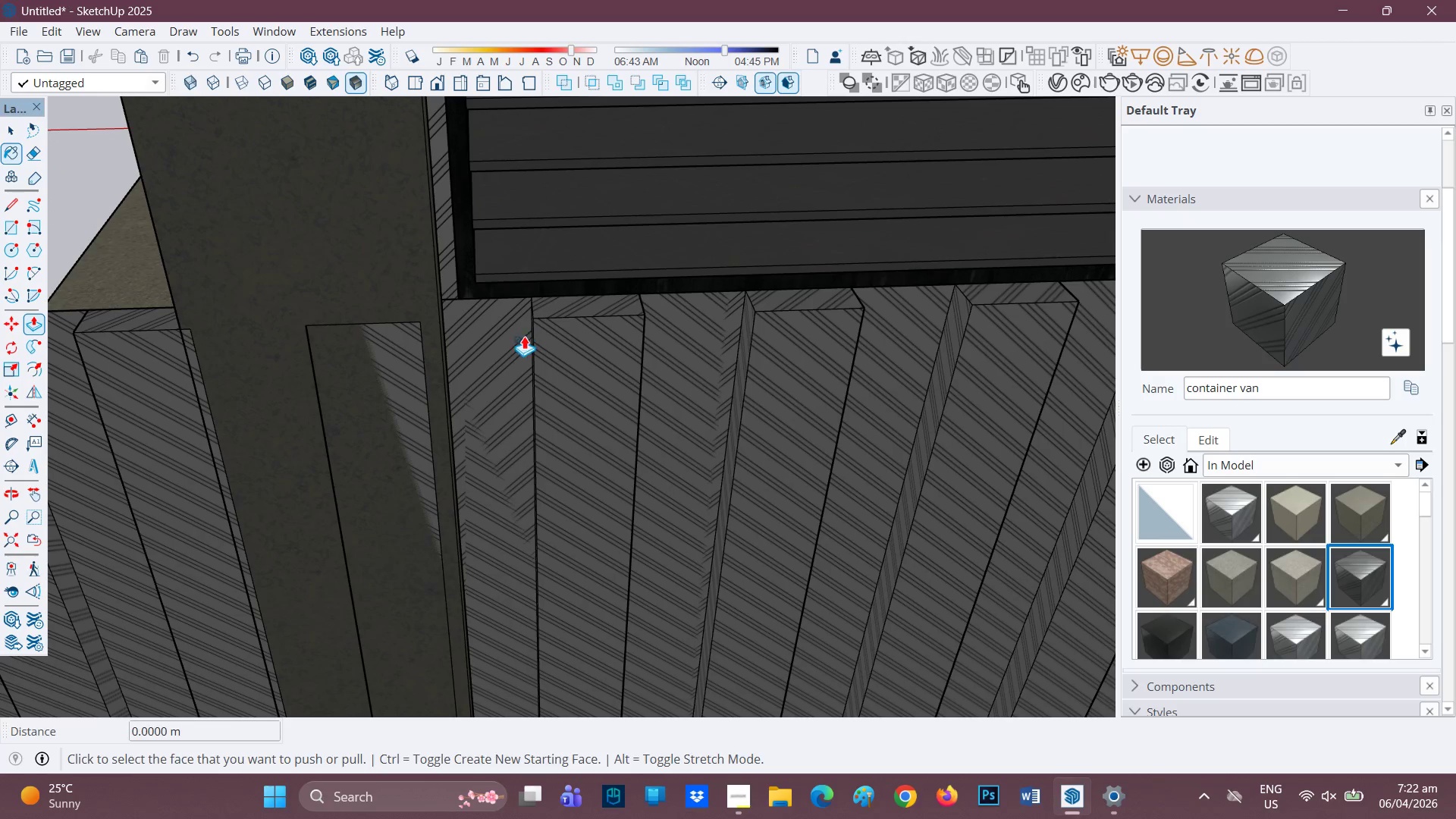 
key(Space)
 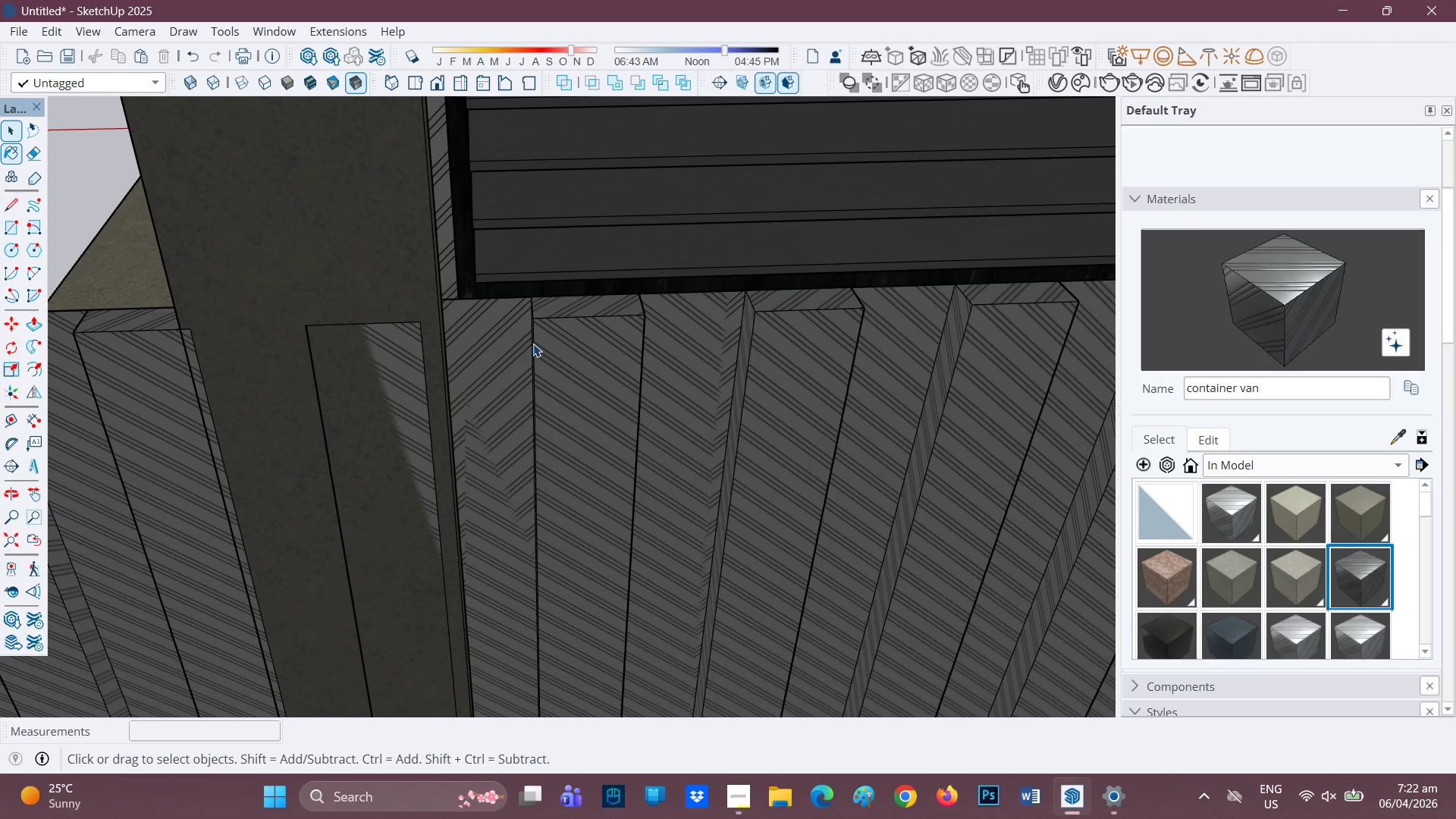 
double_click([533, 346])
 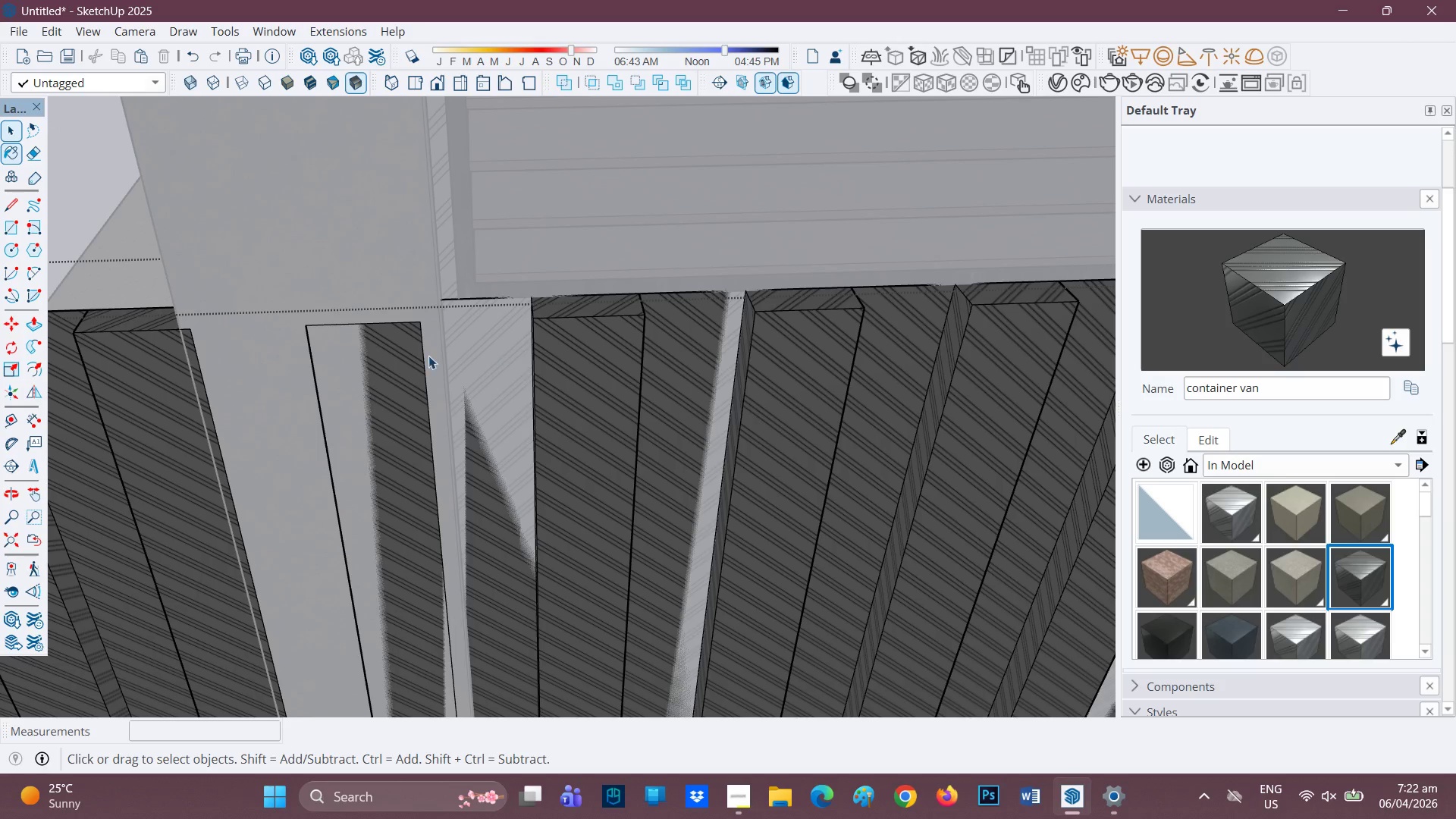 
scroll: coordinate [378, 388], scroll_direction: up, amount: 2.0
 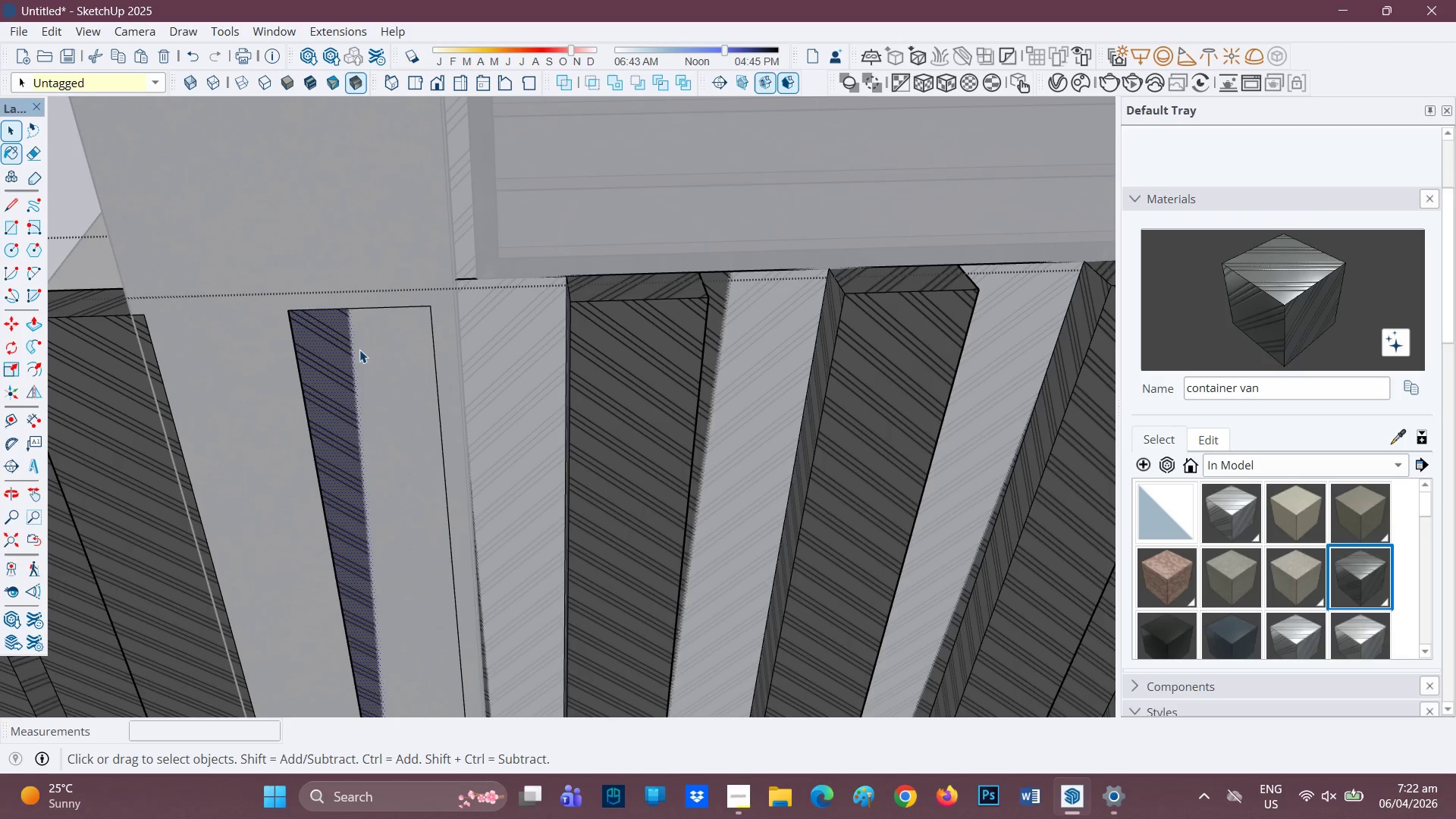 
key(P)
 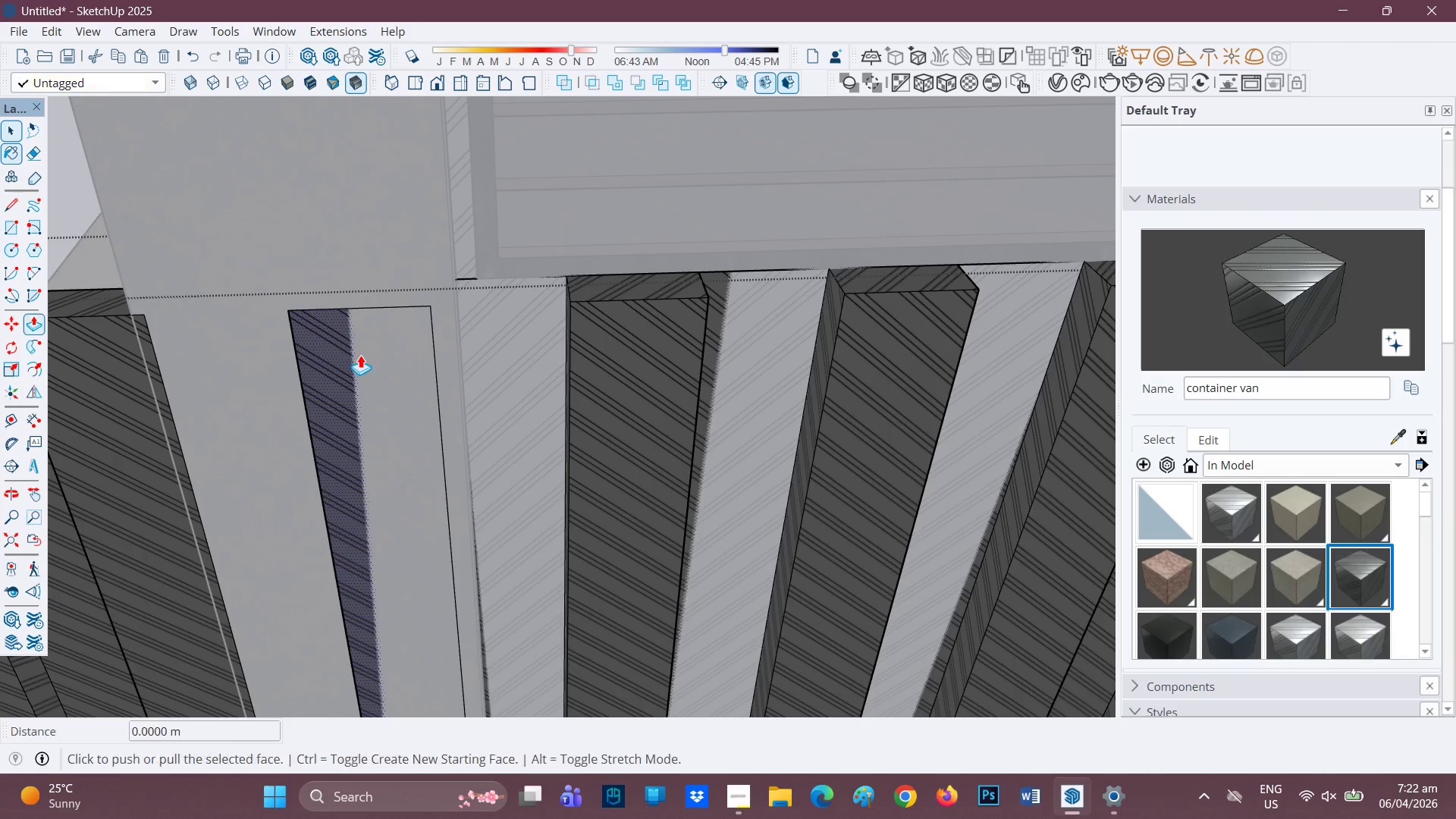 
left_click([360, 354])
 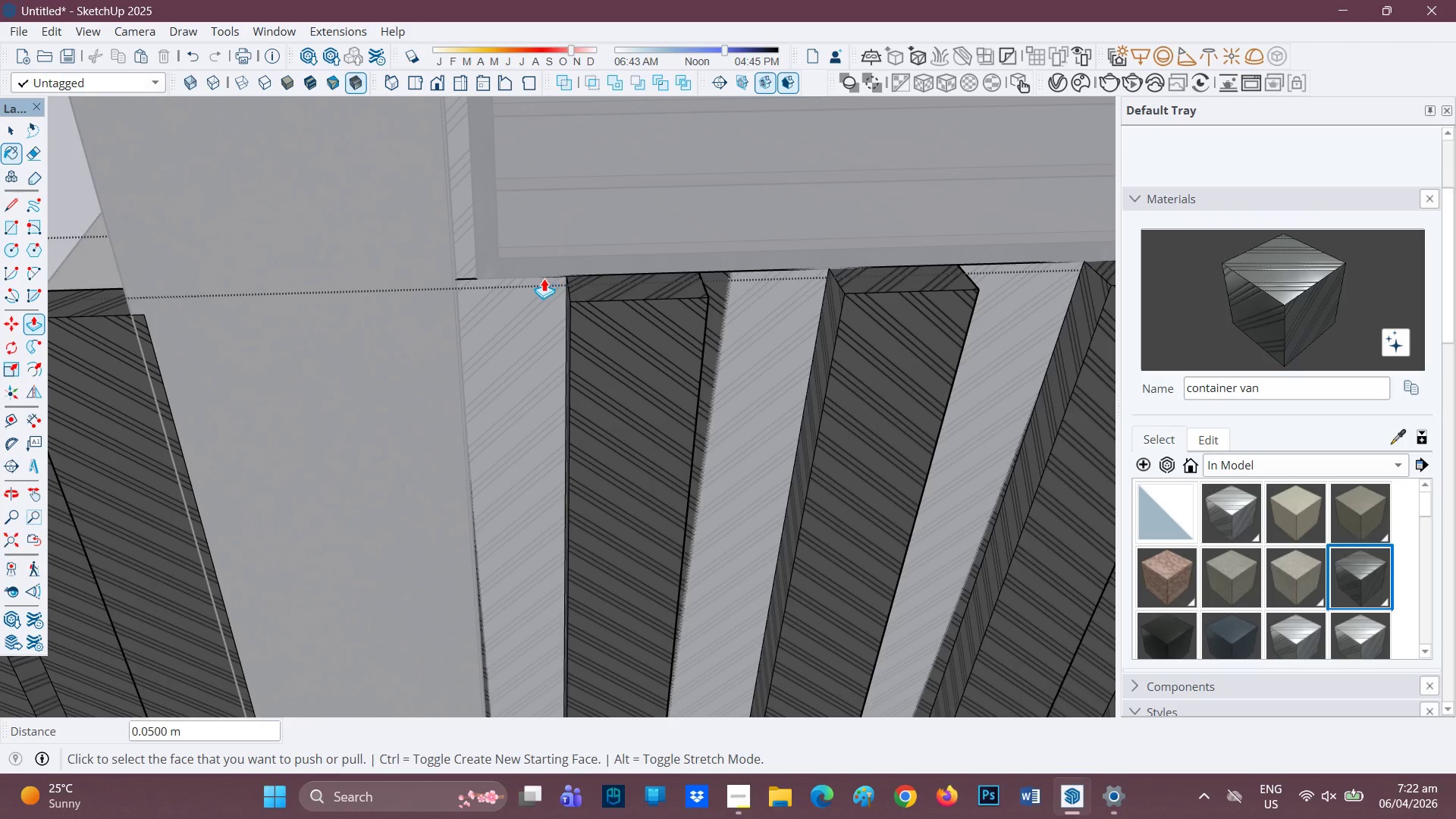 
scroll: coordinate [407, 369], scroll_direction: down, amount: 1.0
 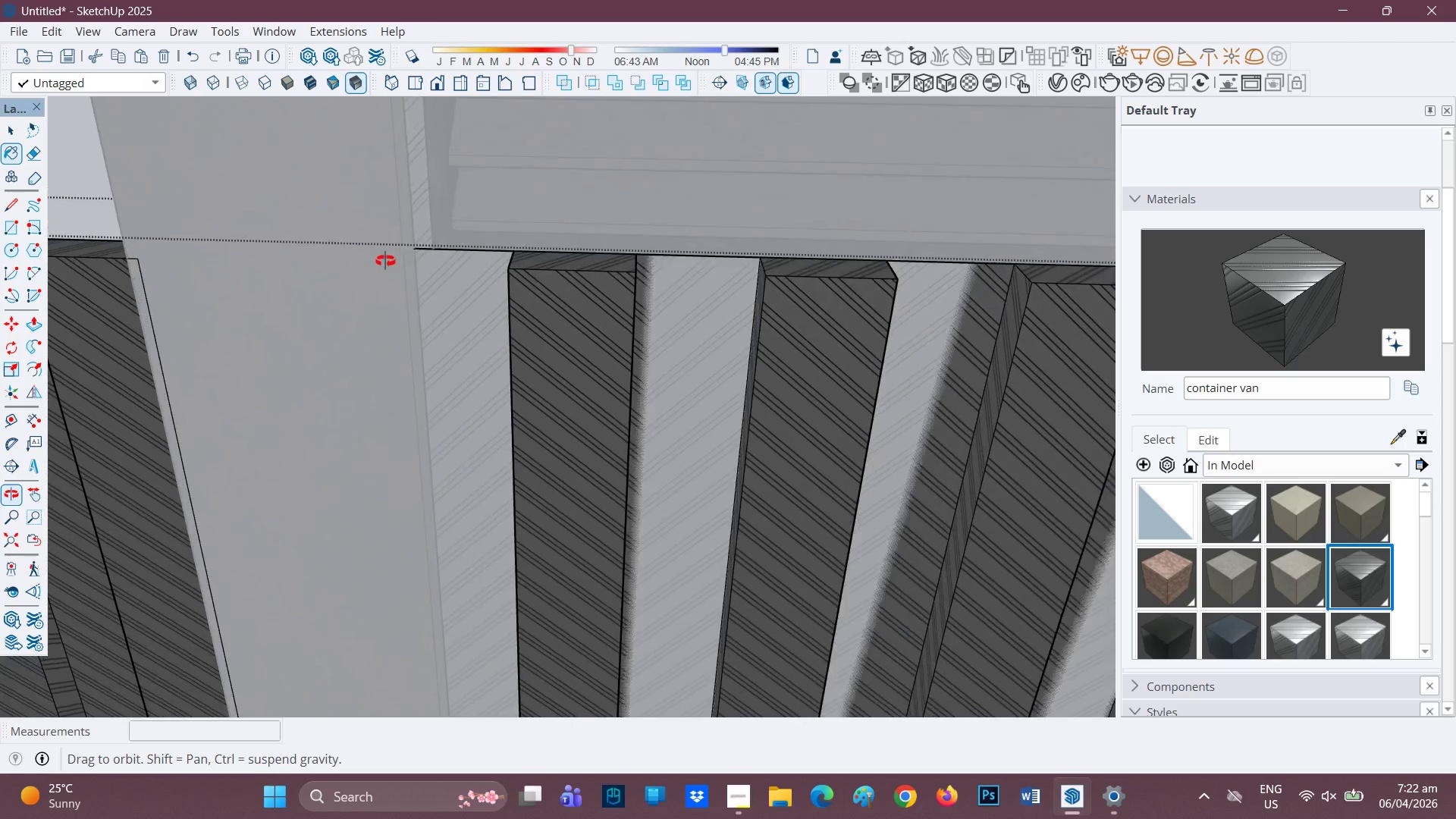 
scroll: coordinate [460, 279], scroll_direction: up, amount: 2.0
 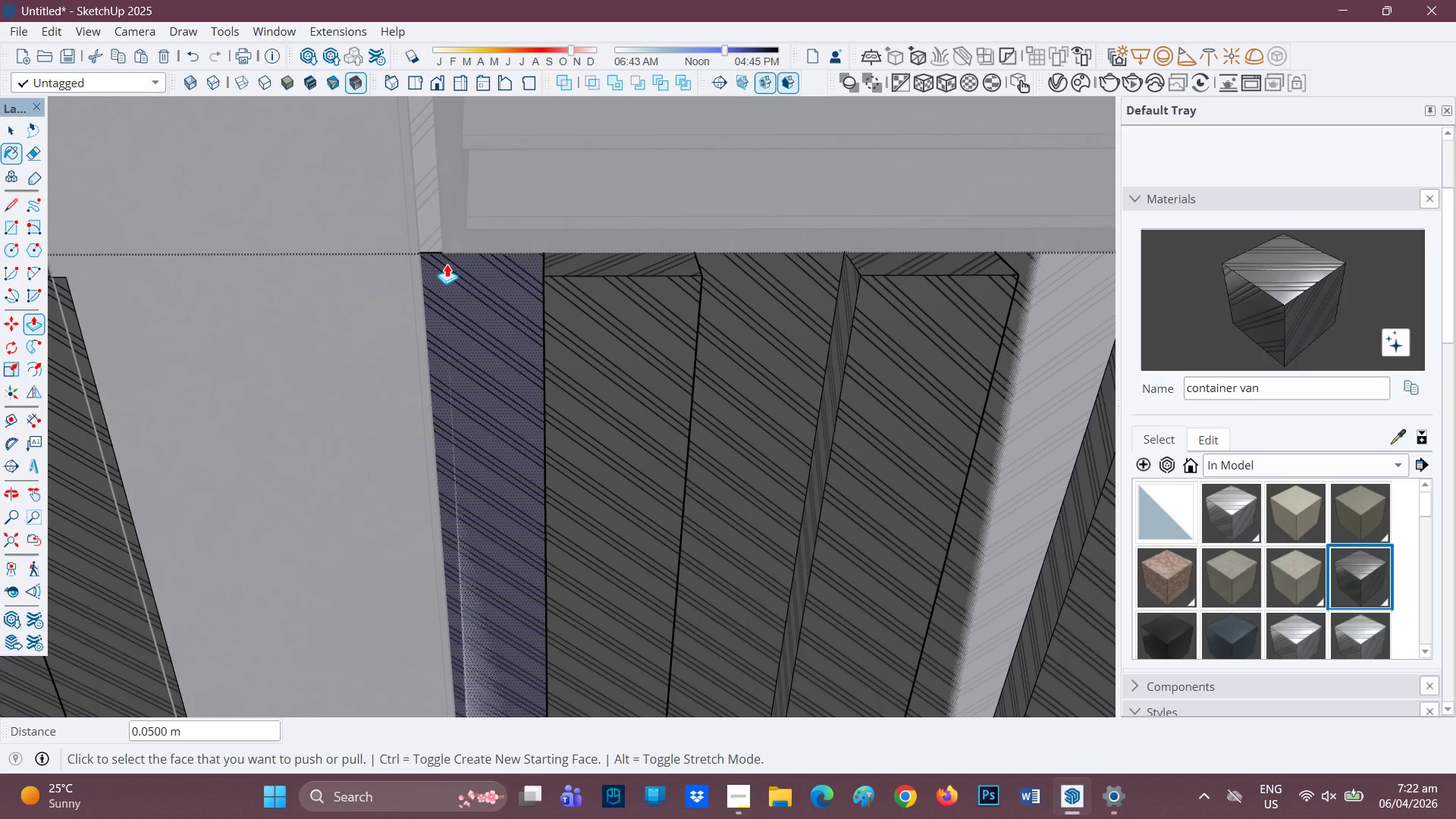 
key(E)
 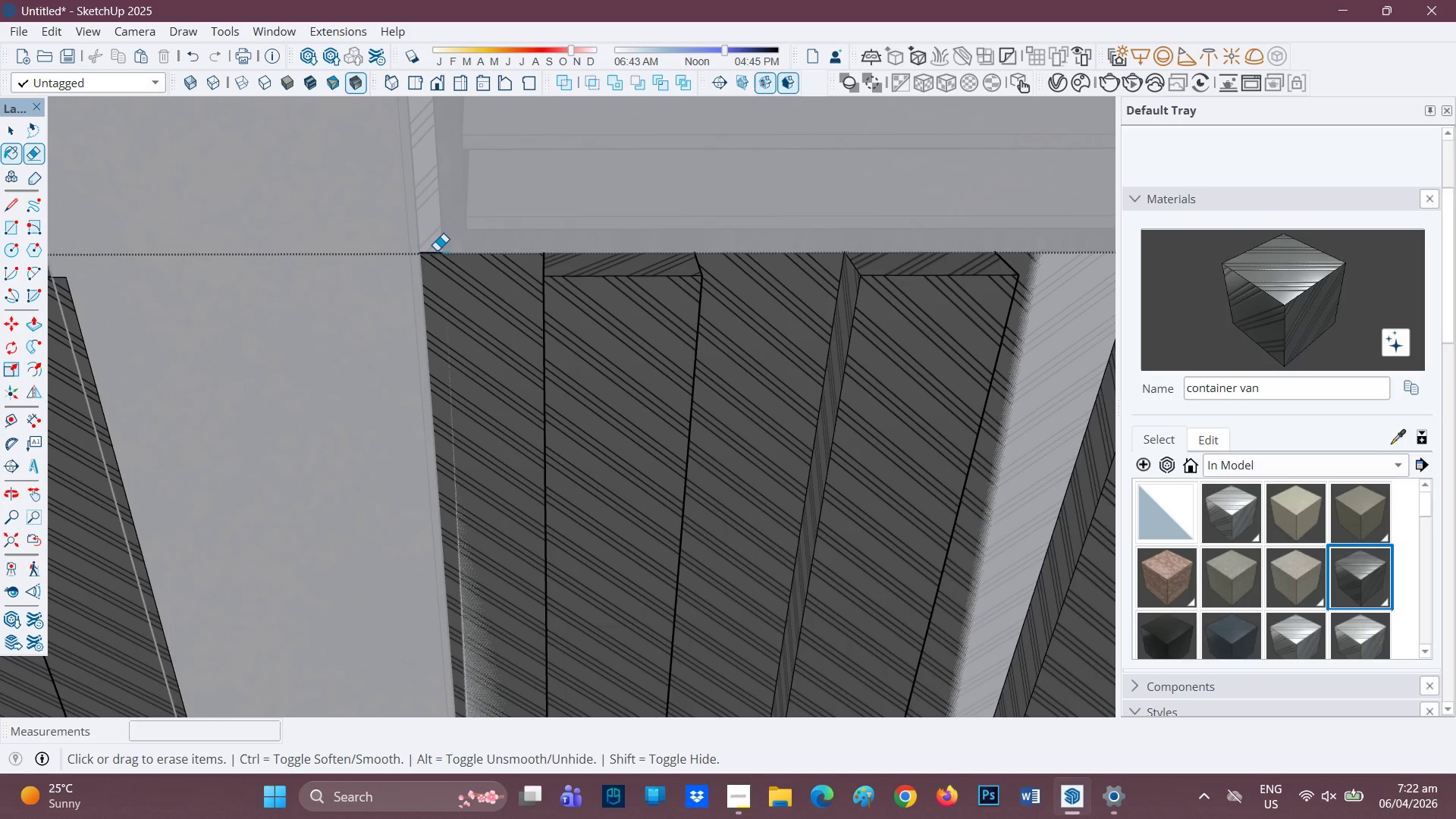 
left_click_drag(start_coordinate=[422, 249], to_coordinate=[413, 263])
 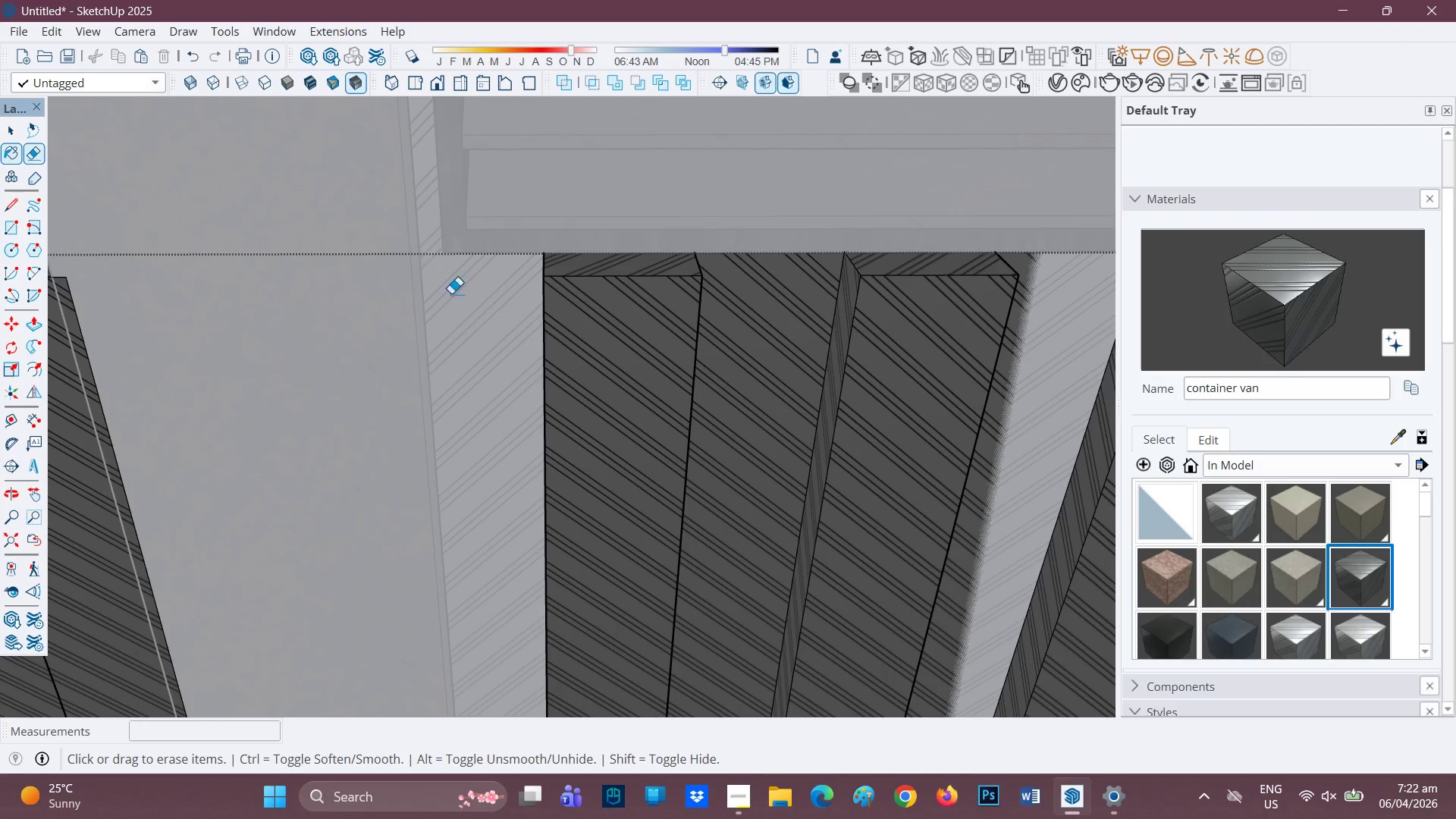 
scroll: coordinate [466, 414], scroll_direction: down, amount: 4.0
 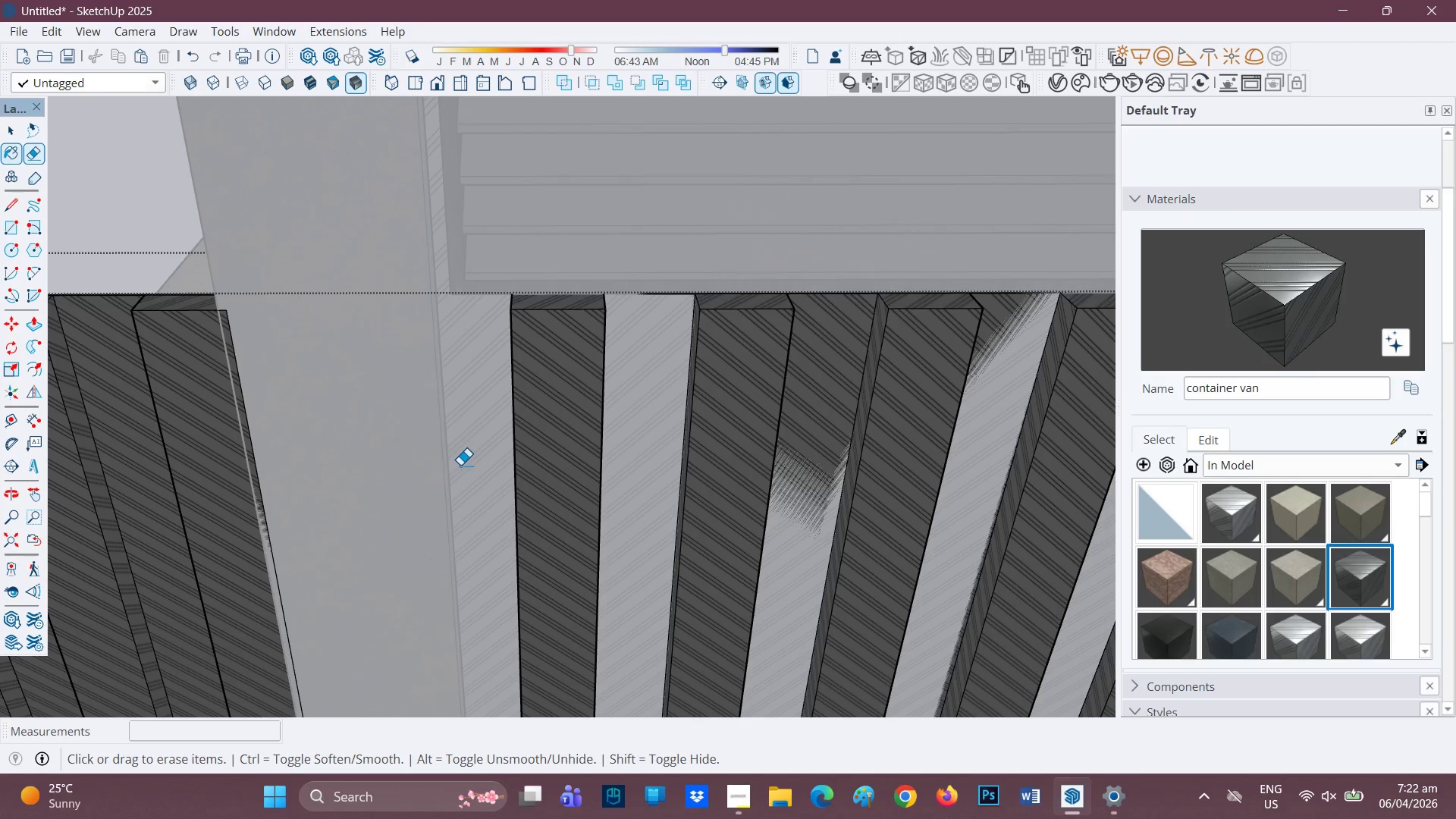 
key(H)
 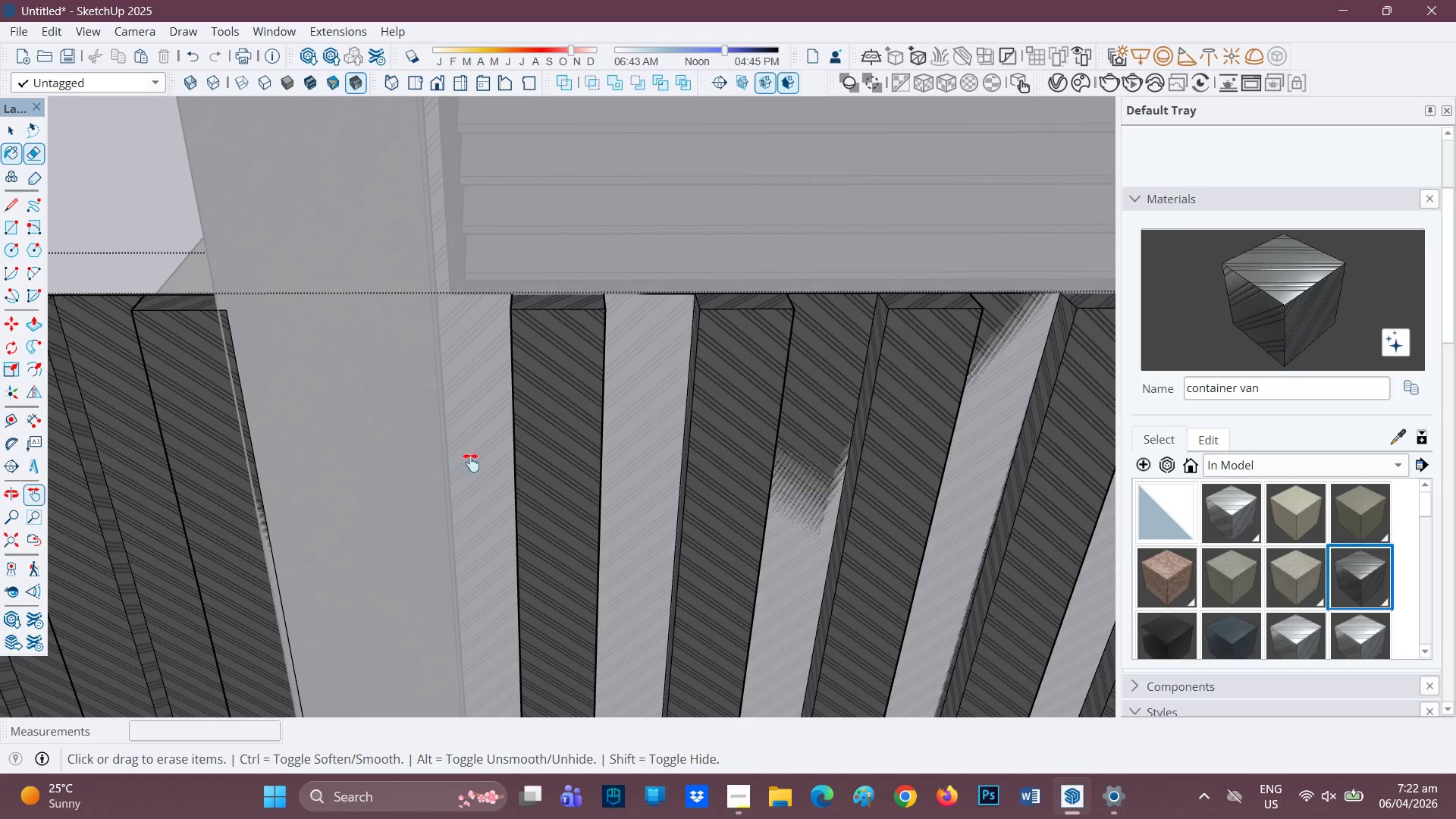 
left_click_drag(start_coordinate=[479, 457], to_coordinate=[602, 2])
 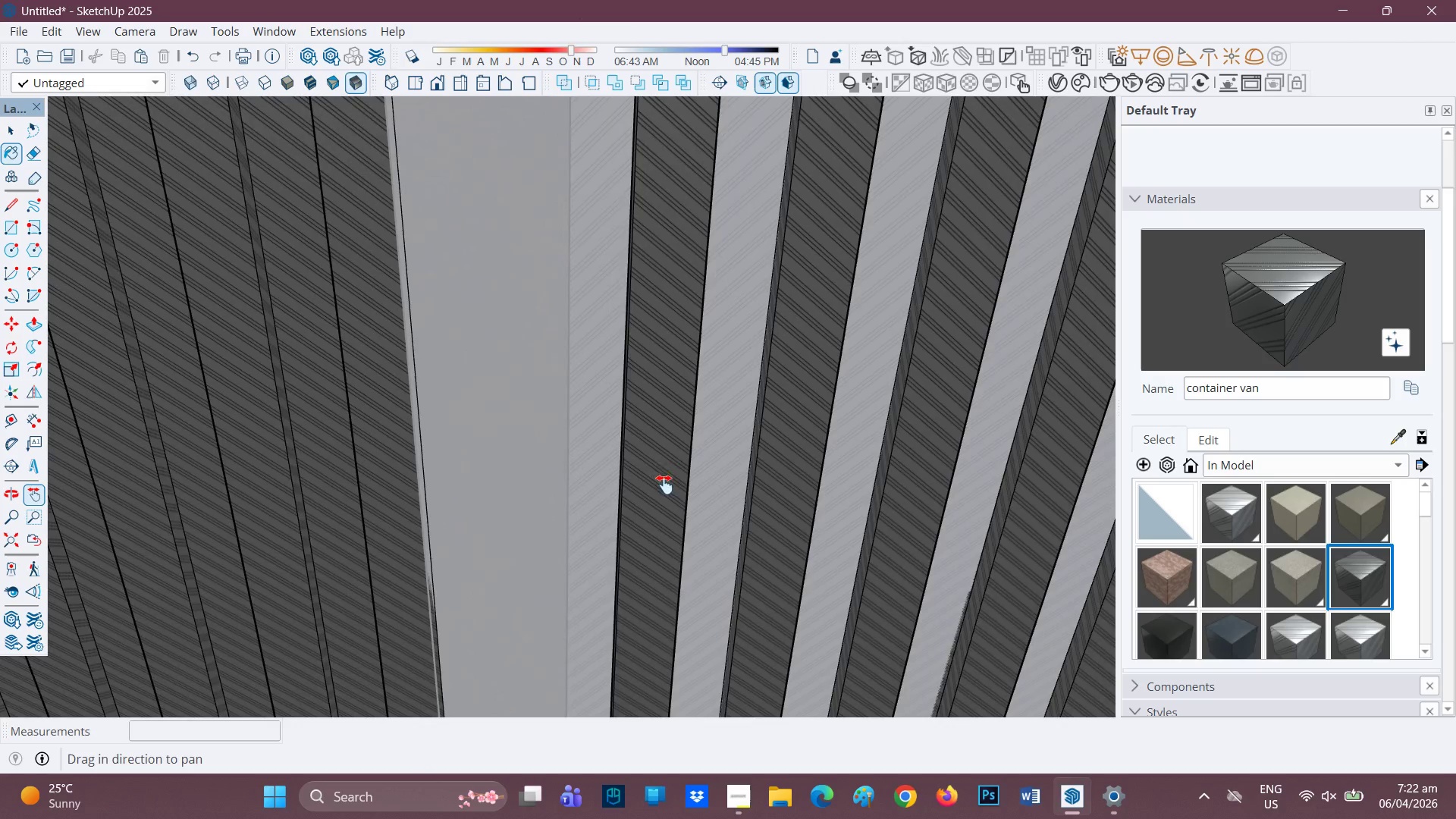 
left_click_drag(start_coordinate=[652, 494], to_coordinate=[674, 196])
 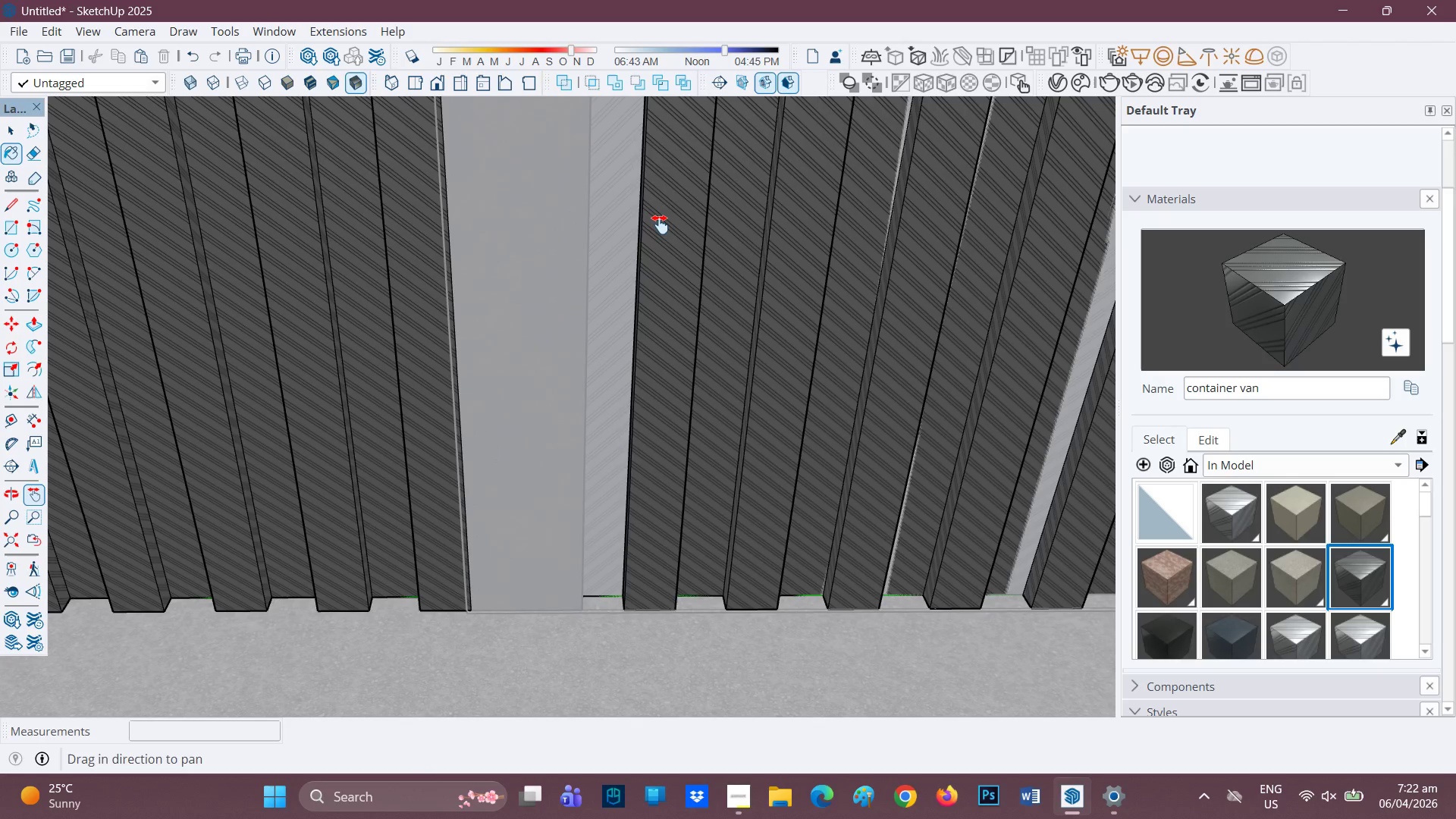 
key(Control+Z)
 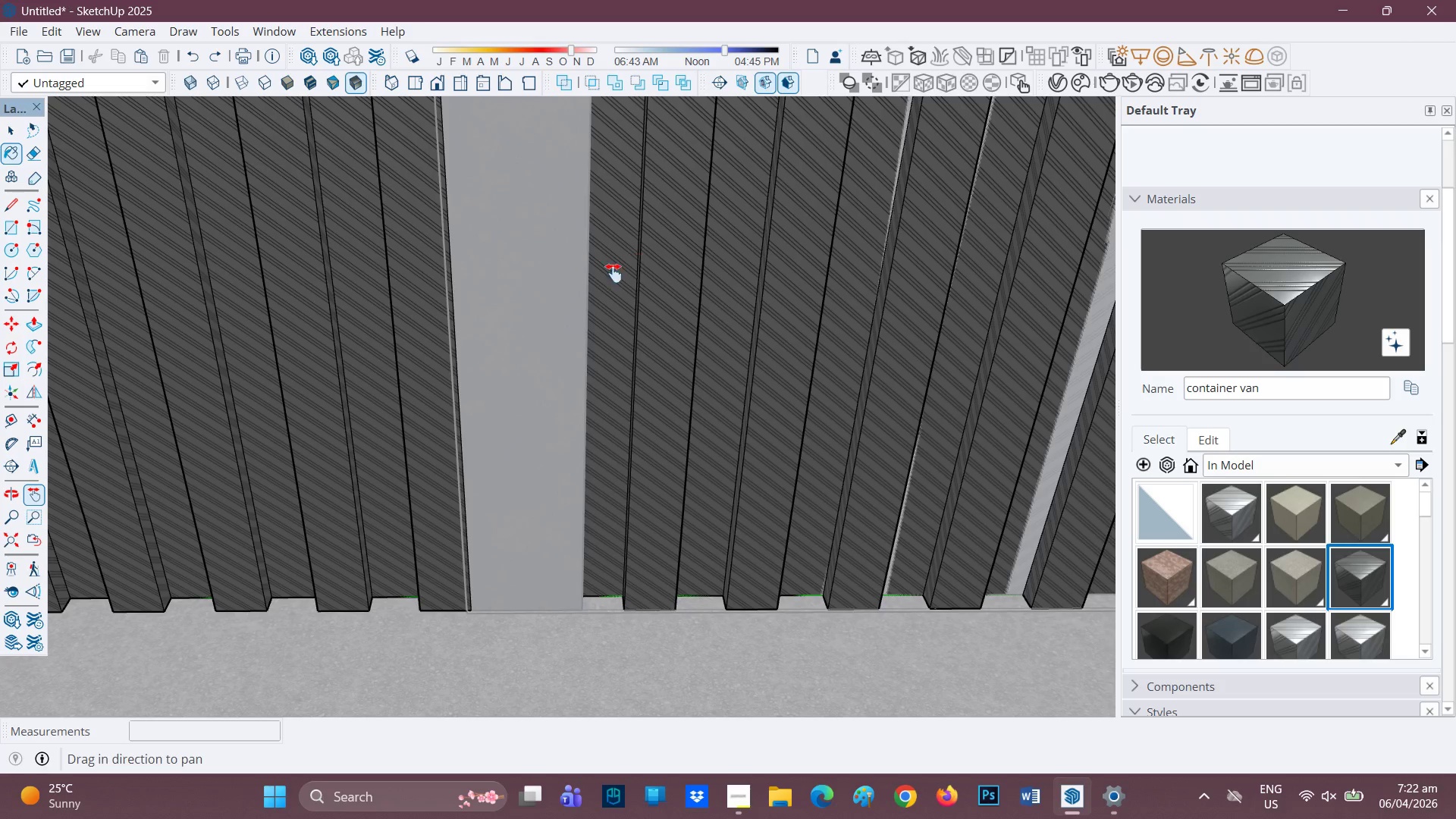 
scroll: coordinate [573, 297], scroll_direction: down, amount: 1.0
 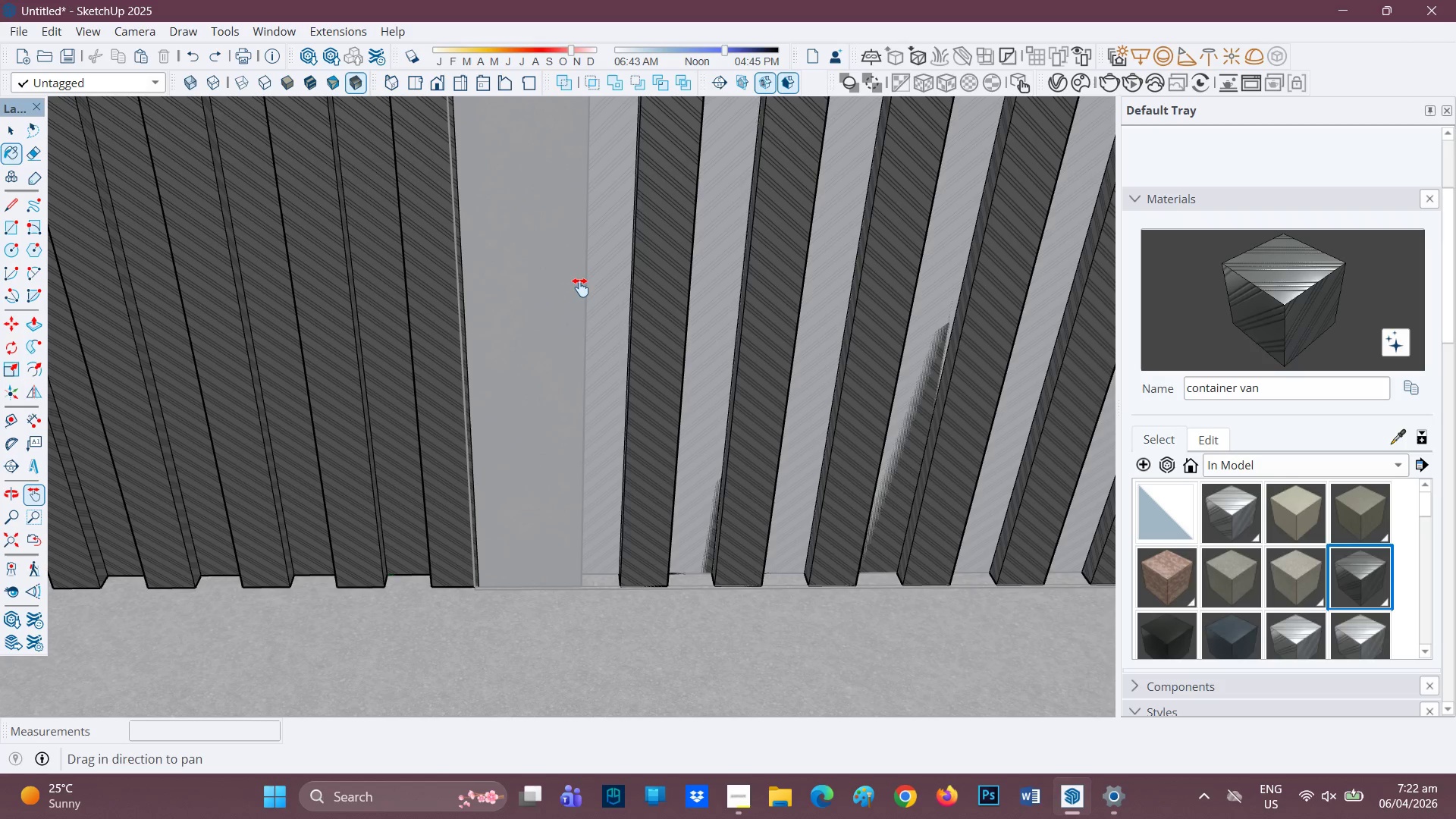 
scroll: coordinate [584, 284], scroll_direction: none, amount: 0.0
 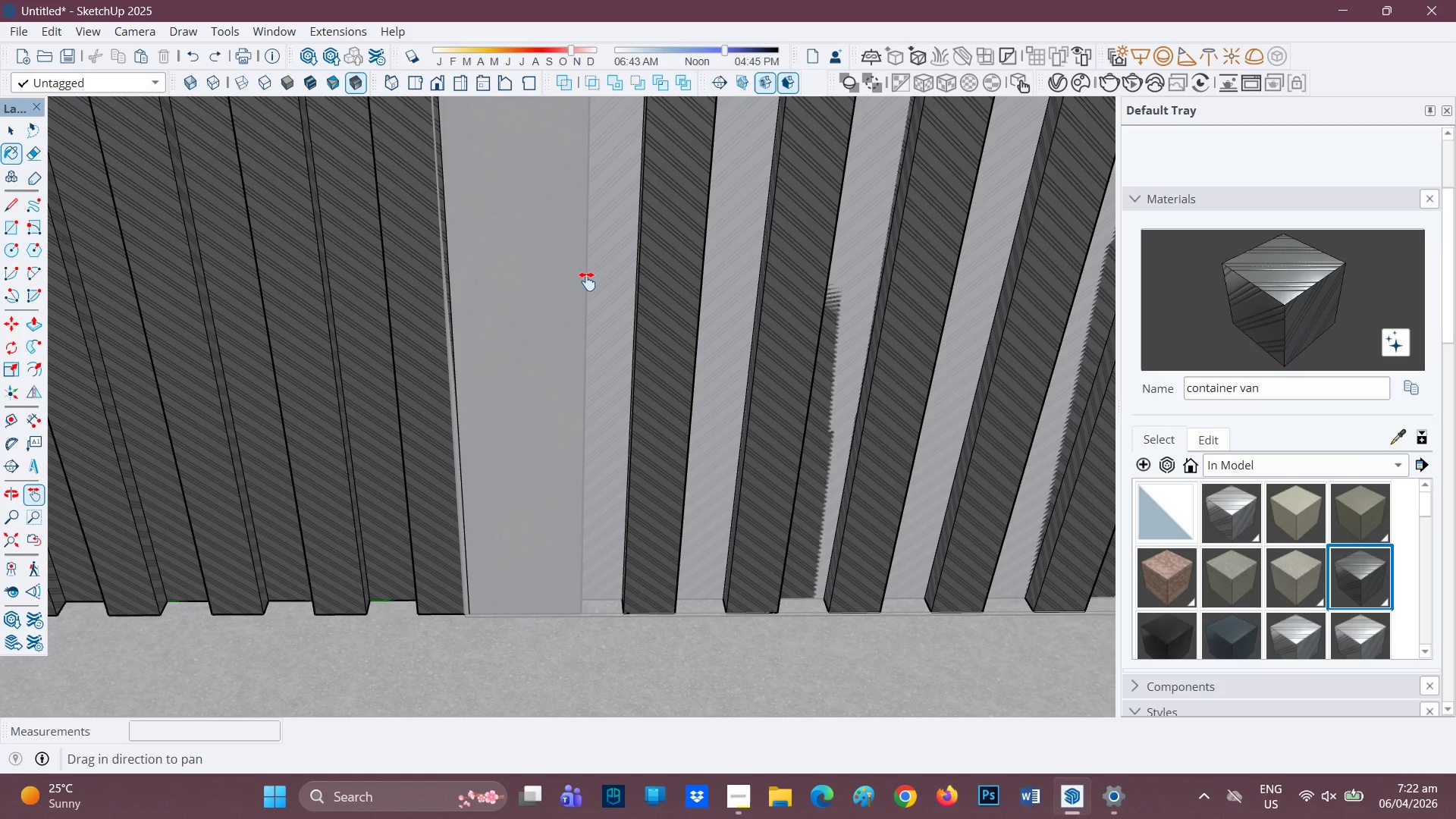 
hold_key(key=ControlLeft, duration=1.51)
 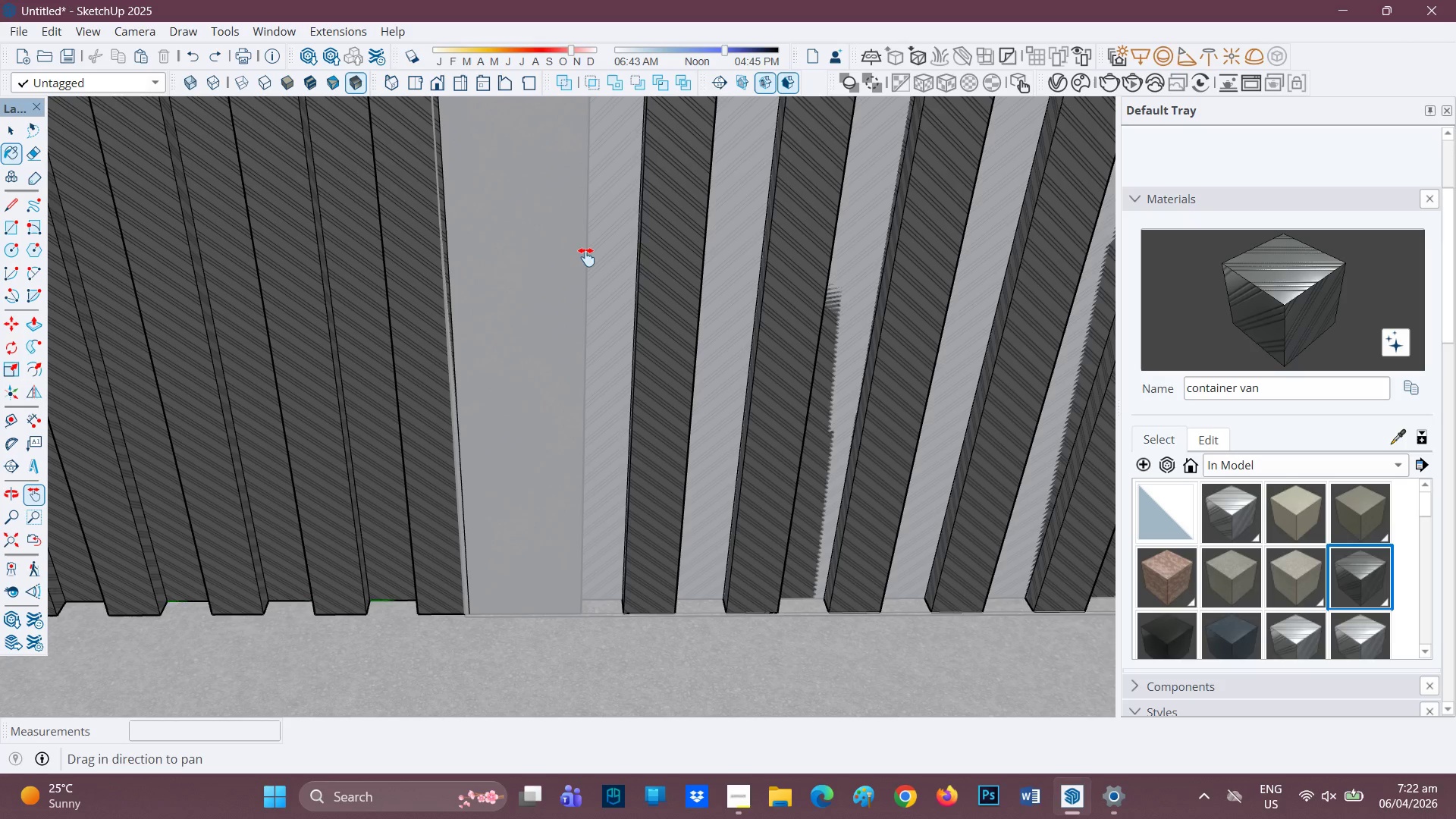 
key(Control+Z)
 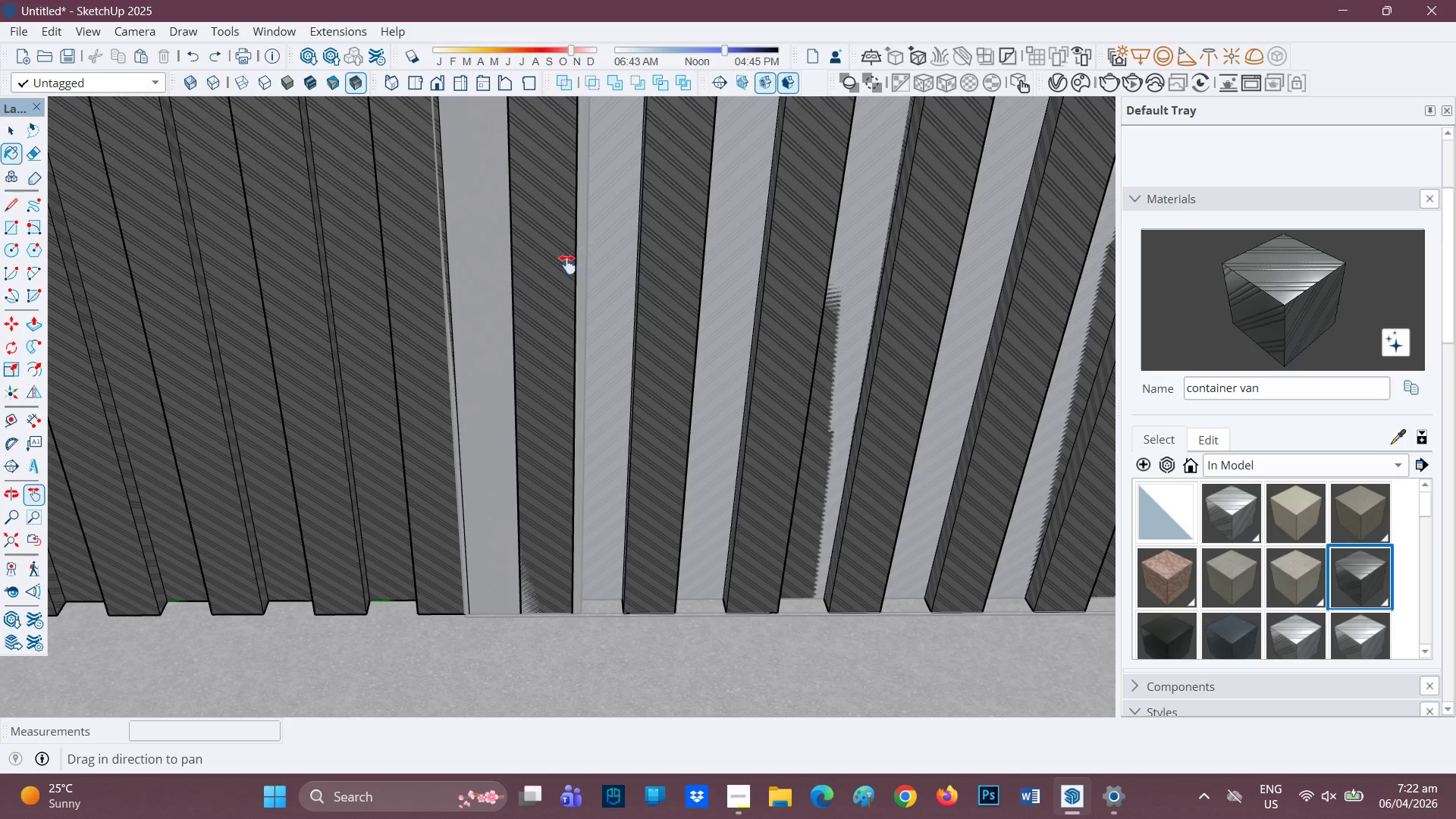 
scroll: coordinate [532, 321], scroll_direction: up, amount: 1.0
 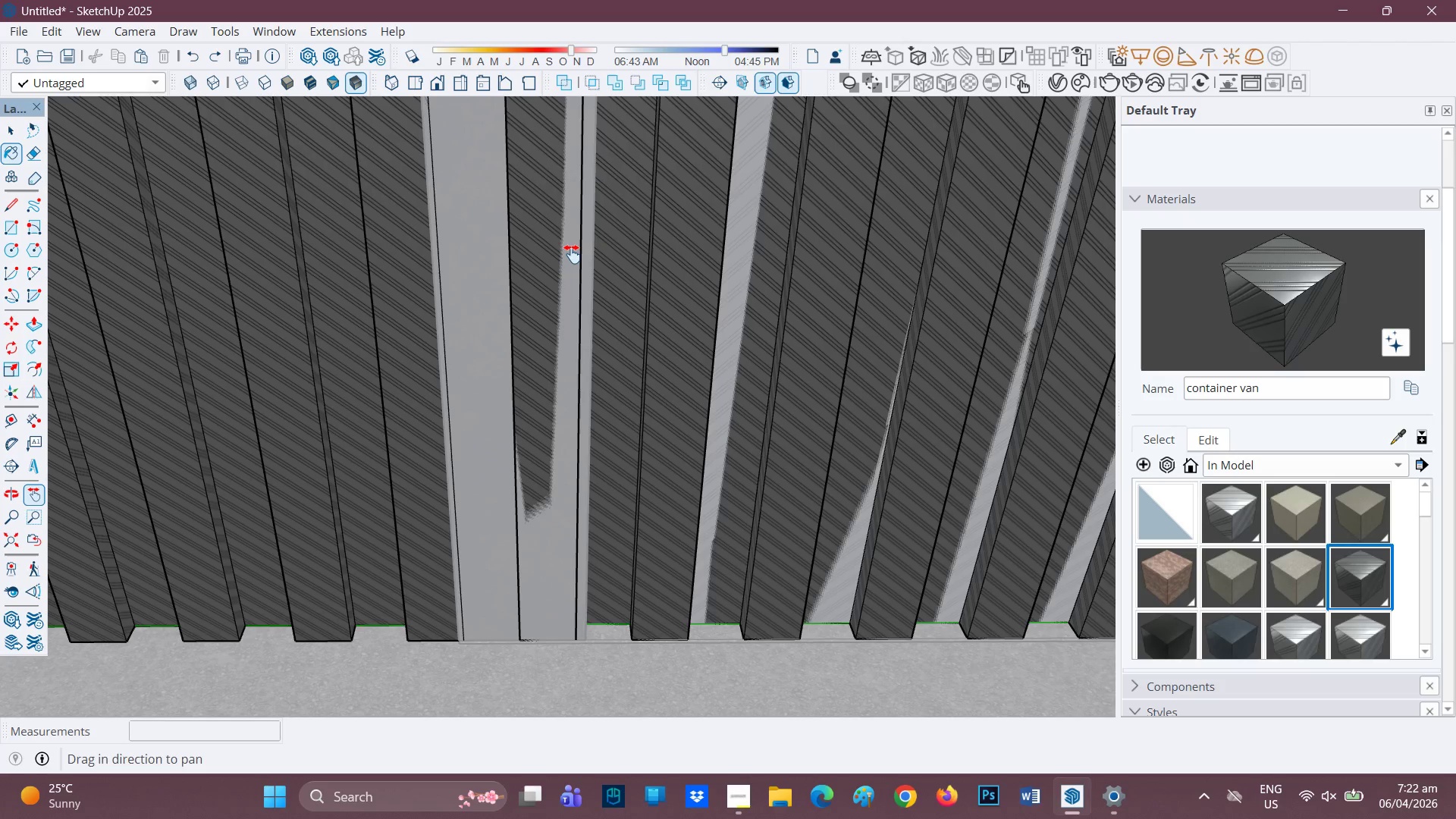 
scroll: coordinate [566, 266], scroll_direction: down, amount: 1.0
 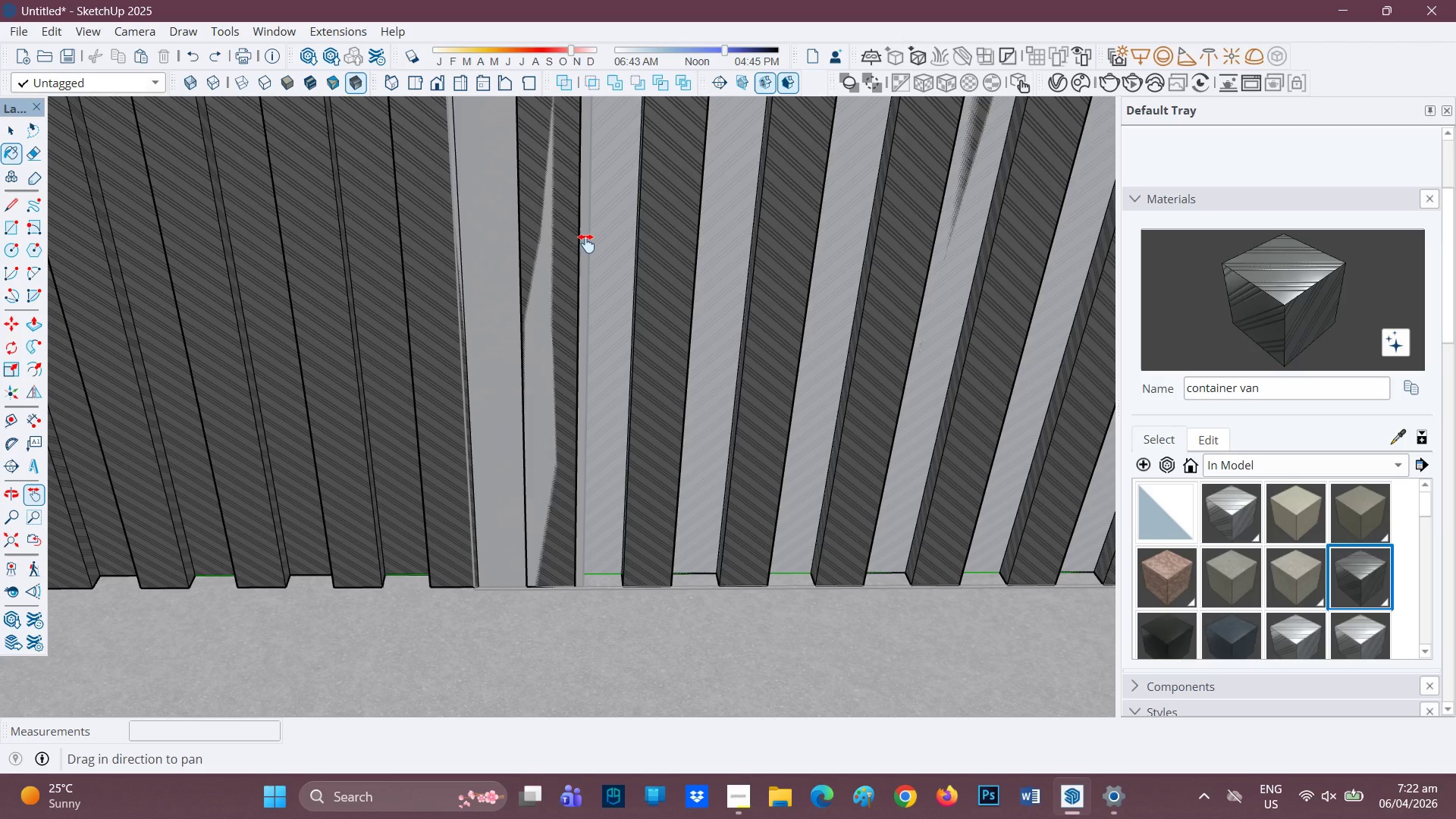 
key(H)
 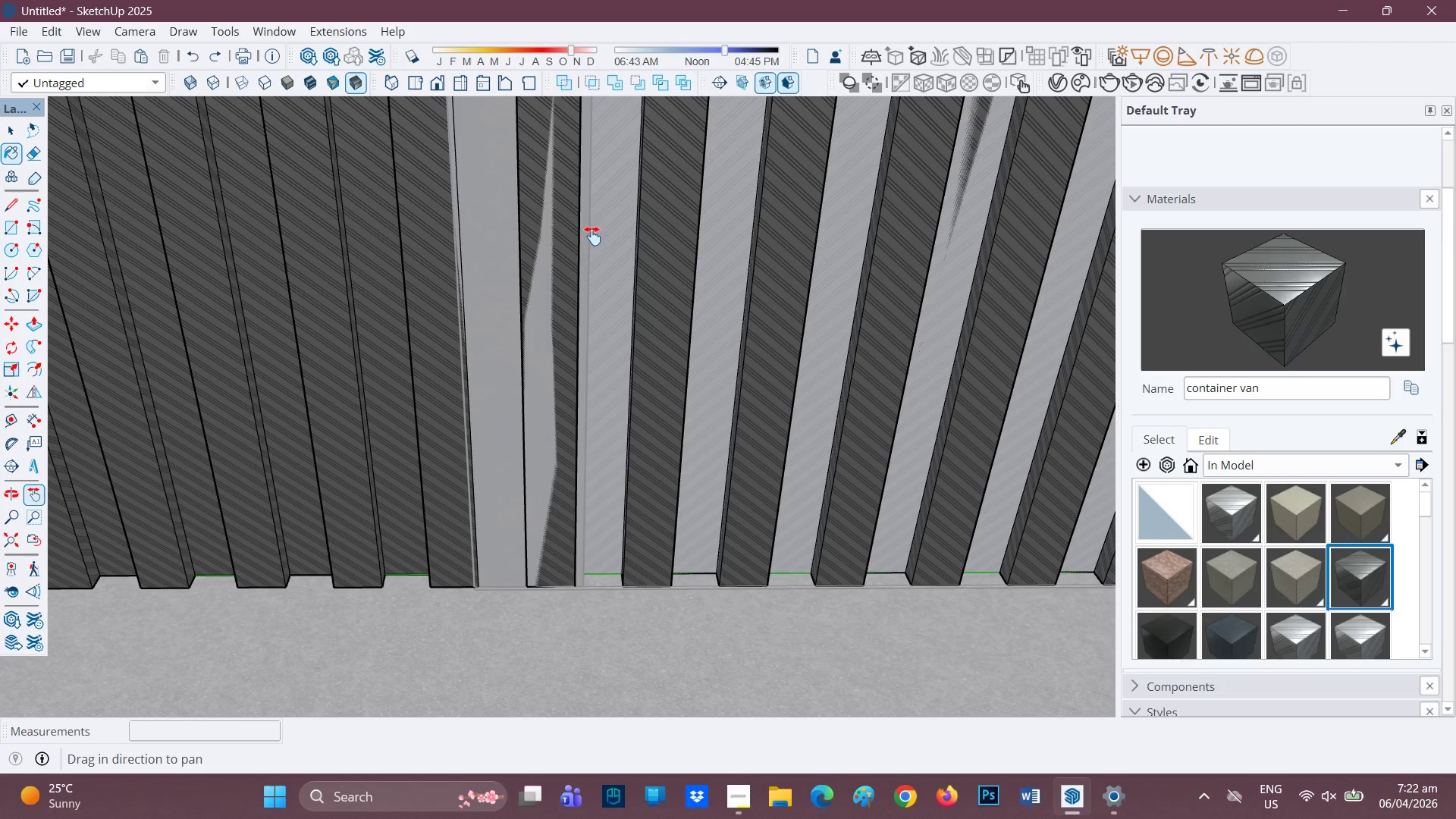 
left_click_drag(start_coordinate=[592, 236], to_coordinate=[580, 645])
 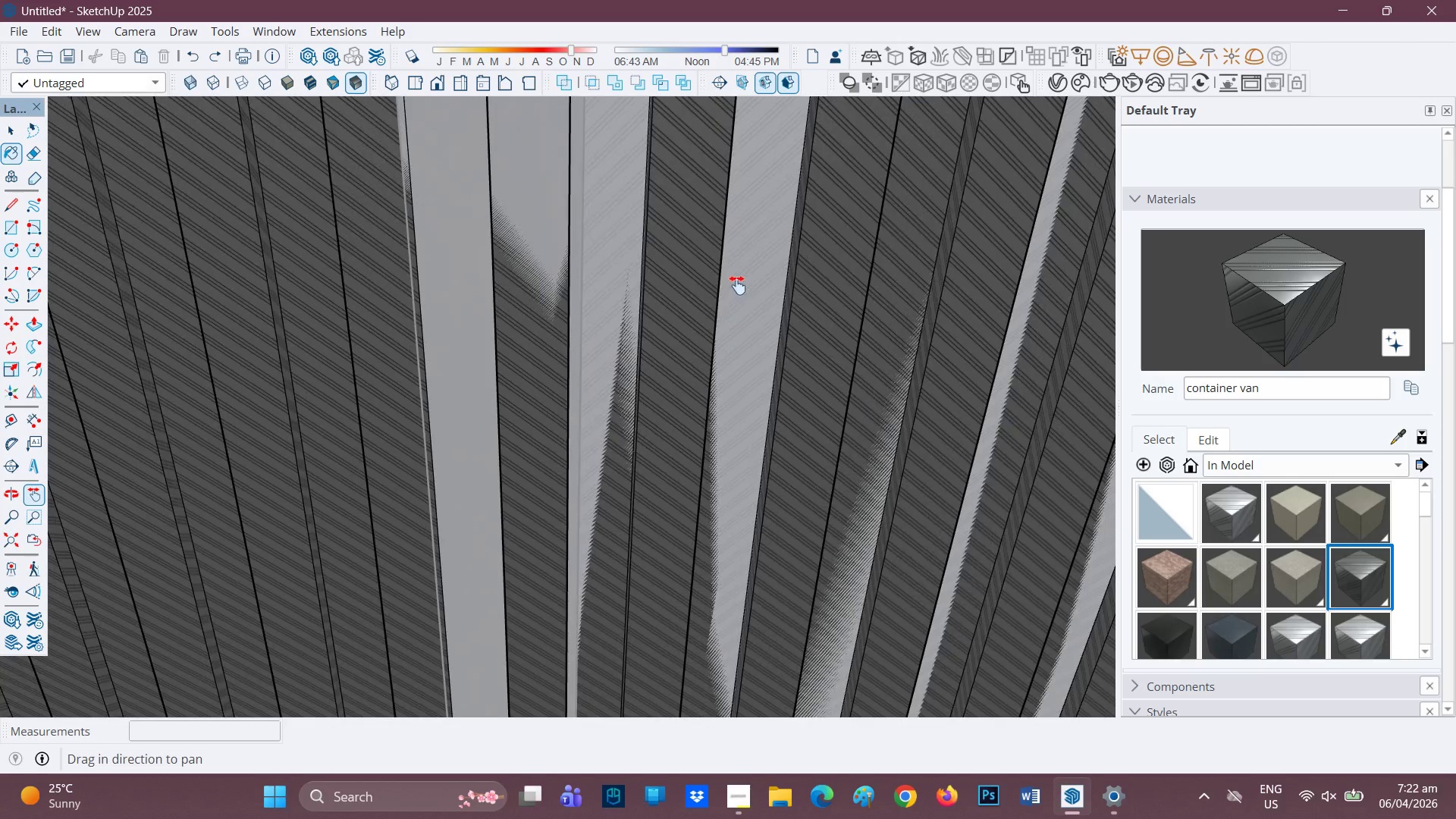 
left_click_drag(start_coordinate=[732, 281], to_coordinate=[723, 573])
 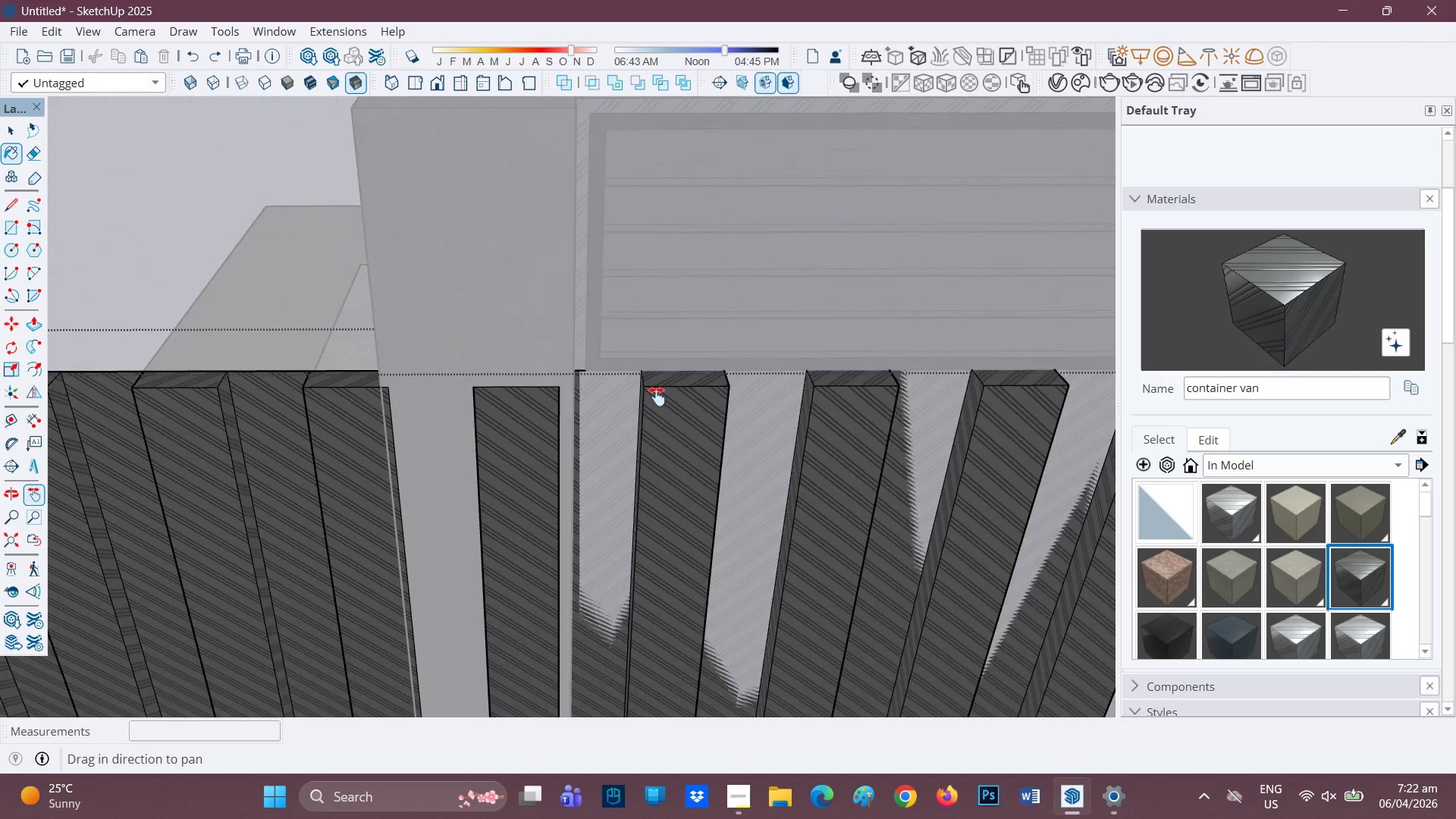 
scroll: coordinate [534, 329], scroll_direction: up, amount: 7.0
 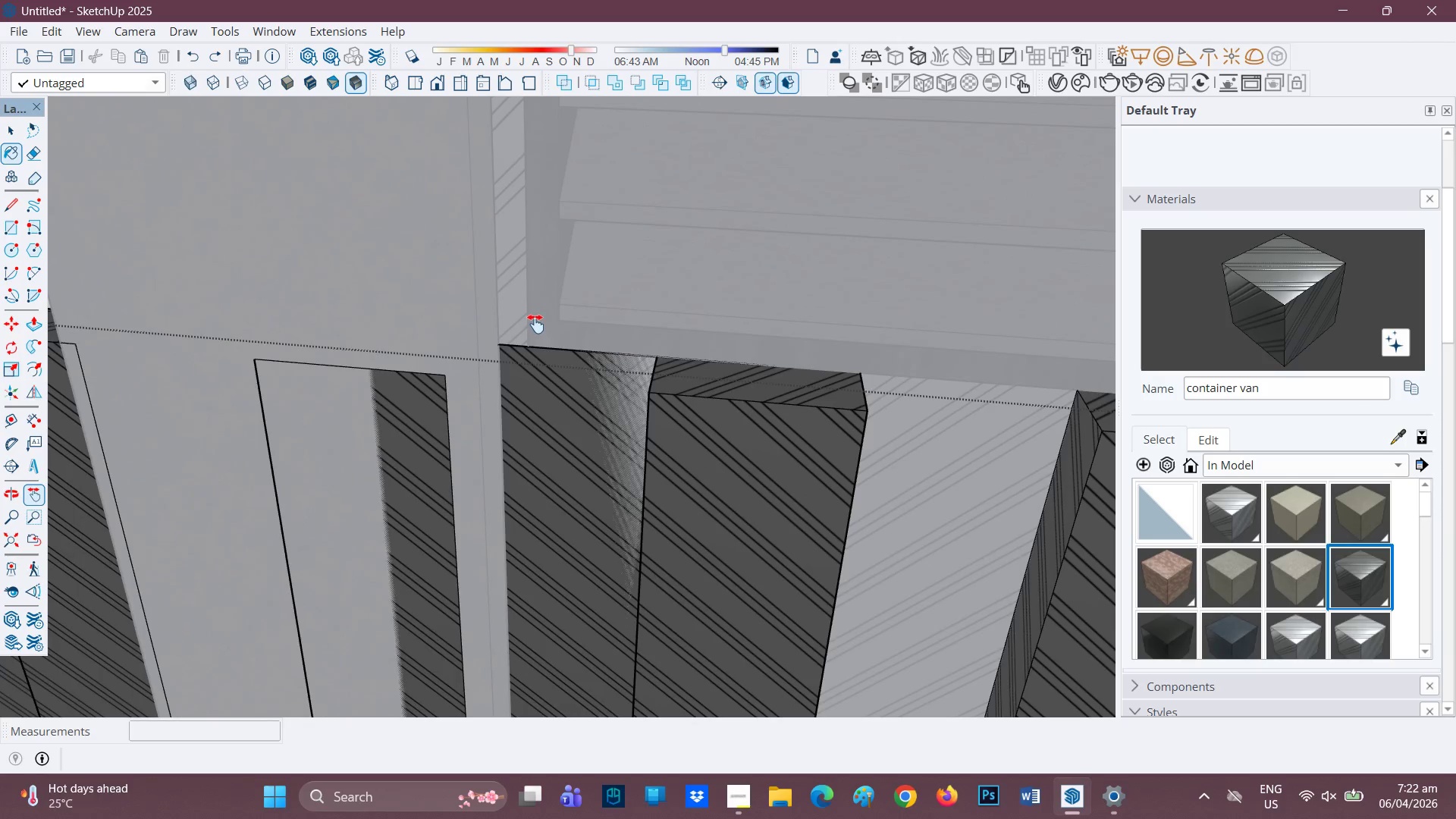 
key(M)
 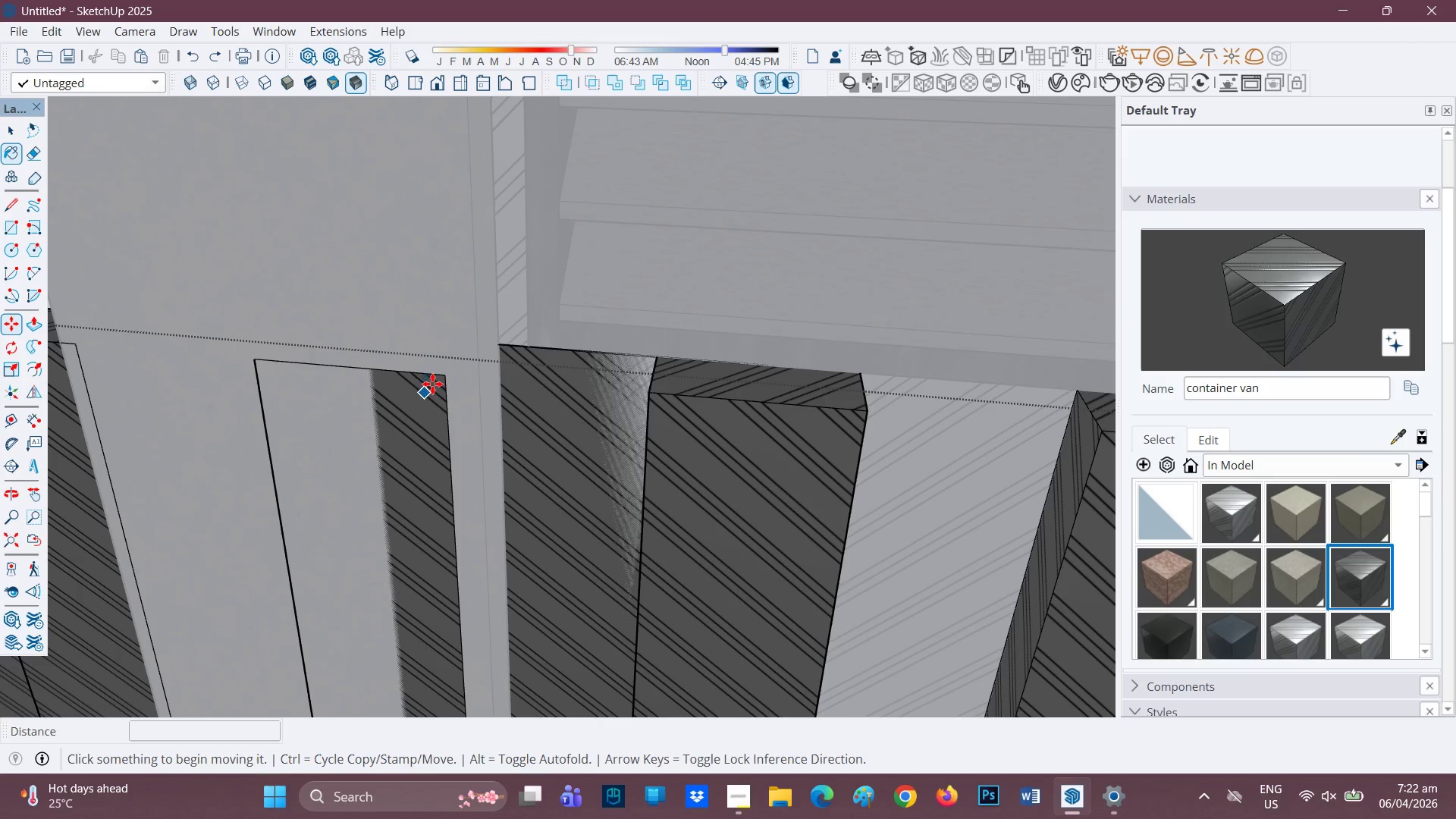 
key(Space)
 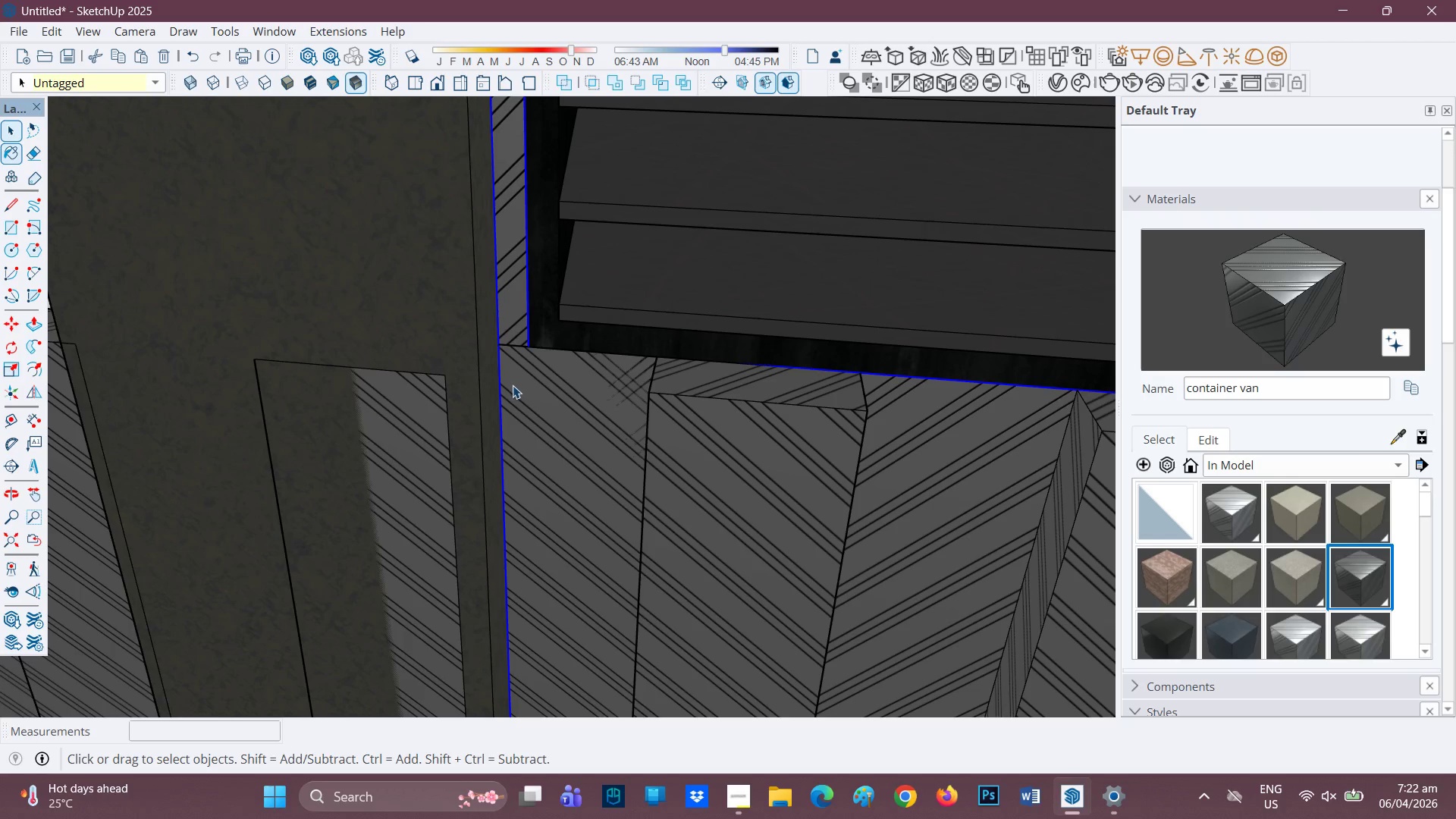 
left_click([698, 449])
 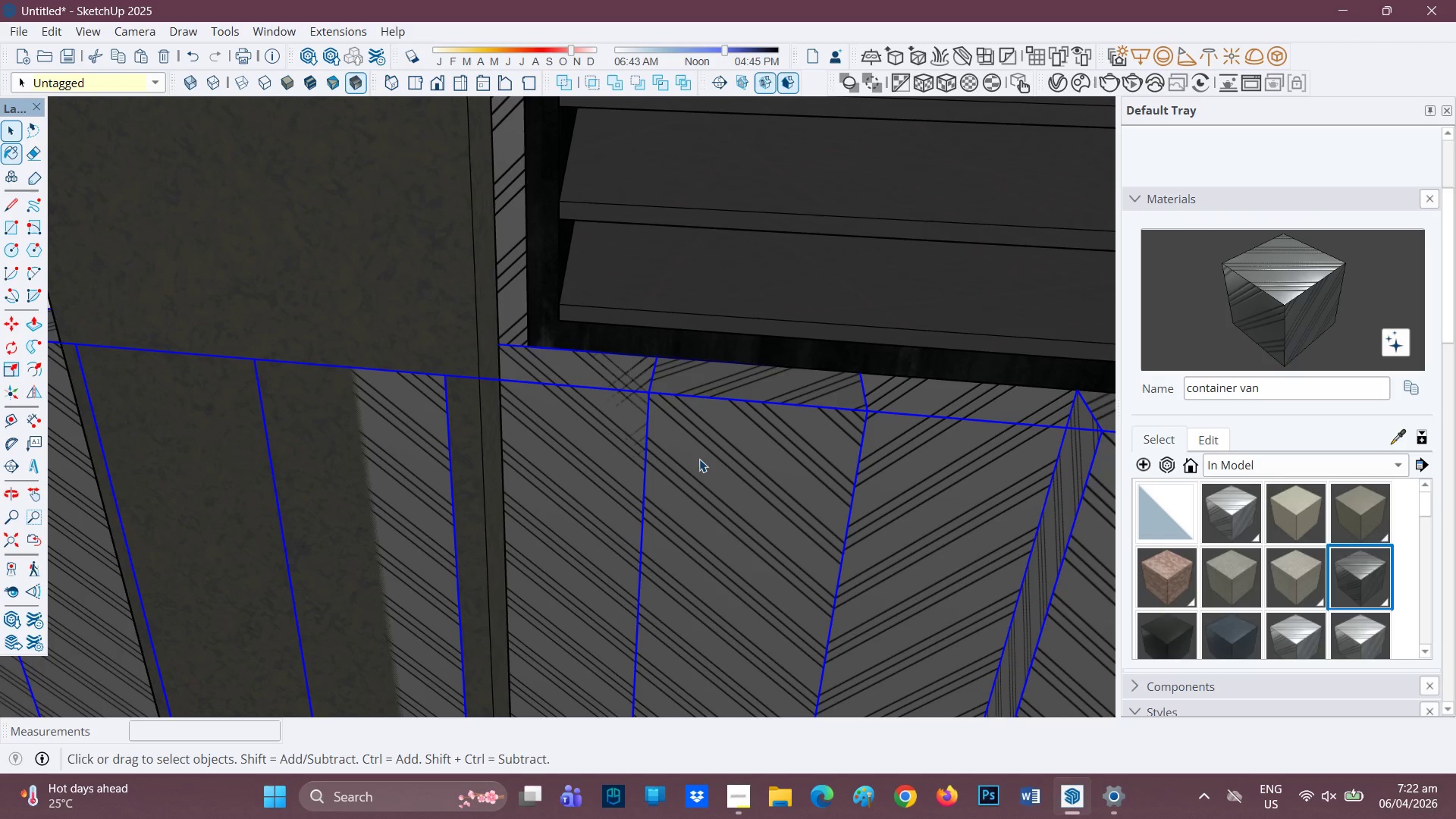 
key(M)
 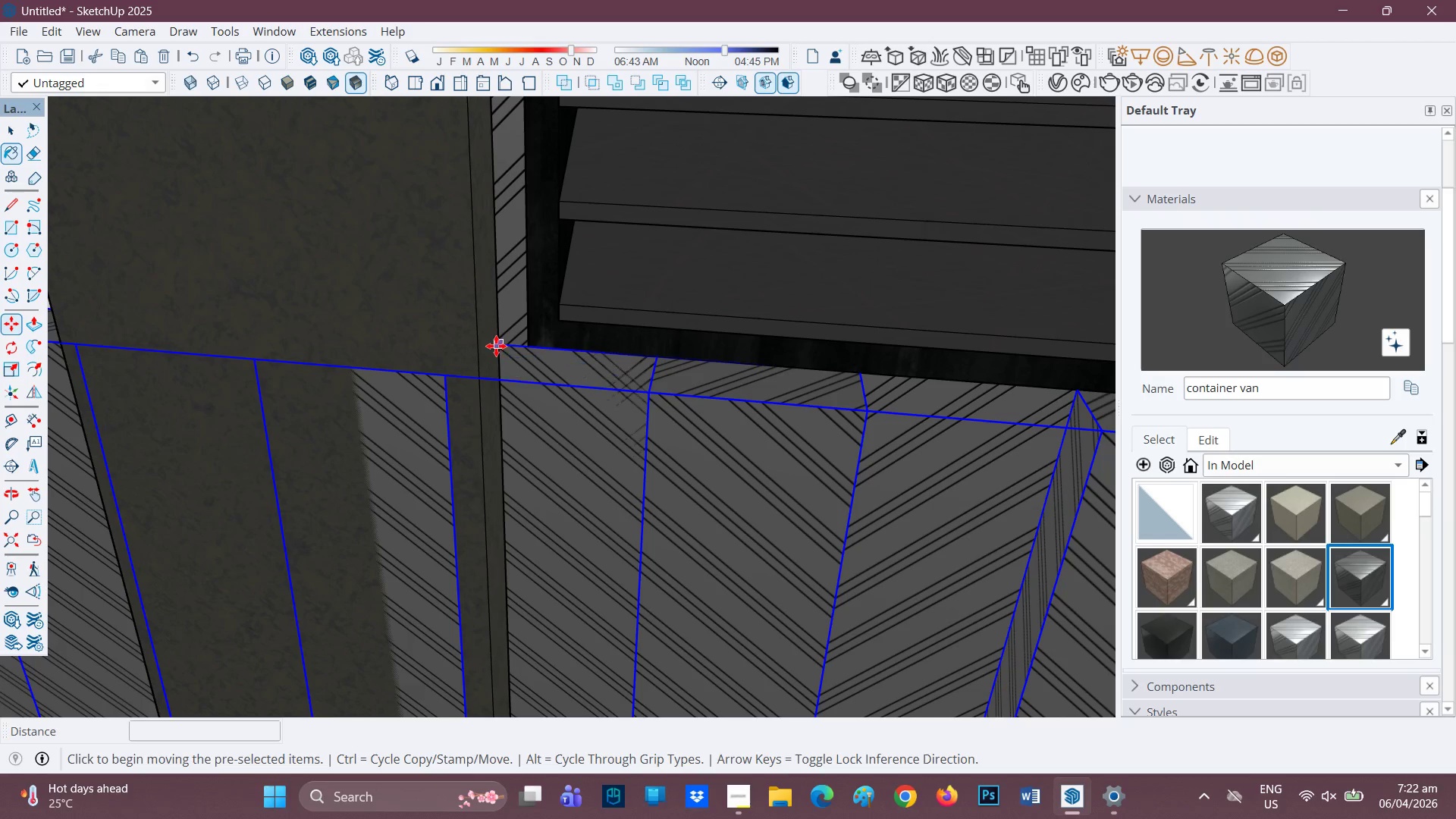 
left_click([496, 346])
 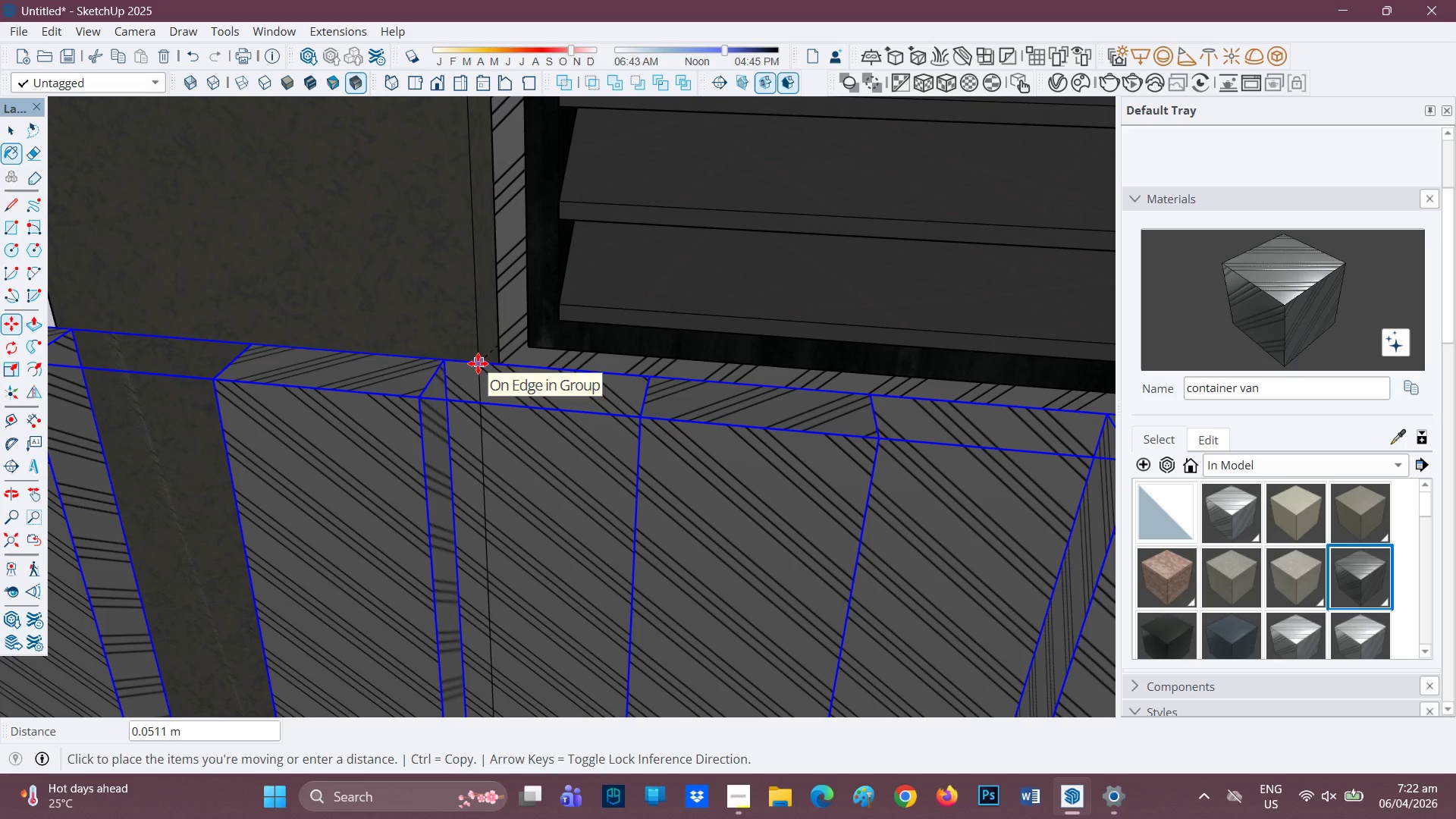 
left_click([478, 362])
 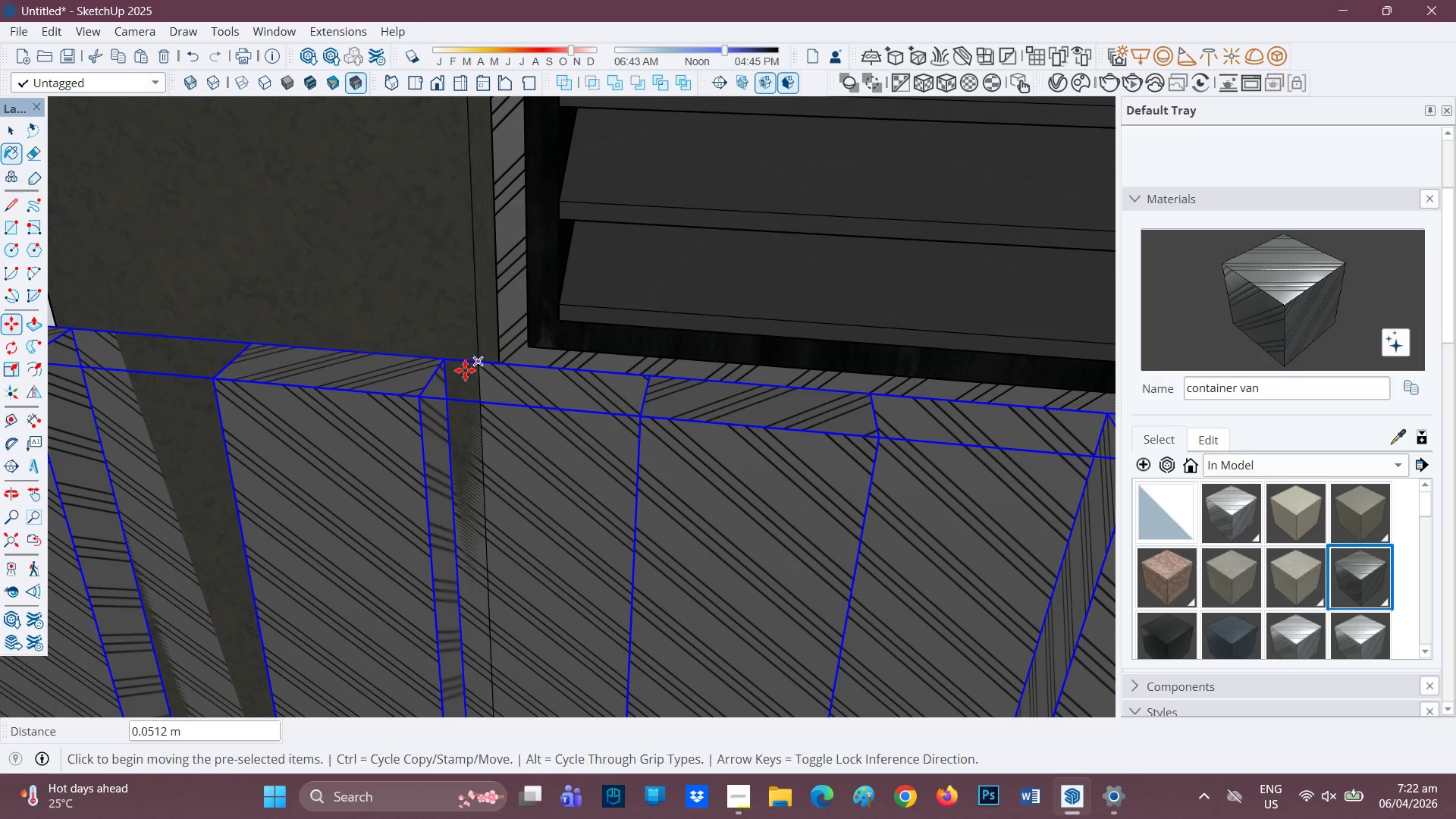 
scroll: coordinate [453, 386], scroll_direction: up, amount: 2.0
 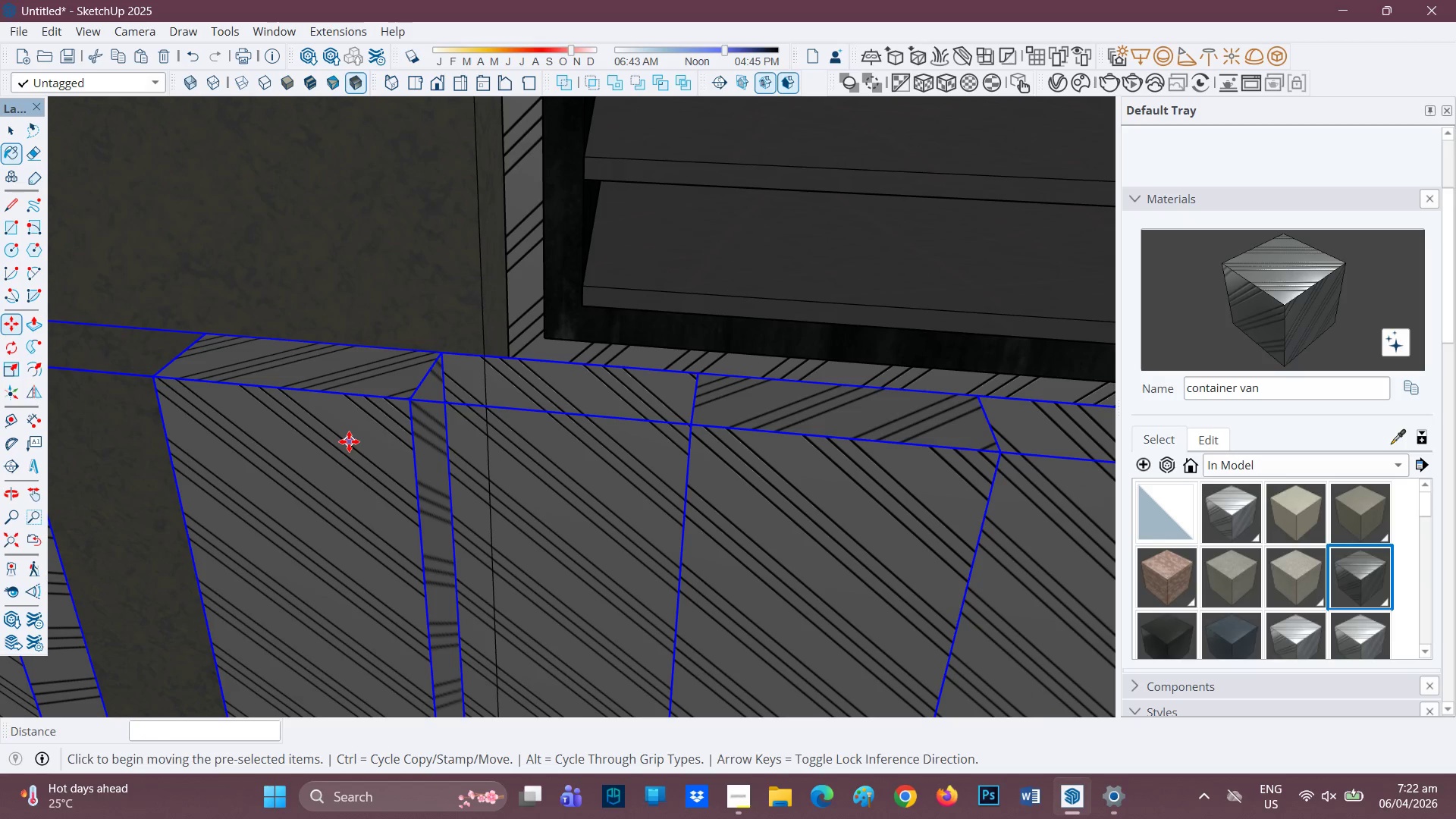 
mouse_move([473, 404])
 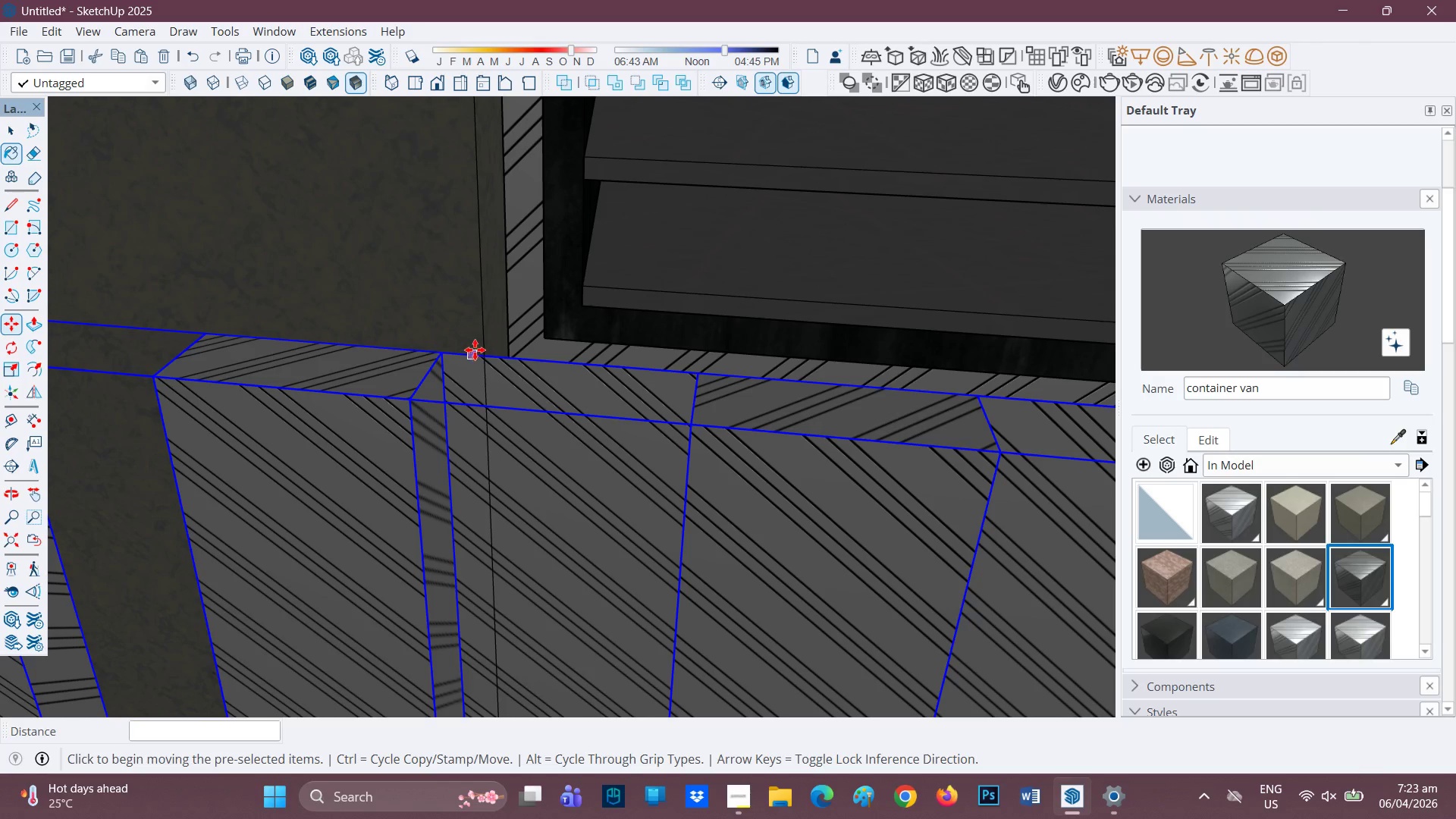 
scroll: coordinate [479, 359], scroll_direction: up, amount: 2.0
 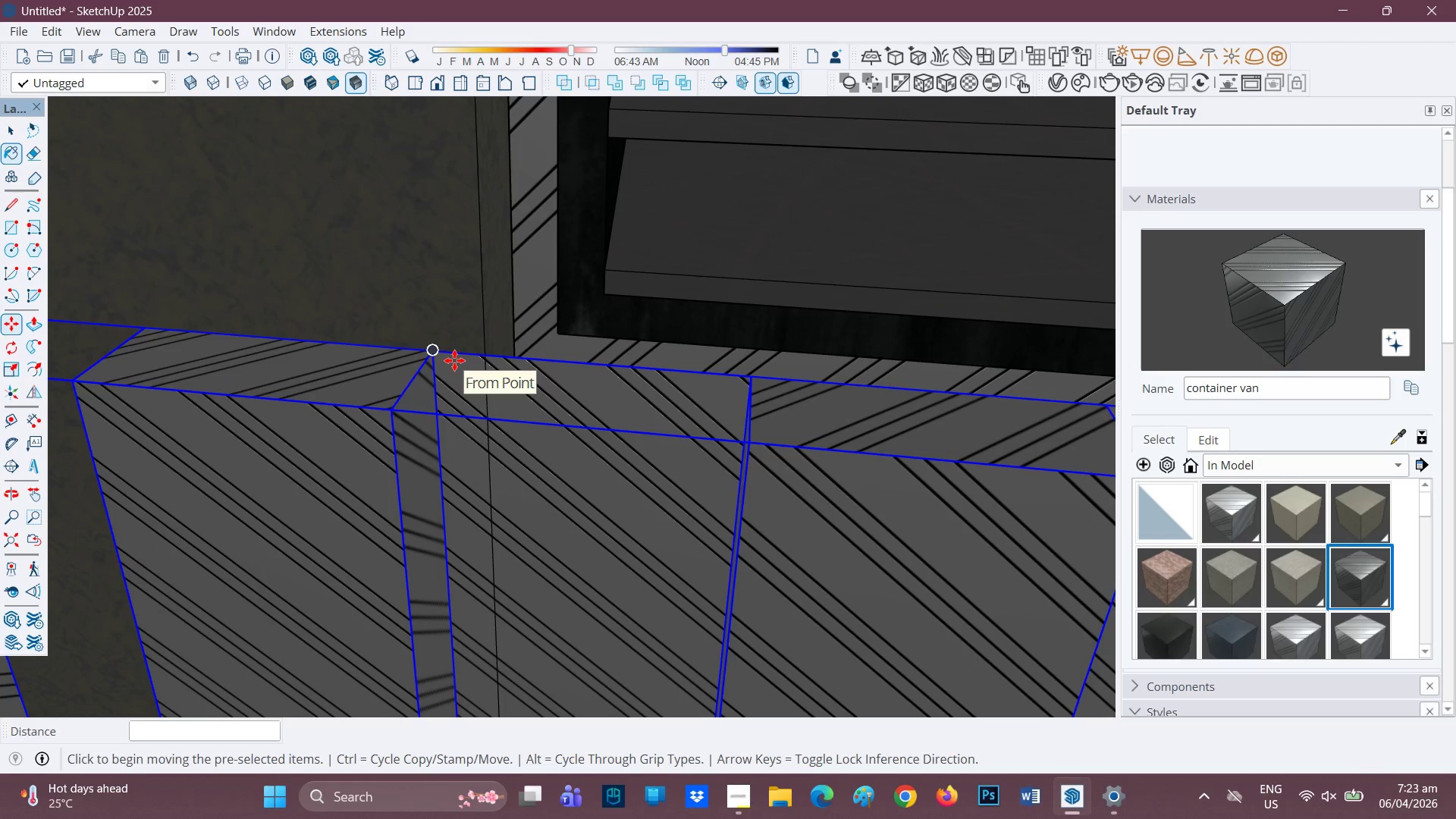 
key(Space)
 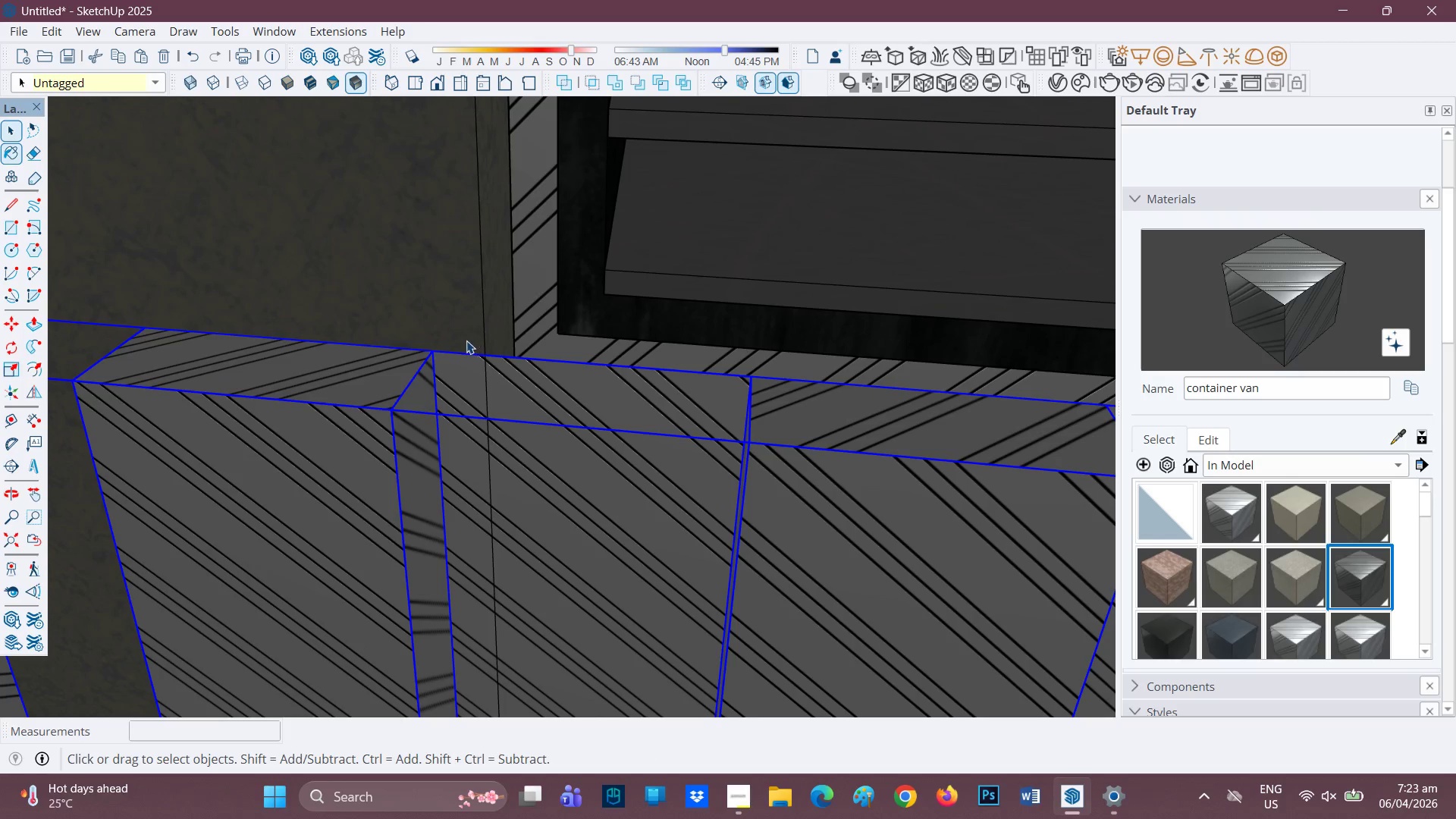 
scroll: coordinate [463, 340], scroll_direction: none, amount: 0.0
 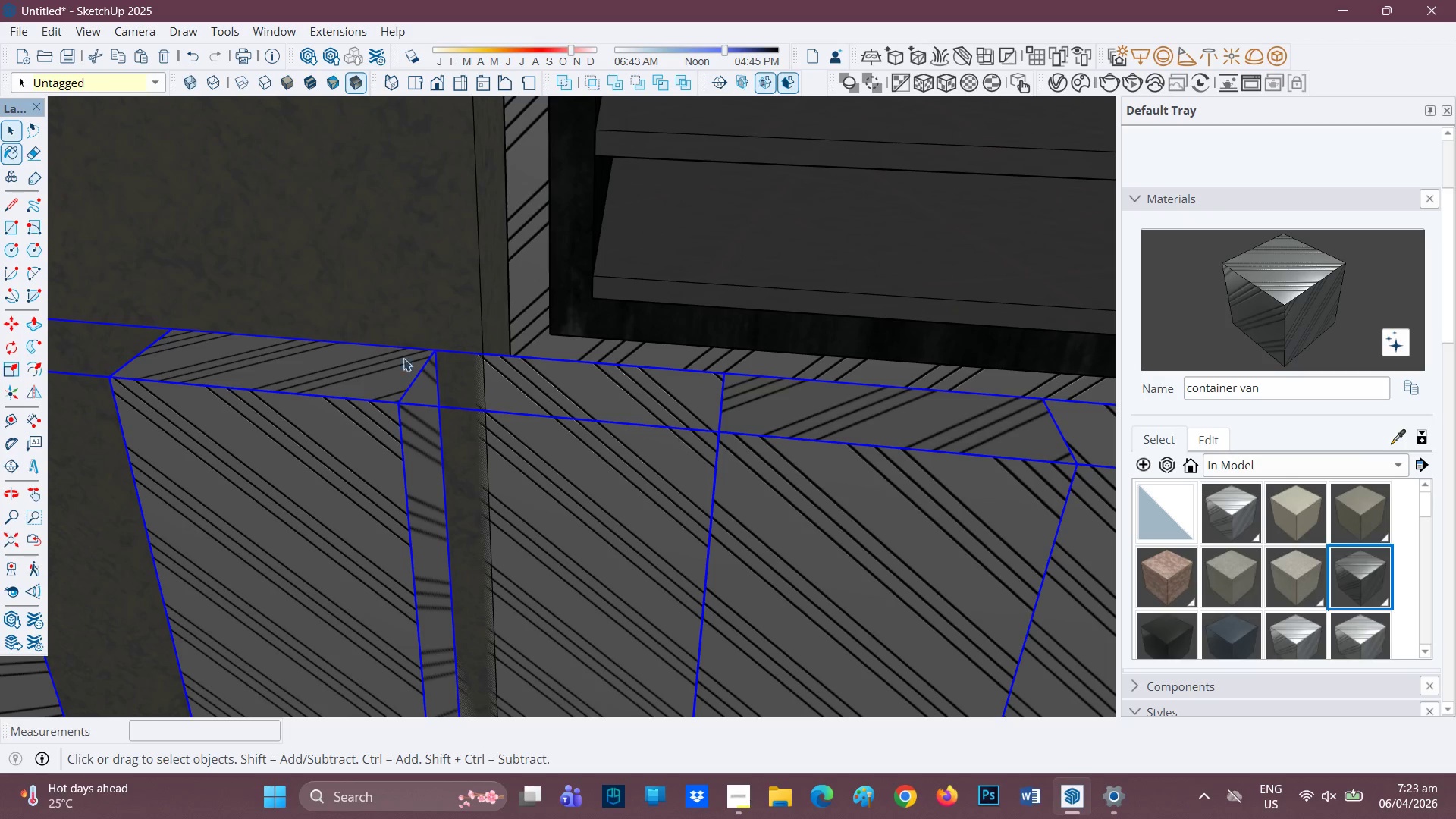 
left_click([370, 387])
 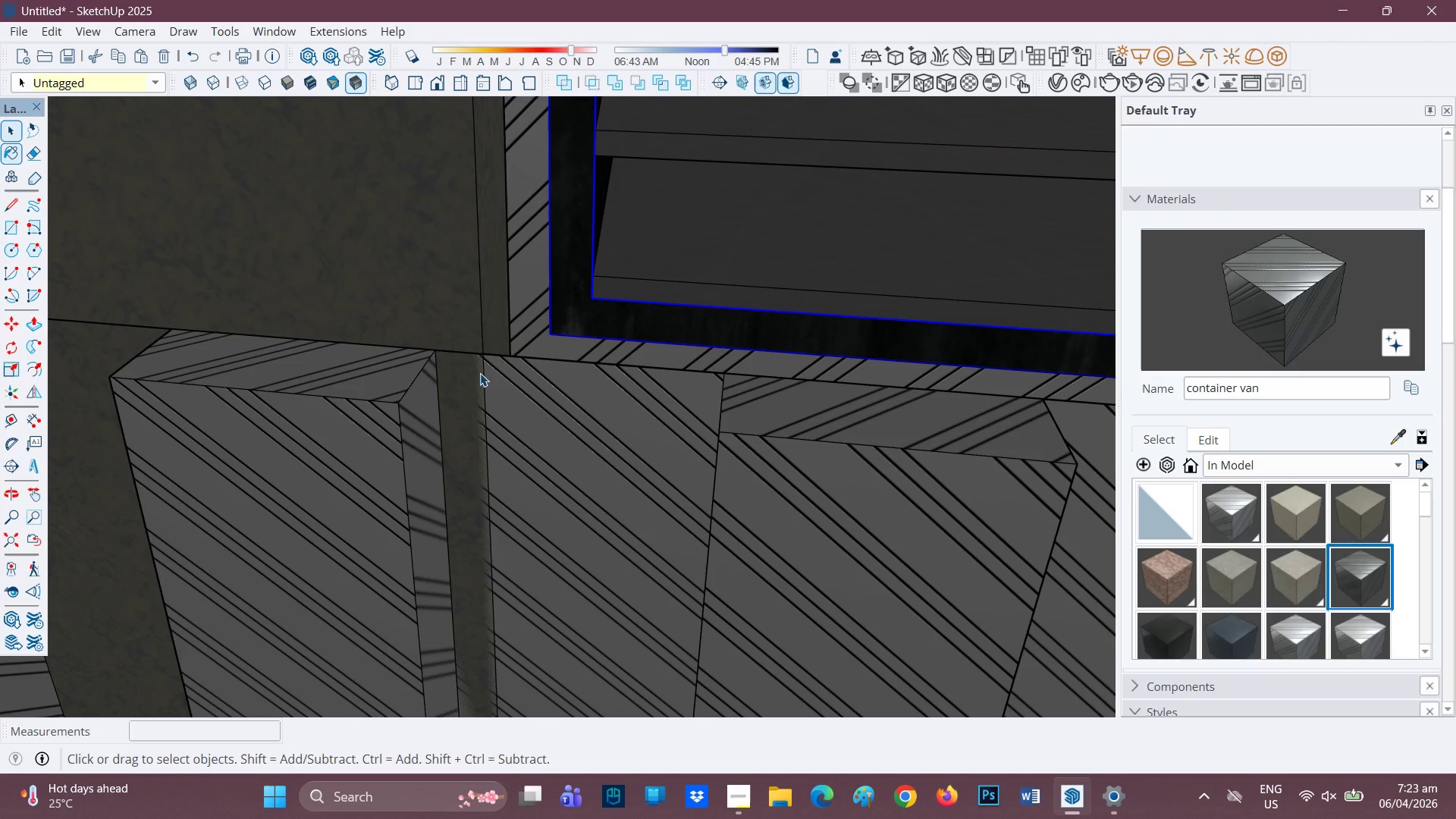 
double_click([350, 421])
 